 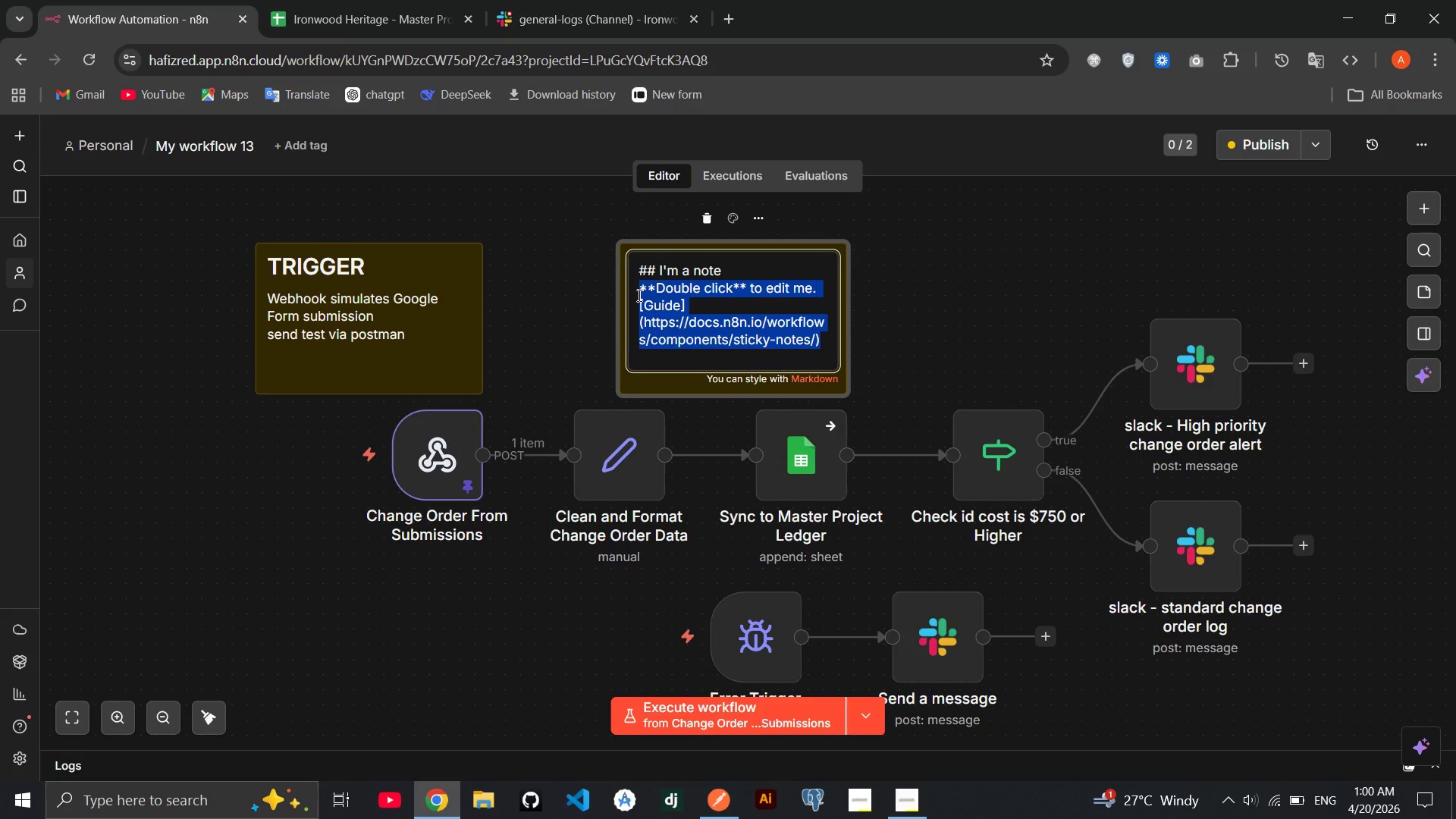 
key(Backspace)
 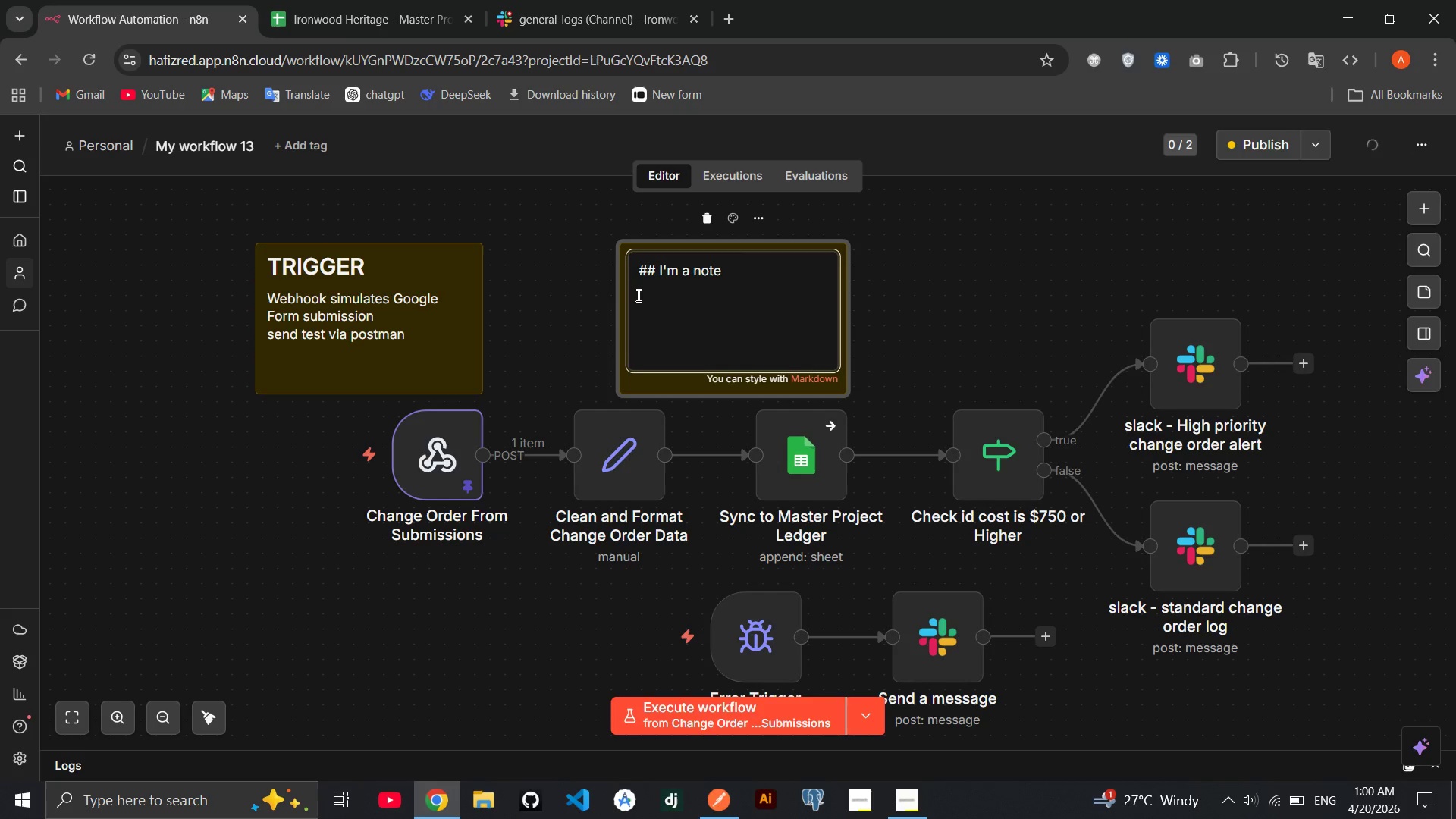 
left_click([718, 265])
 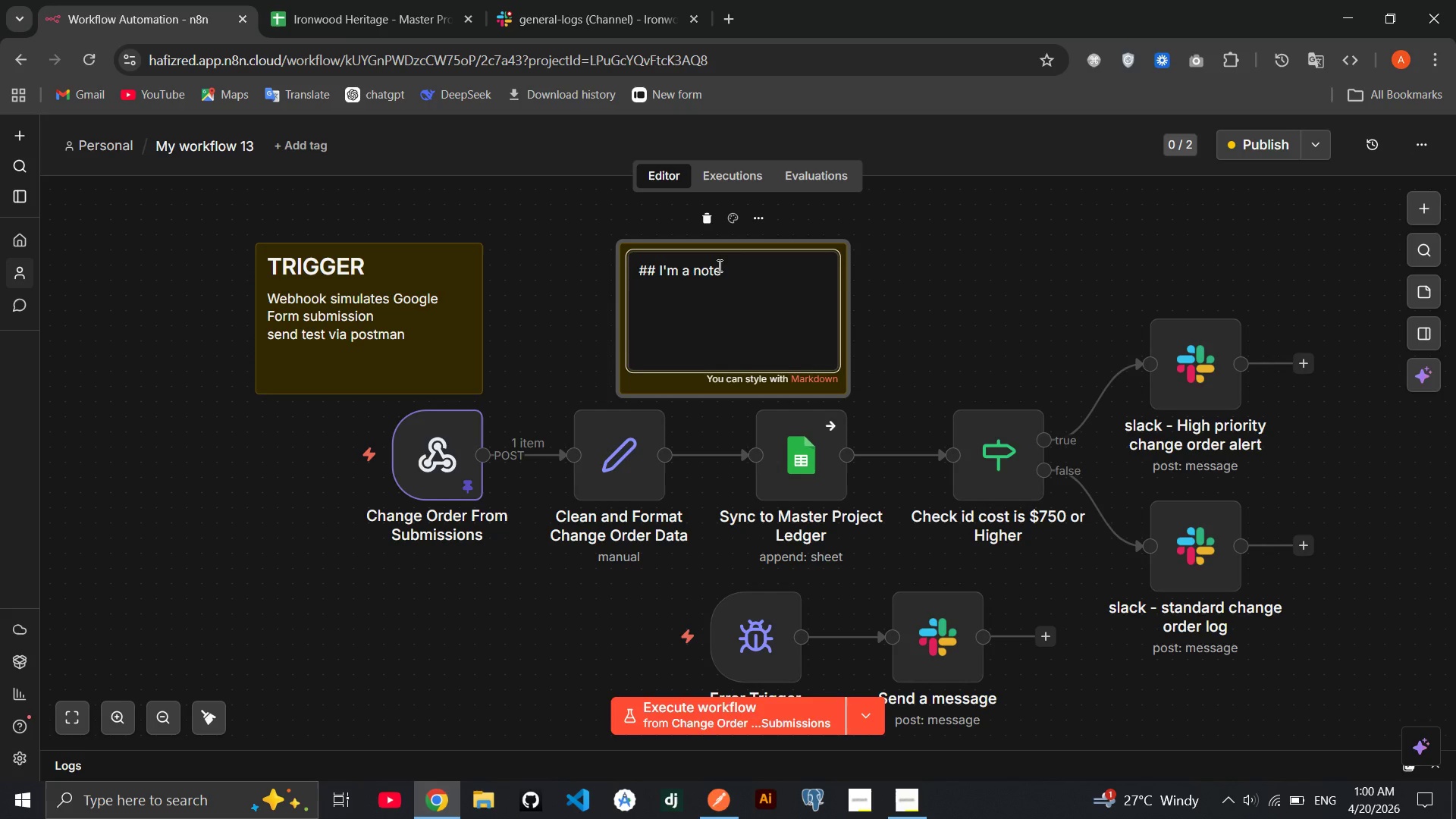 
key(Backspace)
 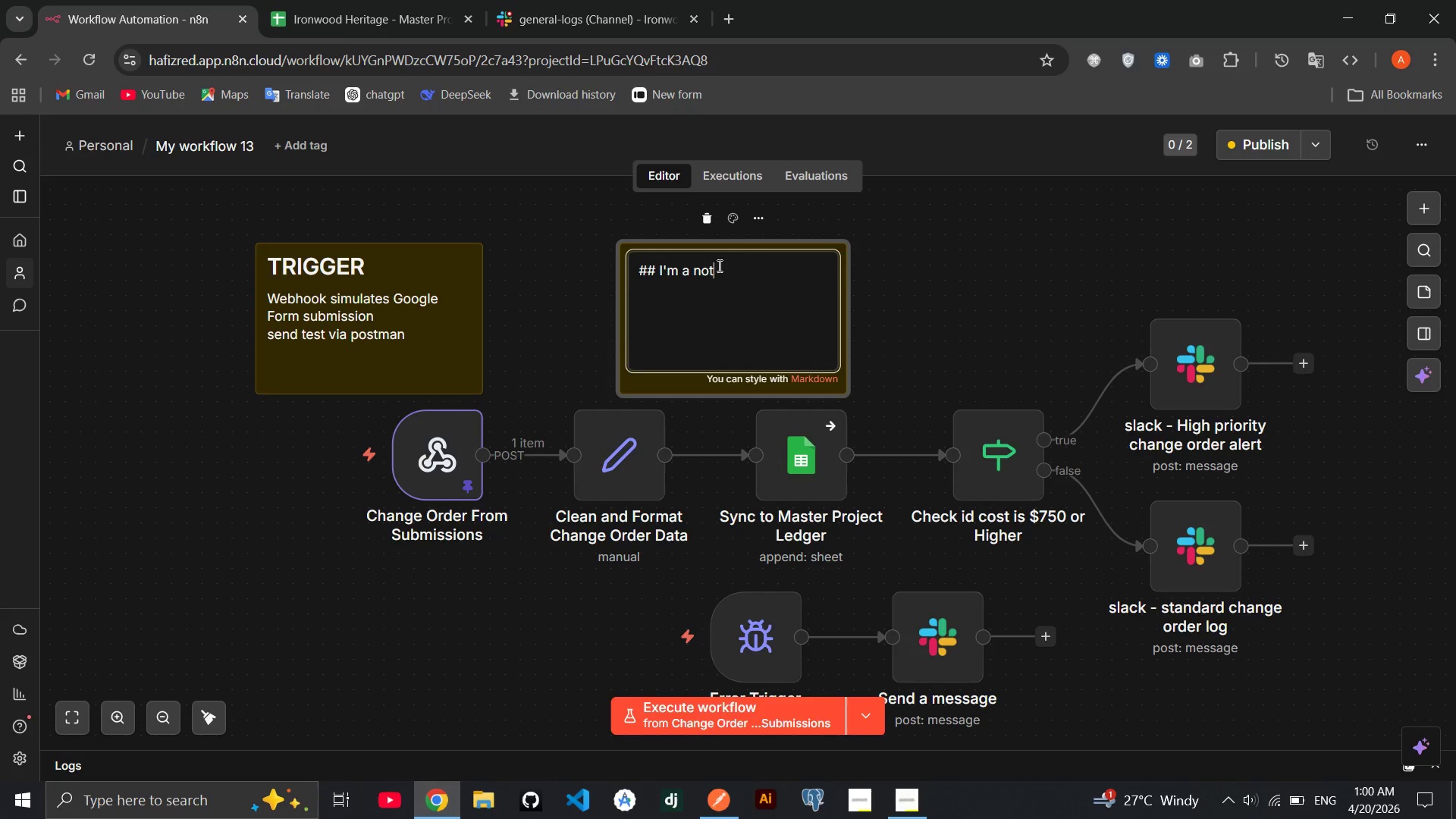 
key(Backspace)
 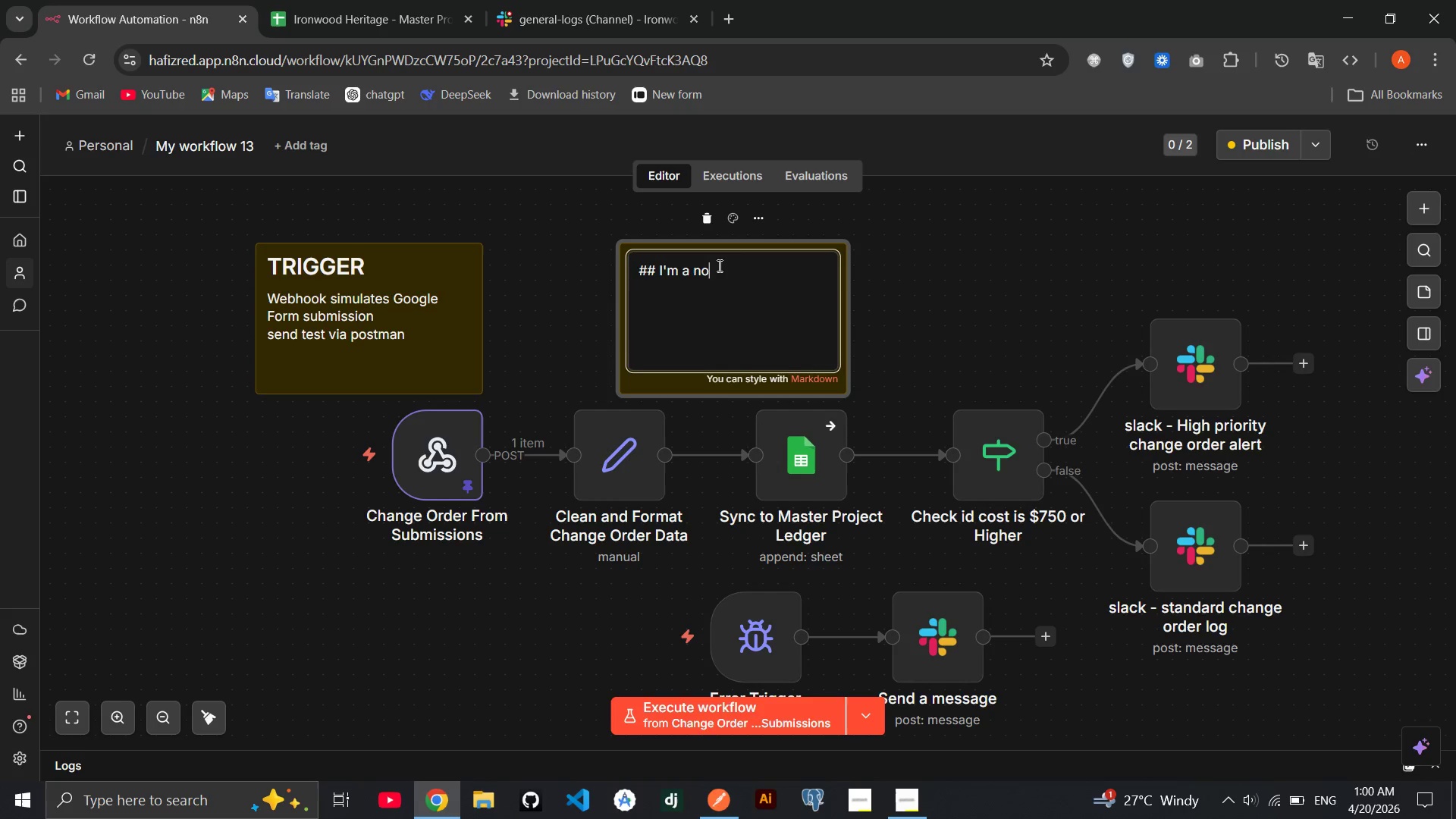 
key(Backspace)
 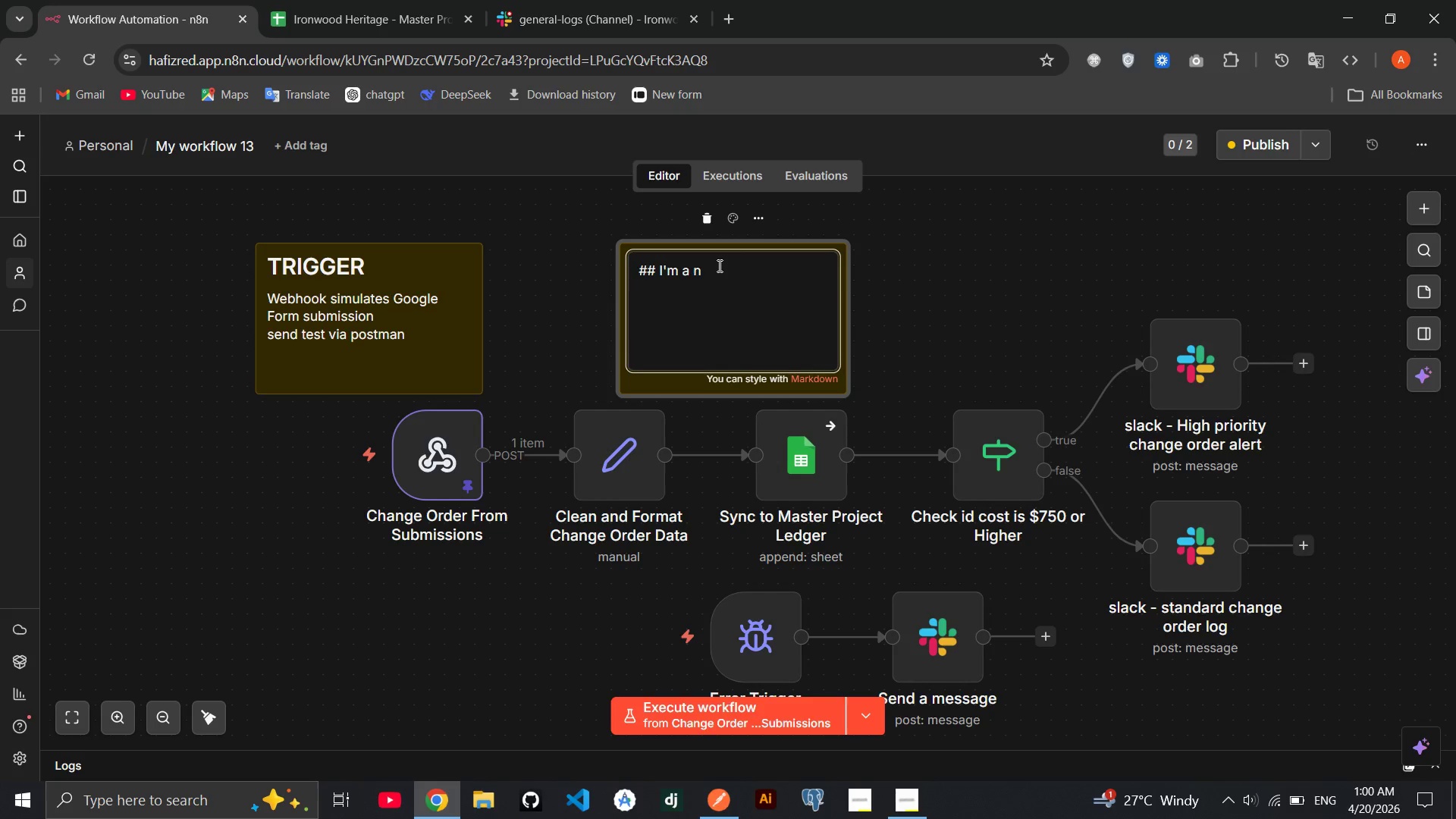 
key(Backspace)
 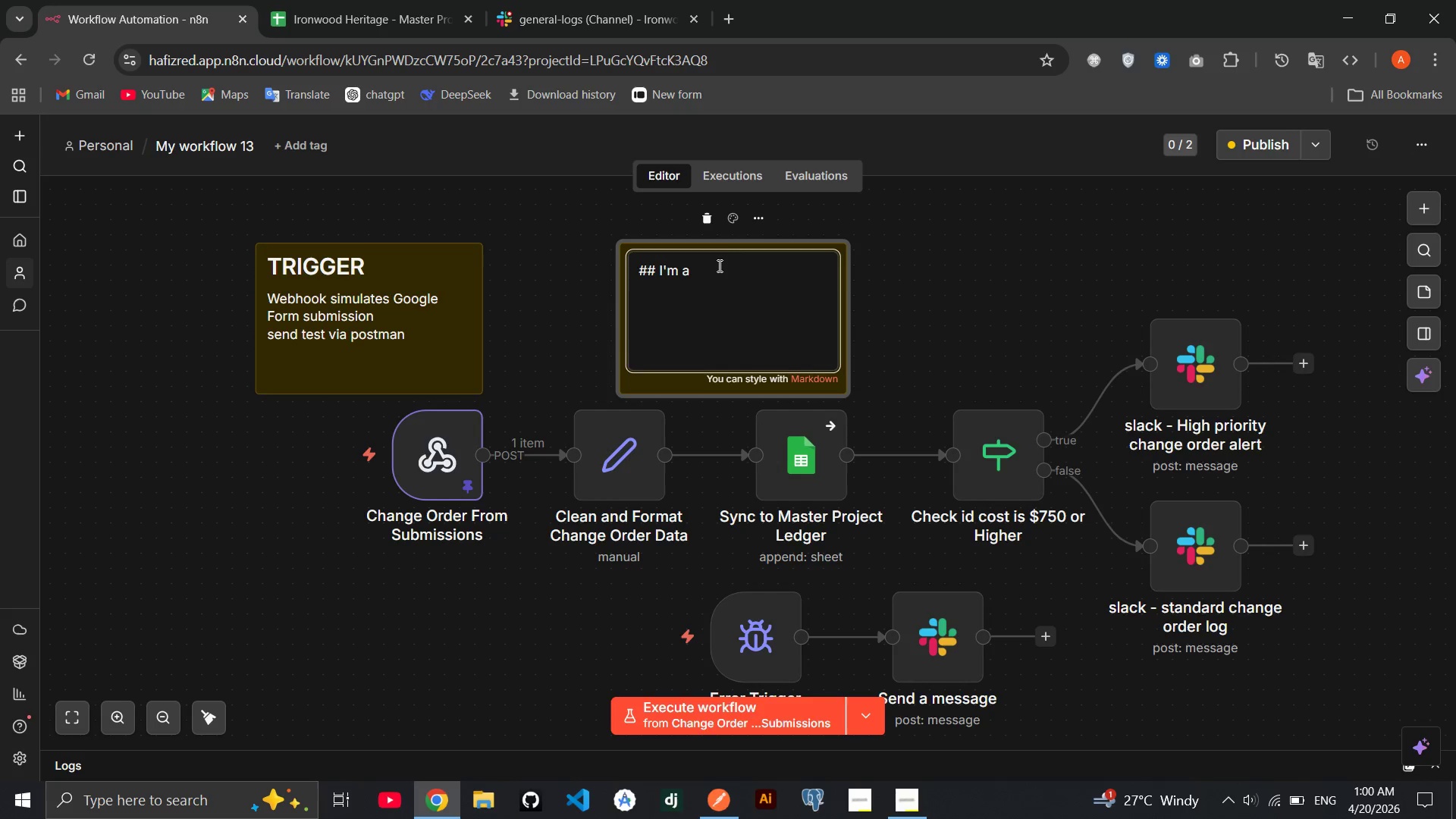 
key(Backspace)
 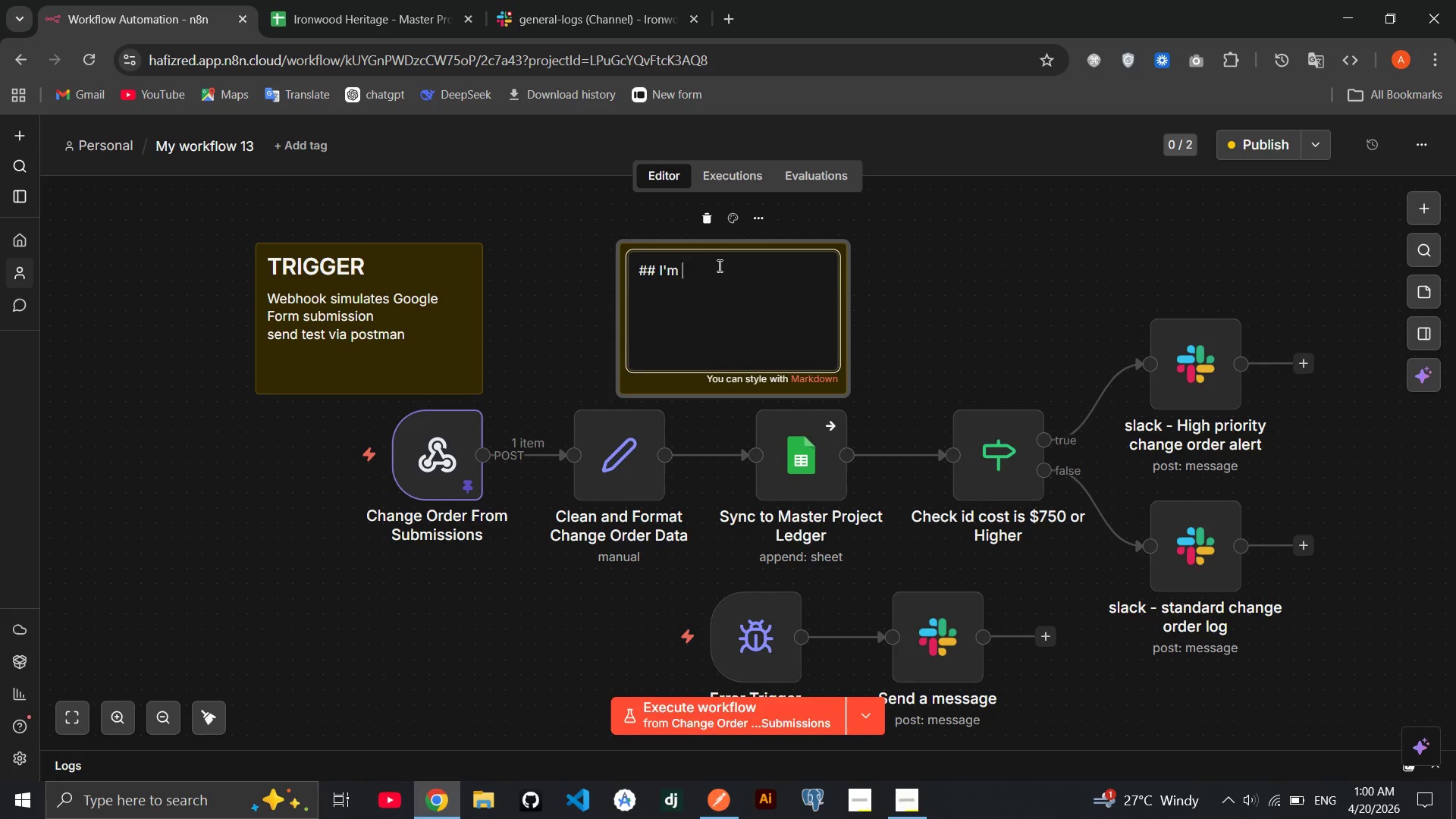 
key(Backspace)
 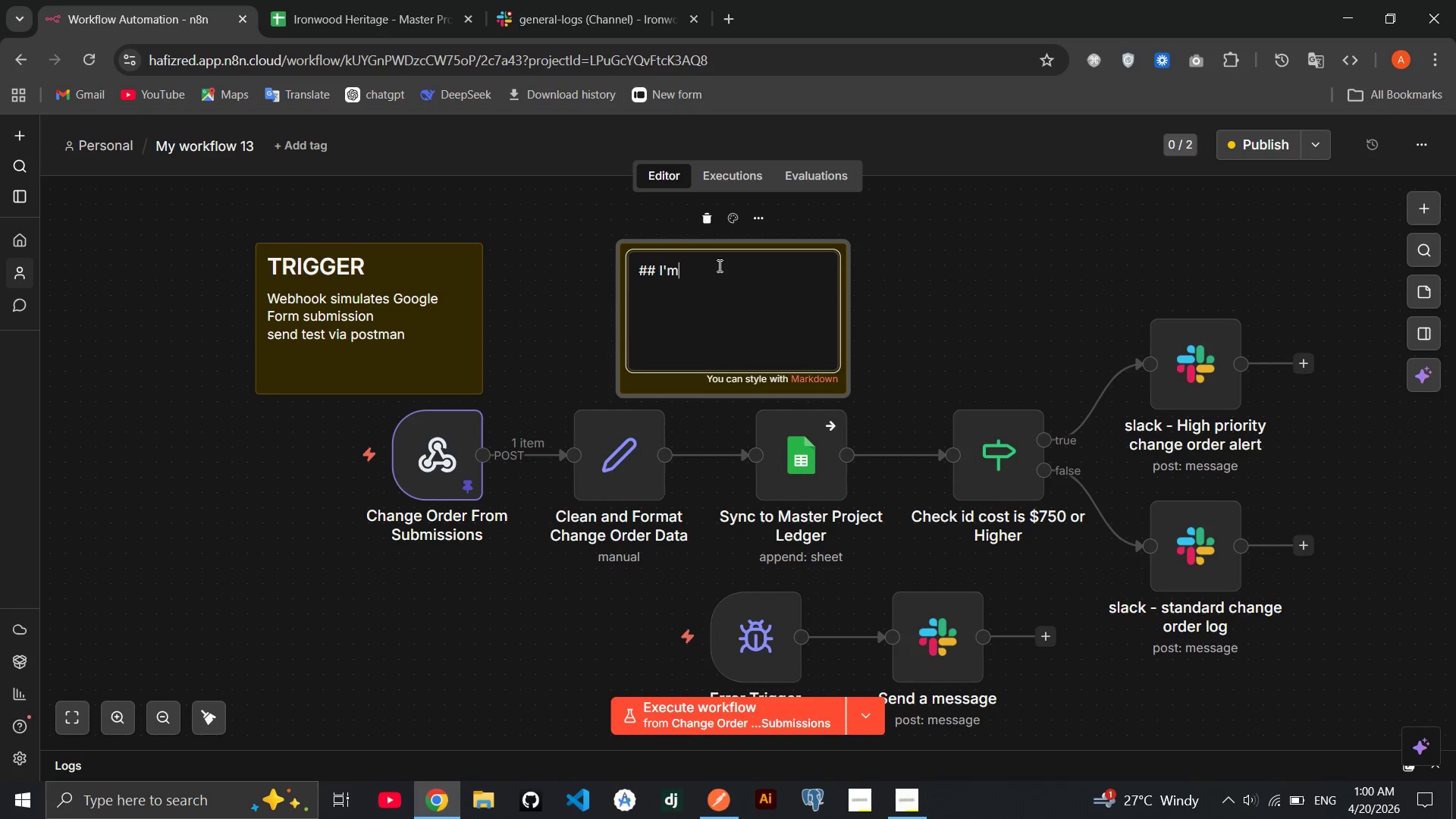 
key(Backspace)
 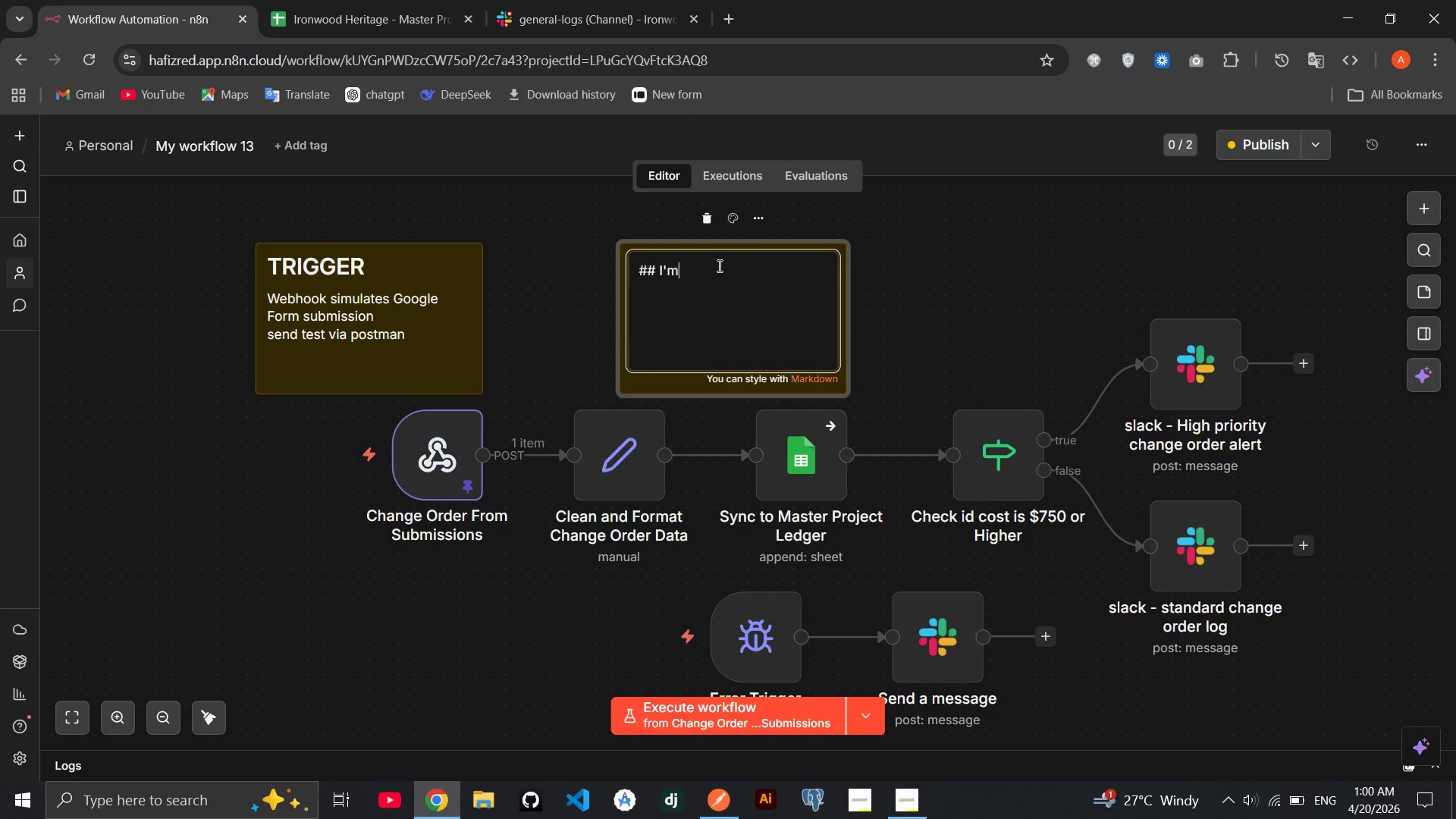 
key(Backspace)
 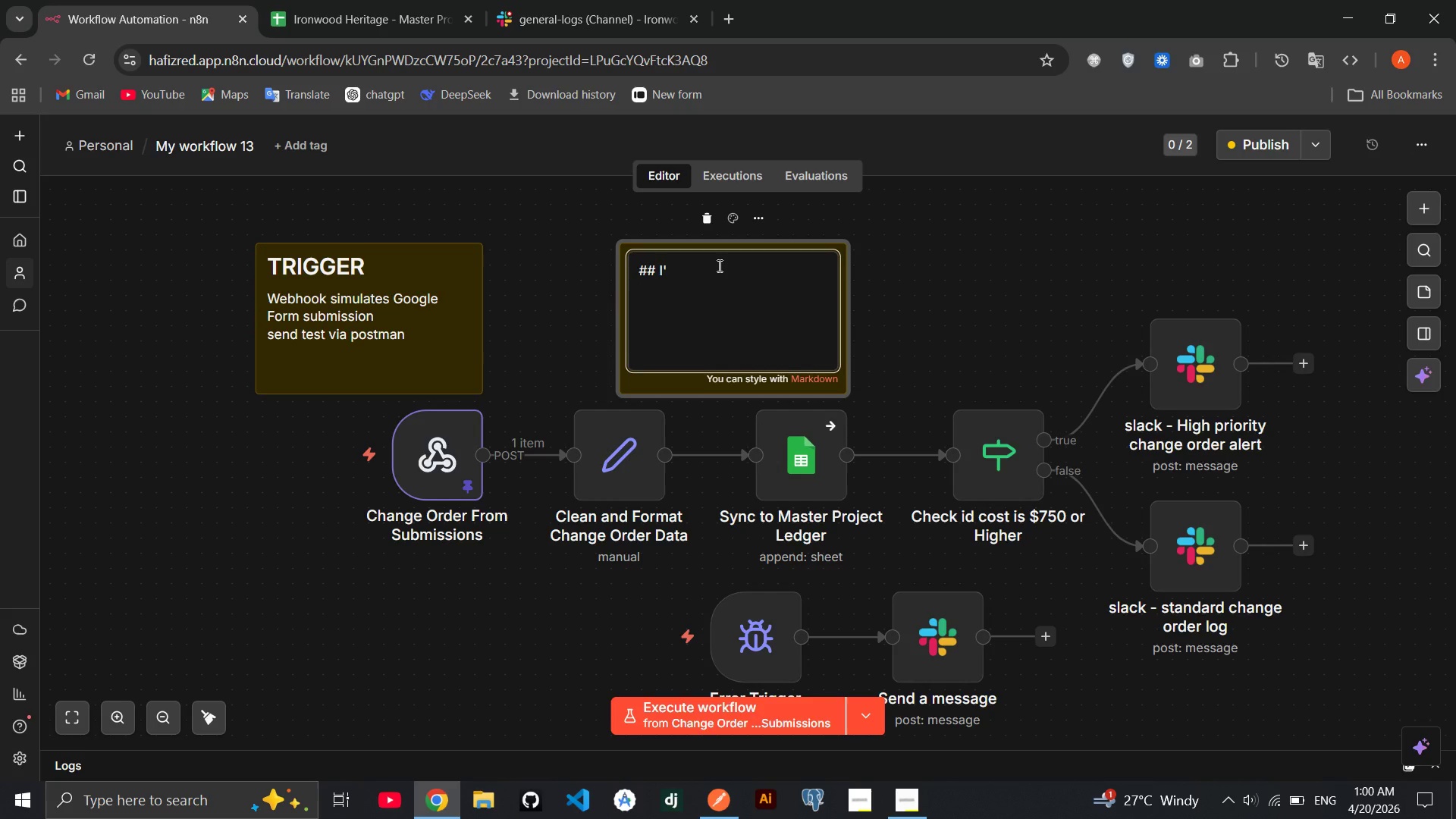 
key(Backspace)
 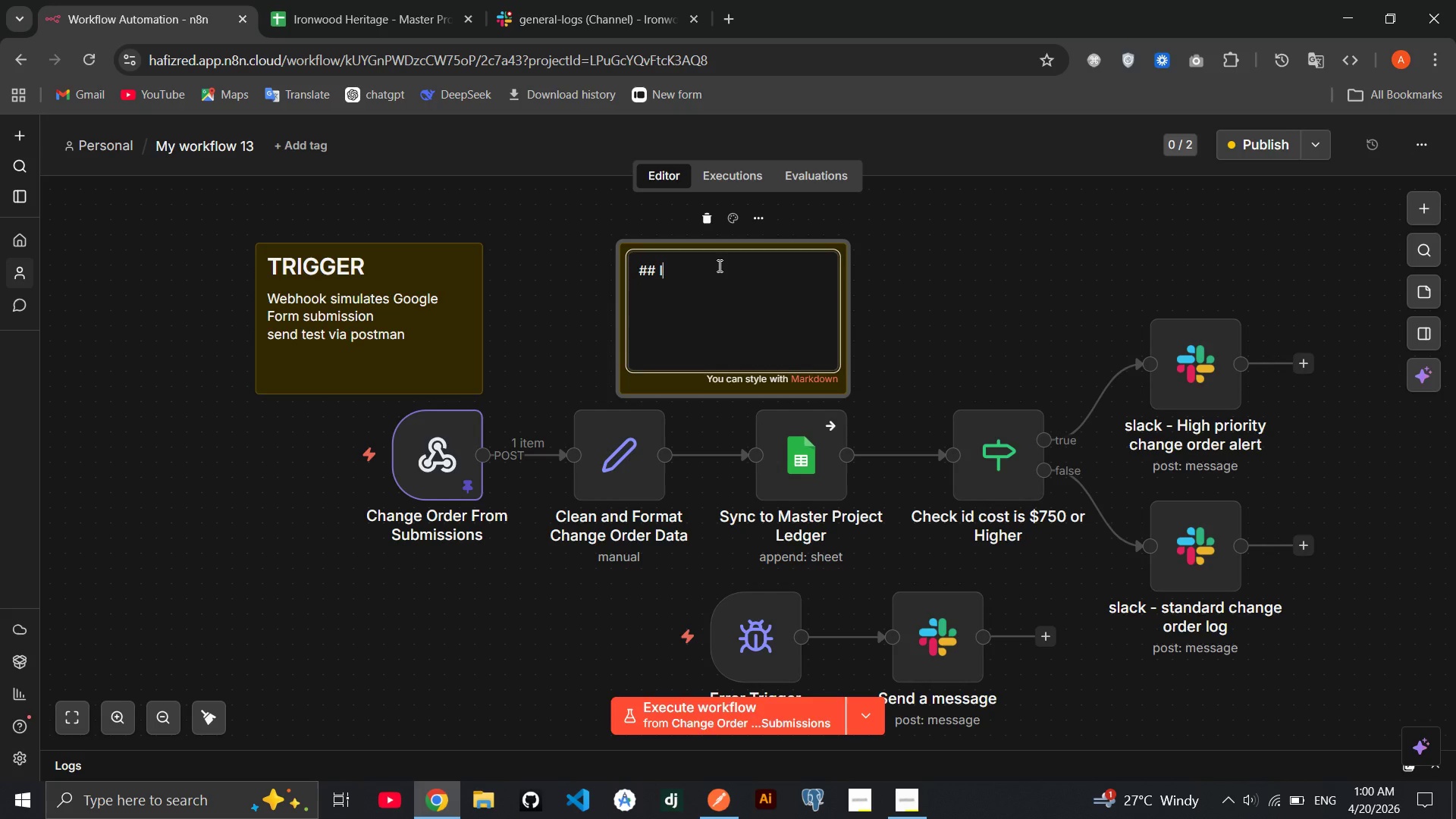 
key(Backspace)
 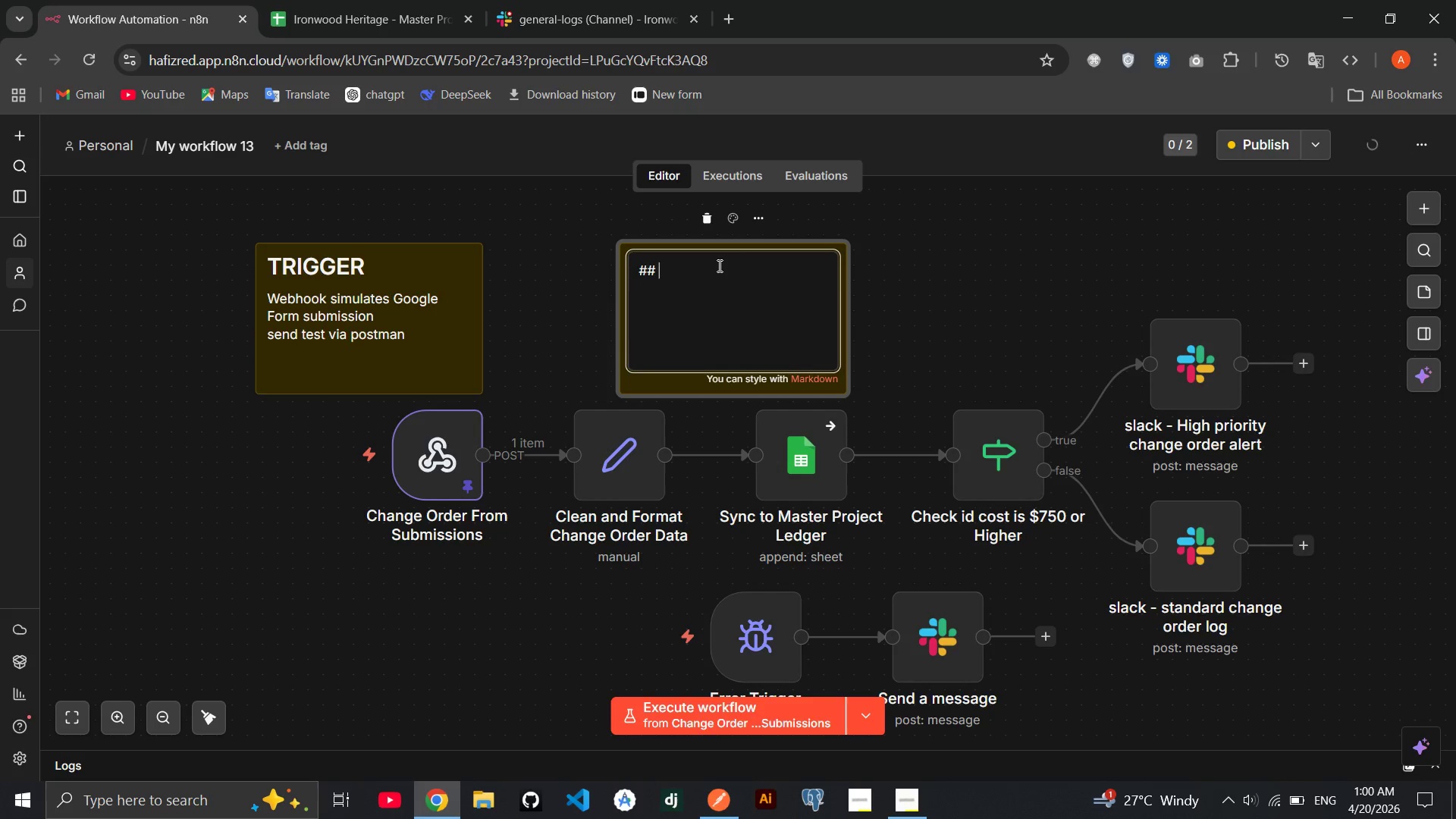 
wait(8.06)
 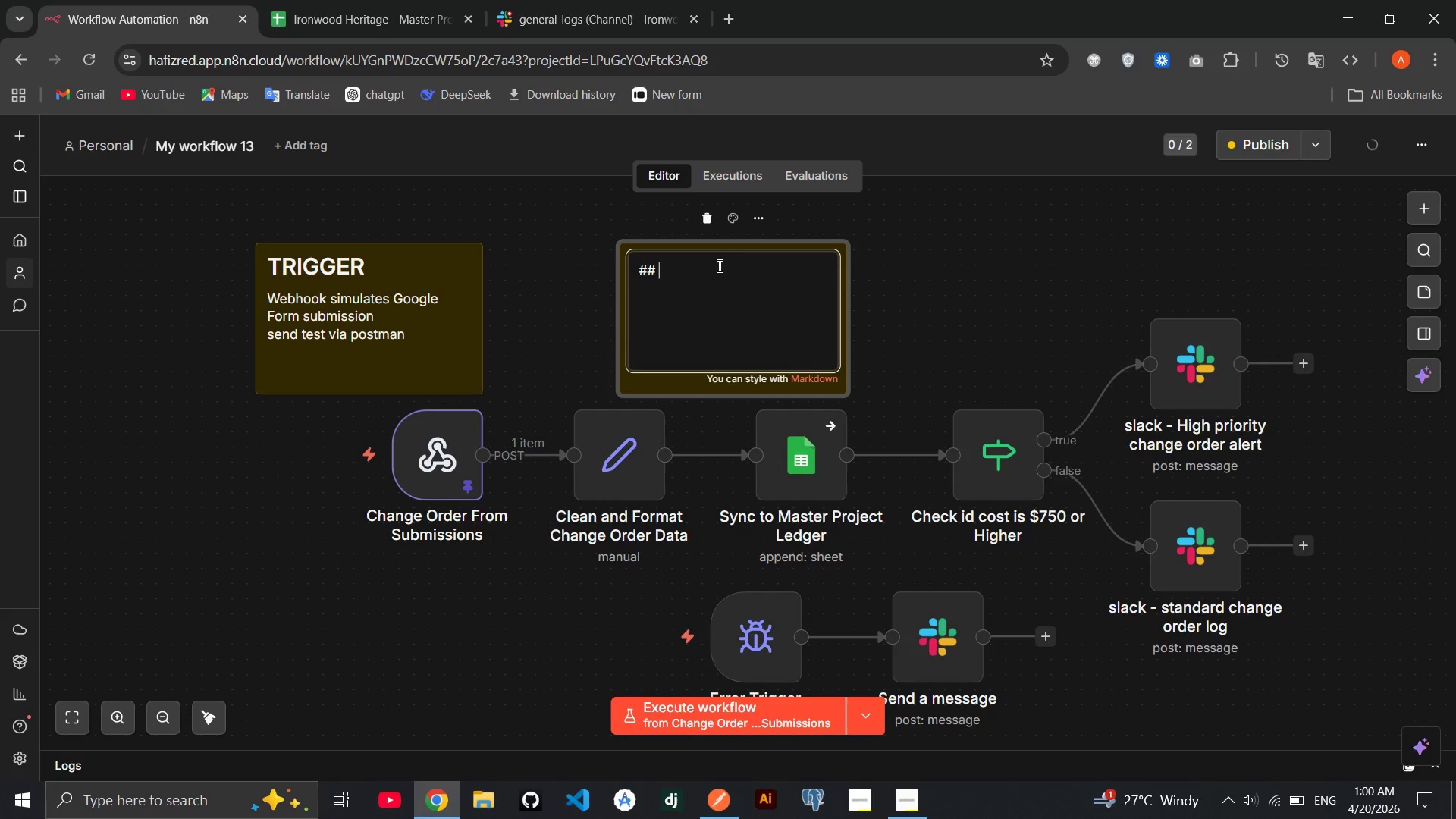 
type(Data Formatting)
 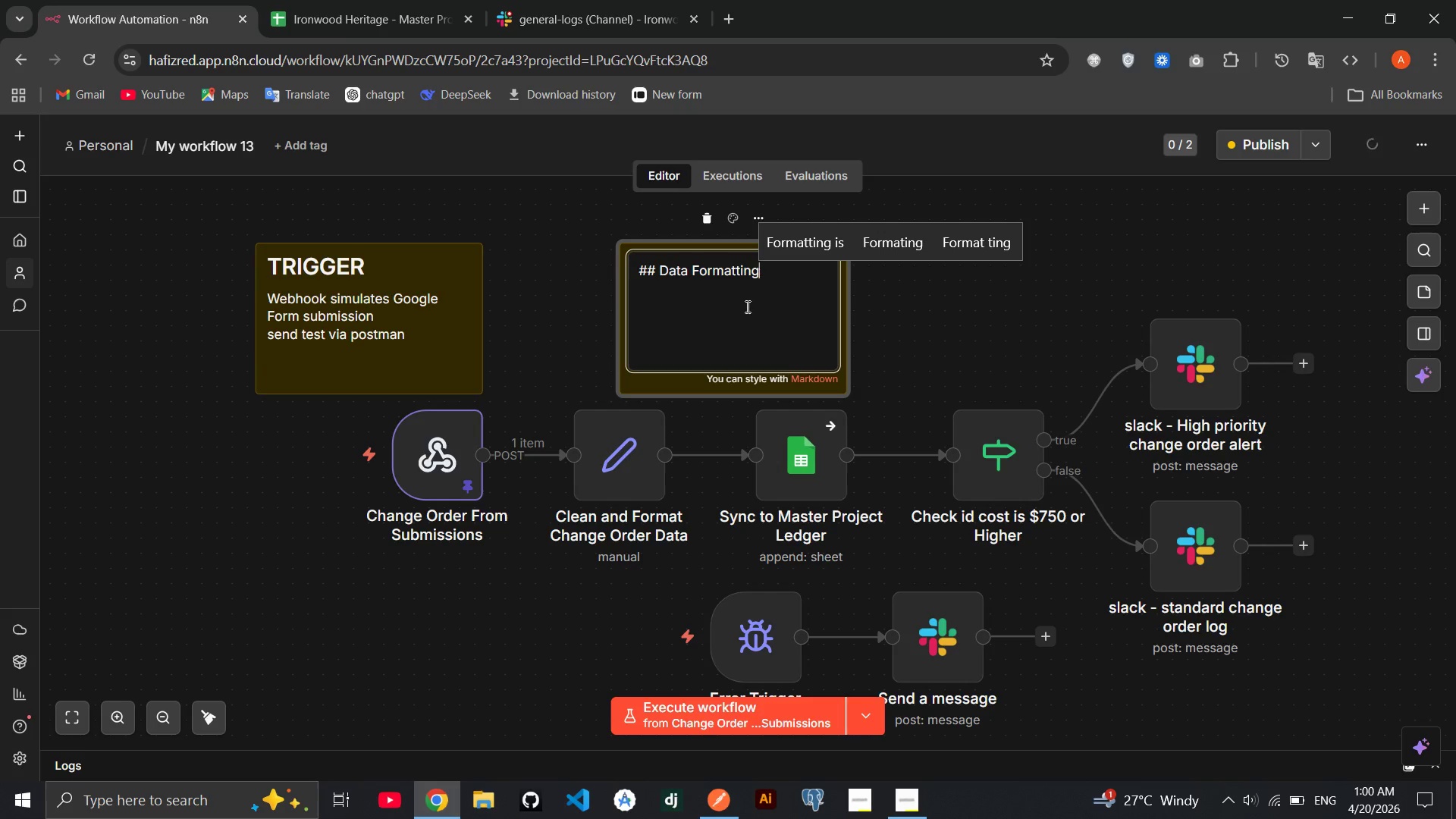 
left_click([746, 306])
 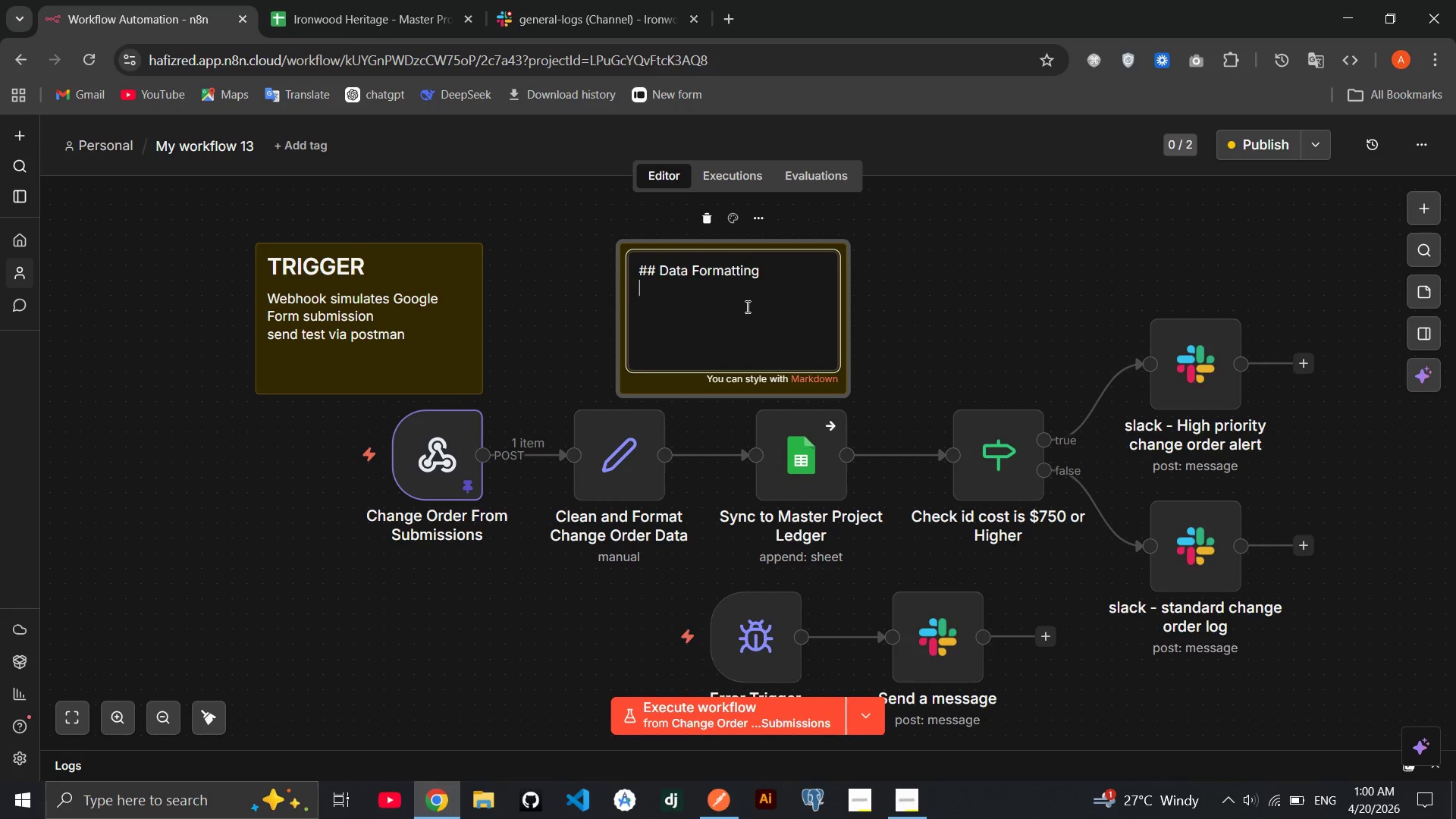 
type(Cleans all fiels wth fallbacks)
 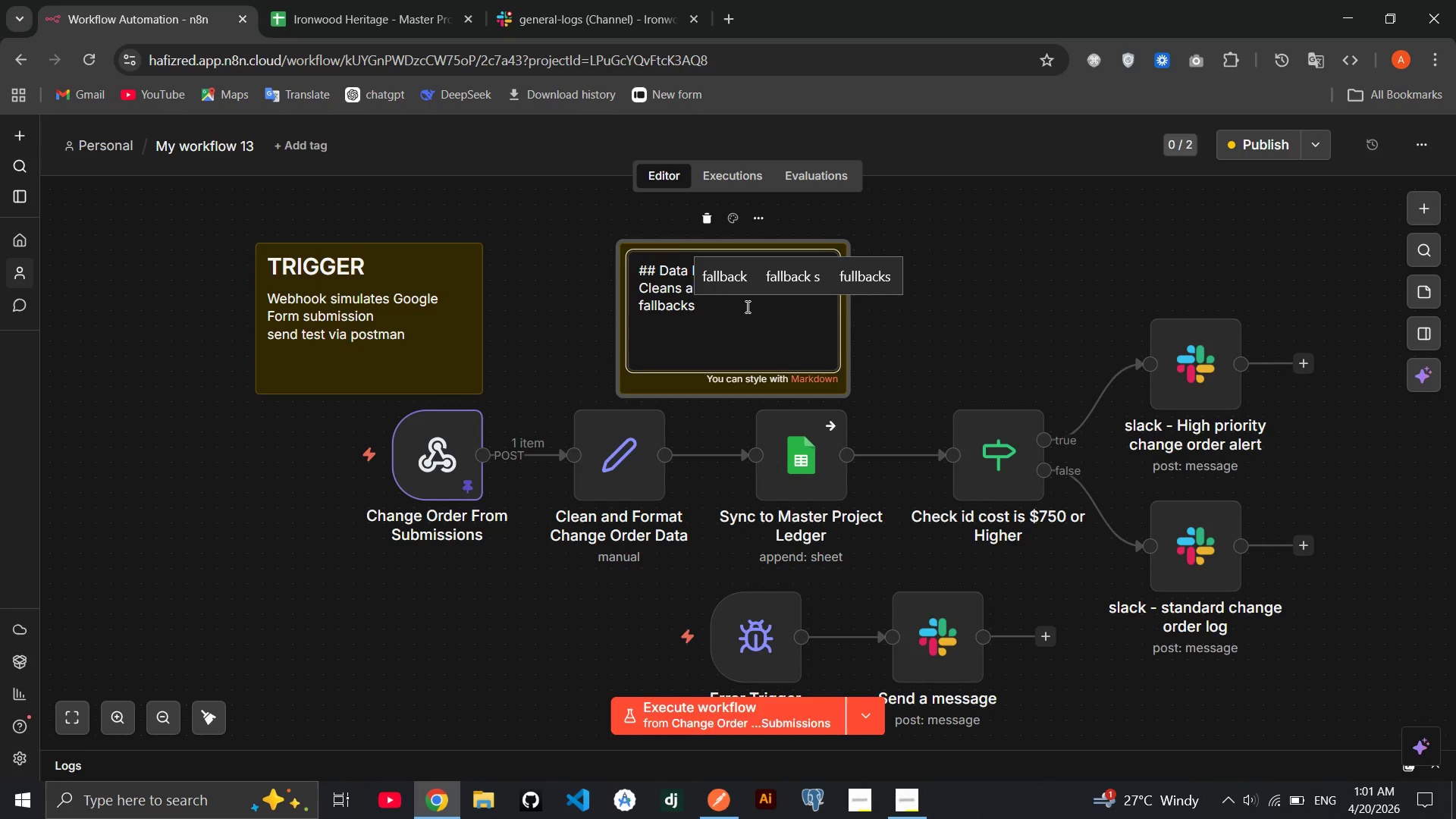 
hold_key(key=D, duration=0.31)
 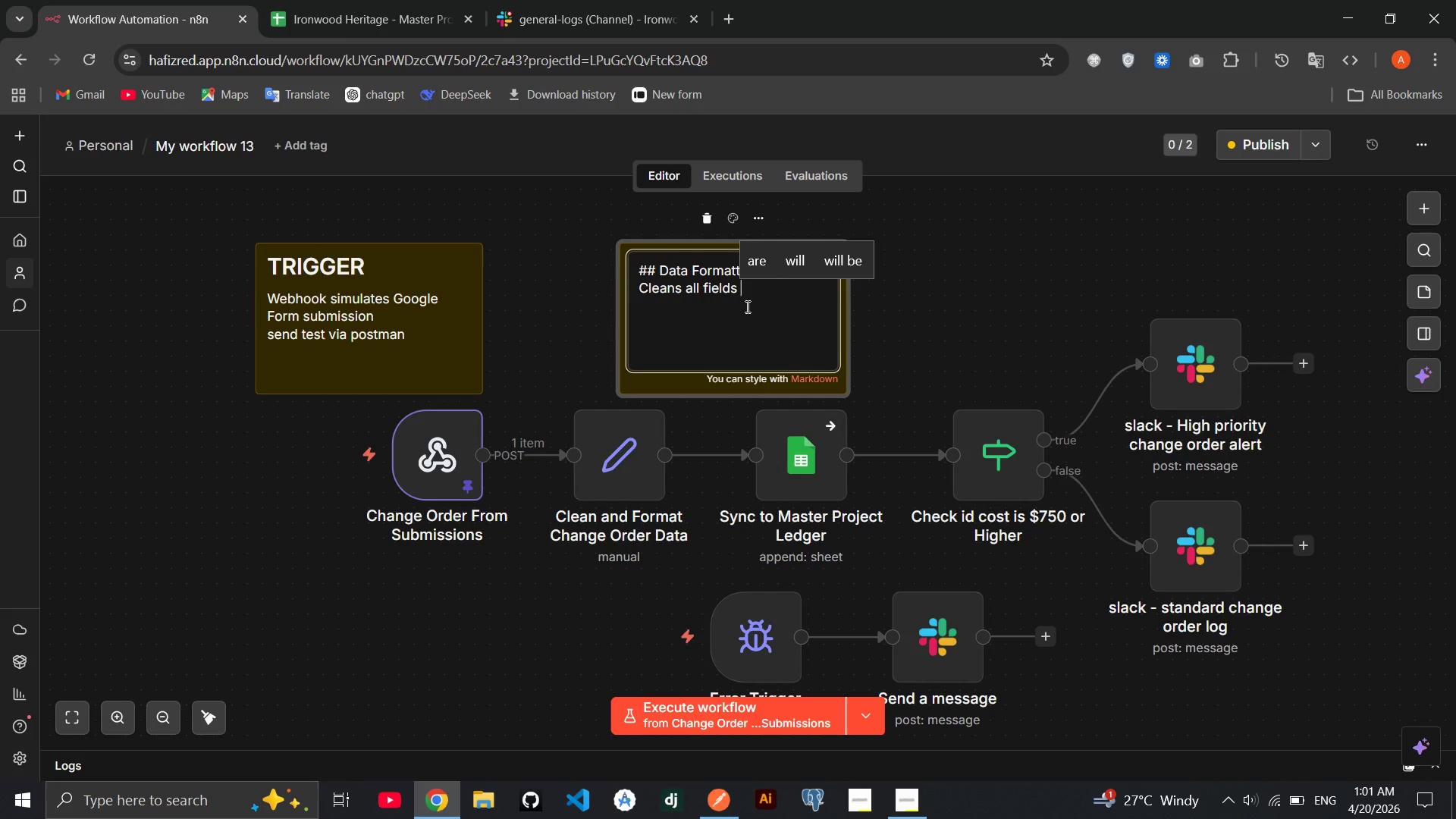 
key(Enter)
 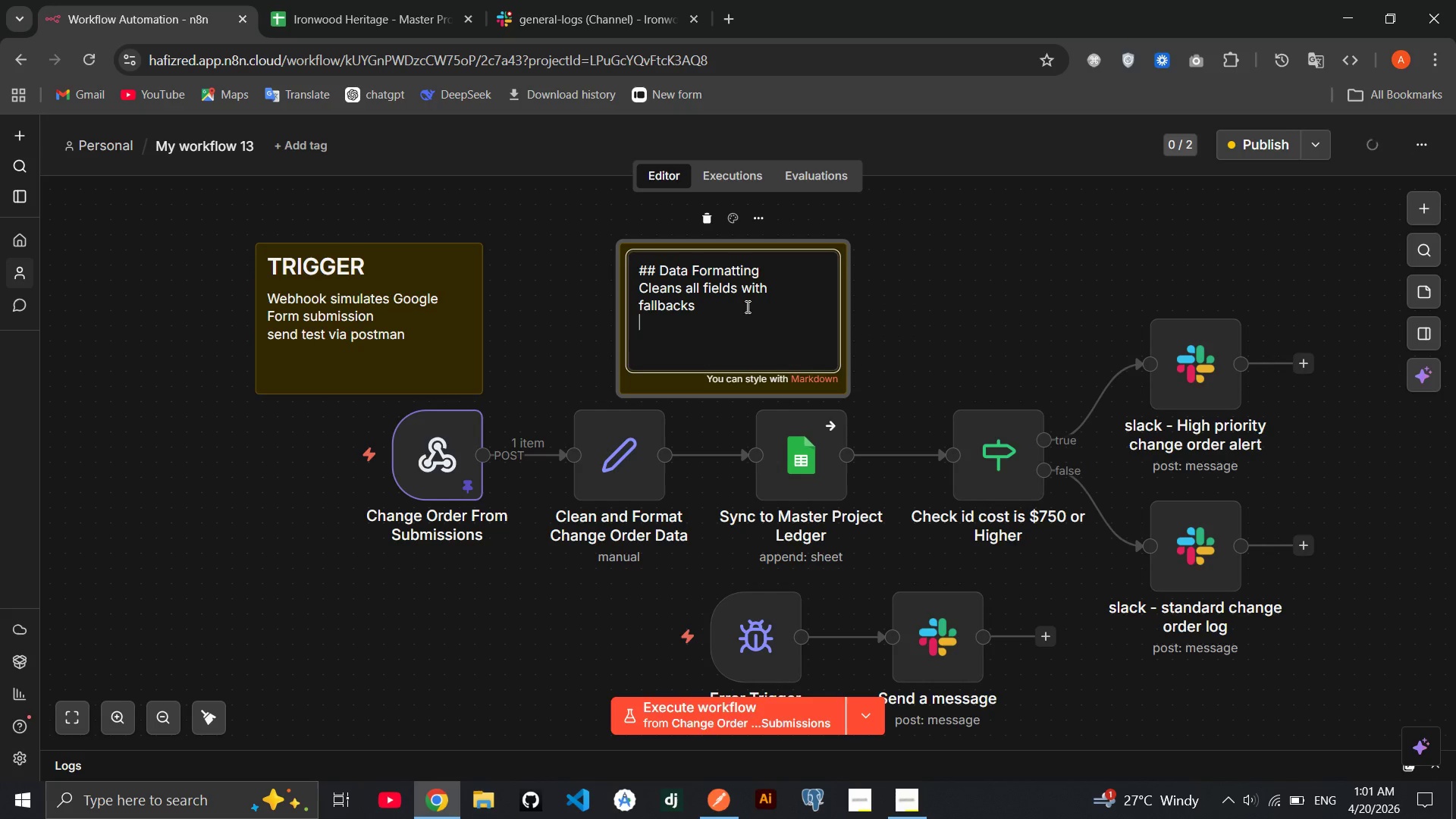 
type(Formats timestamp)
 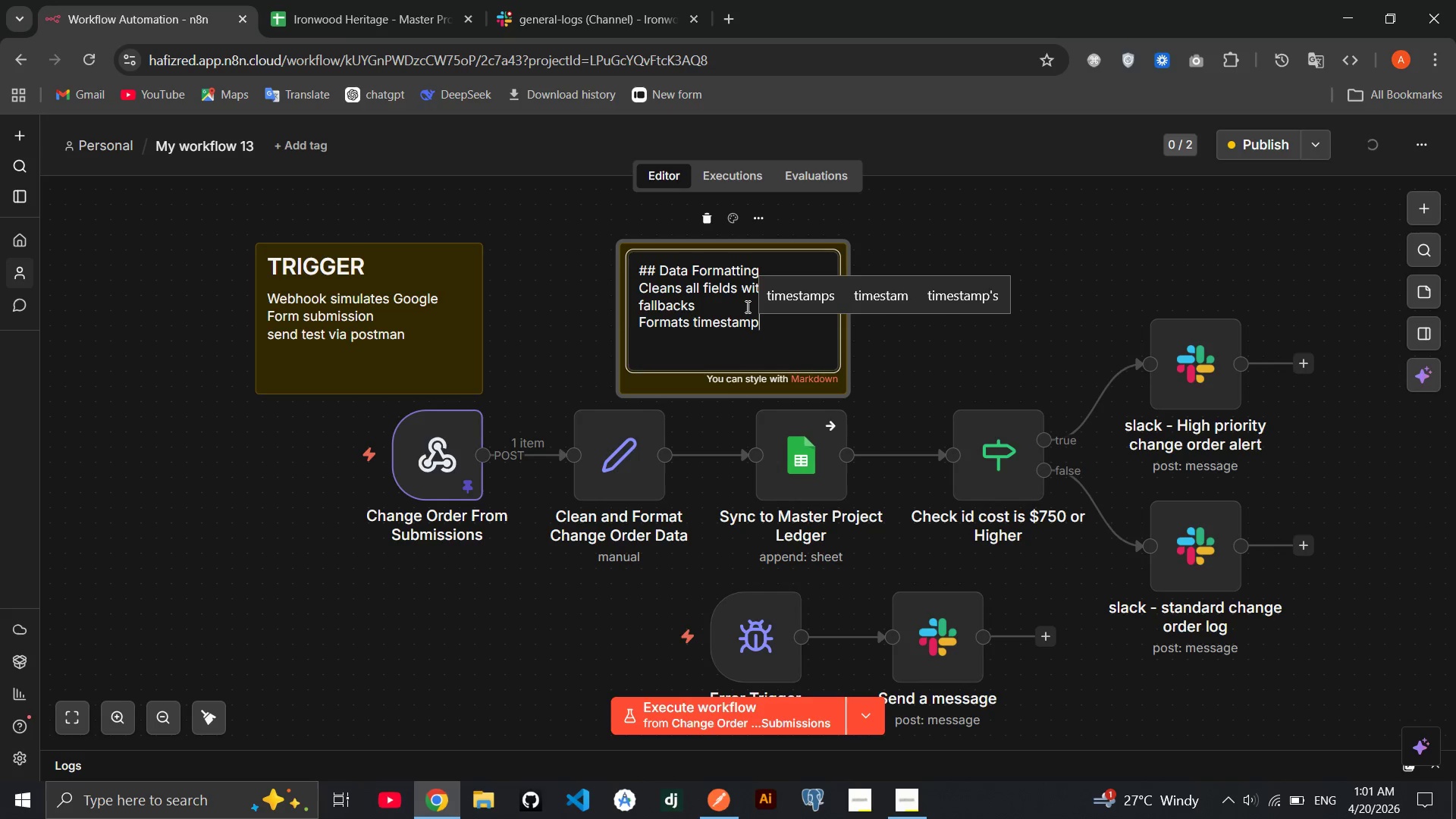 
type( as MM/DD/YYYY)
 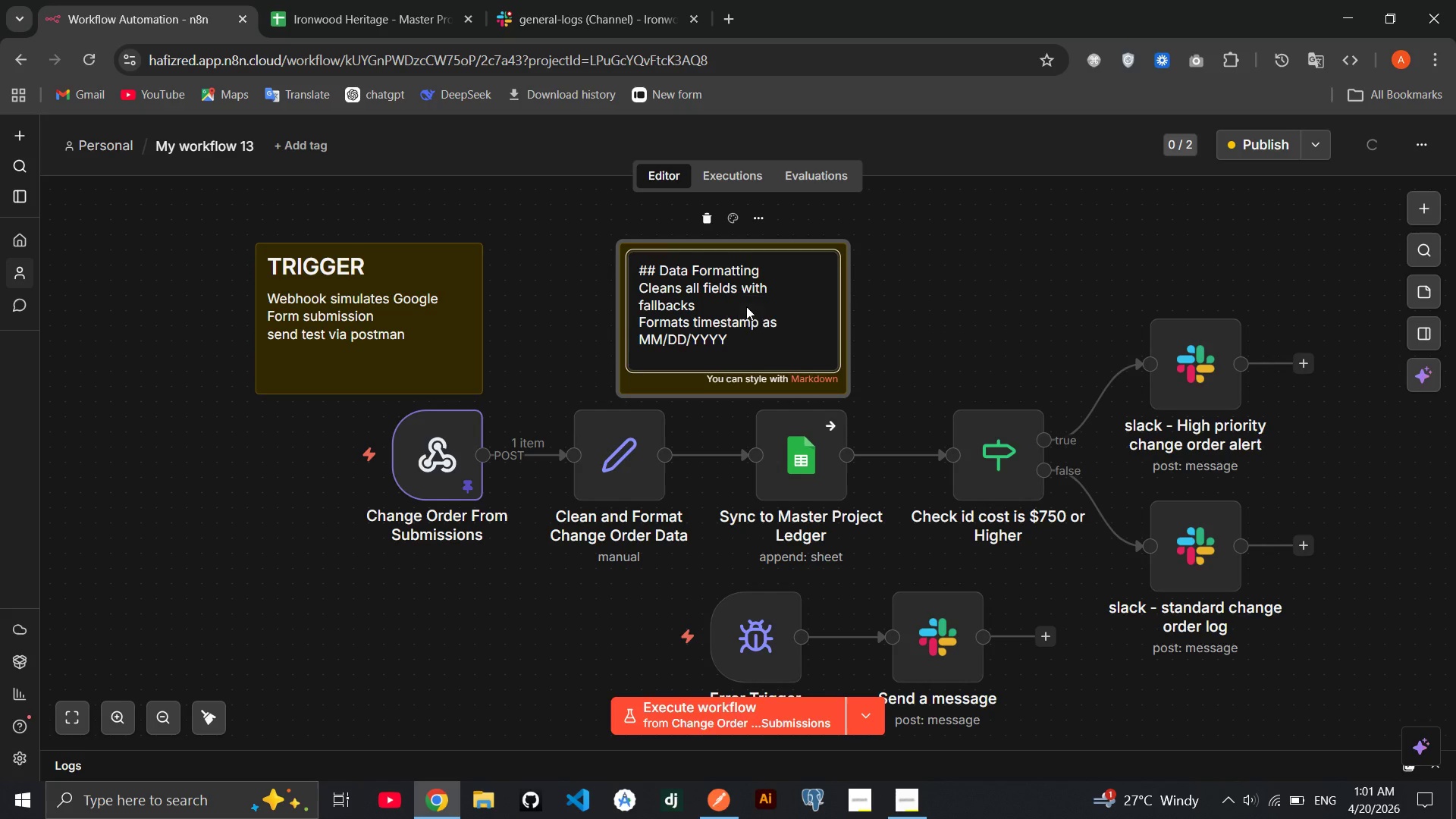 
key(Enter)
 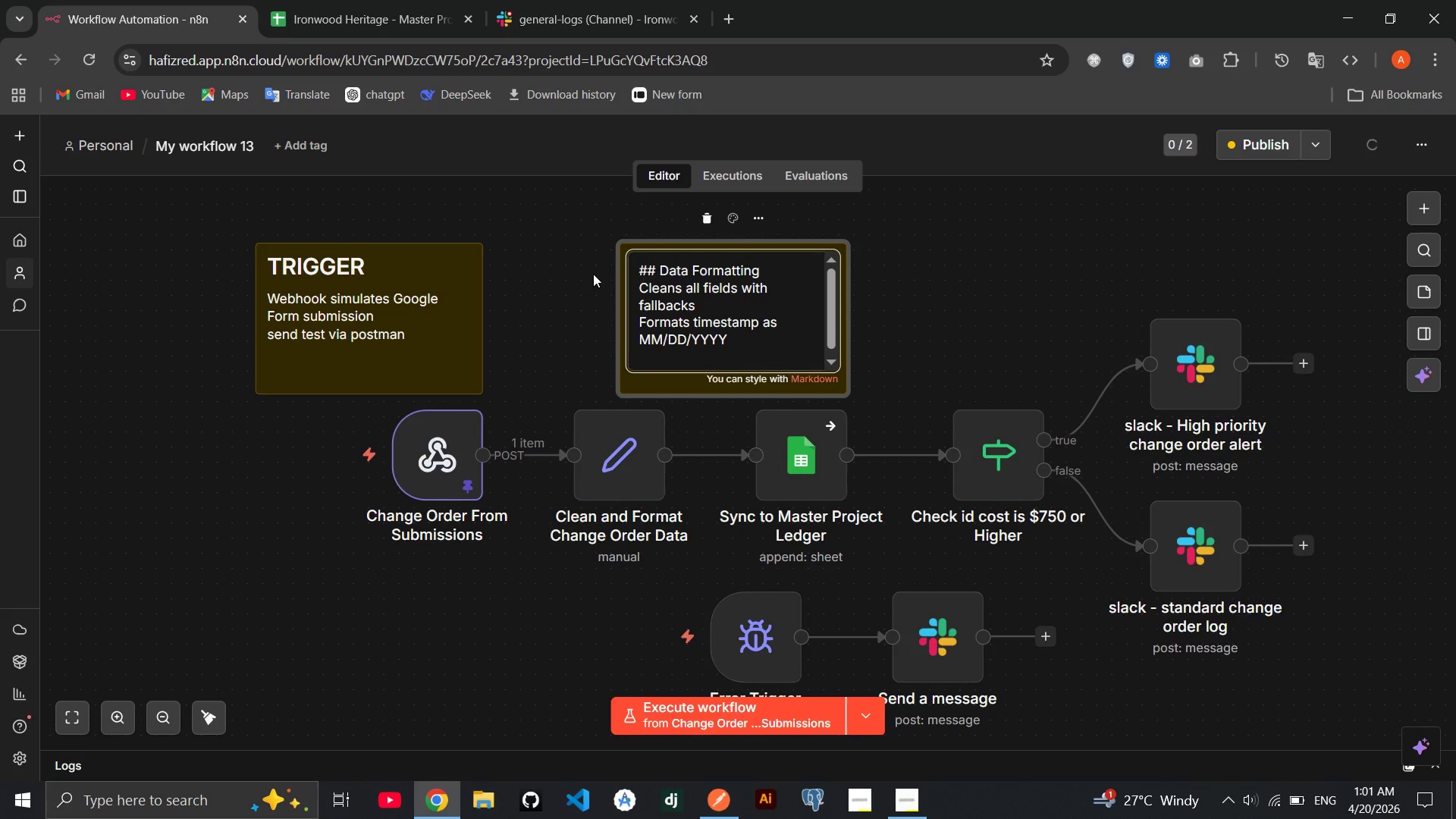 
left_click([593, 274])
 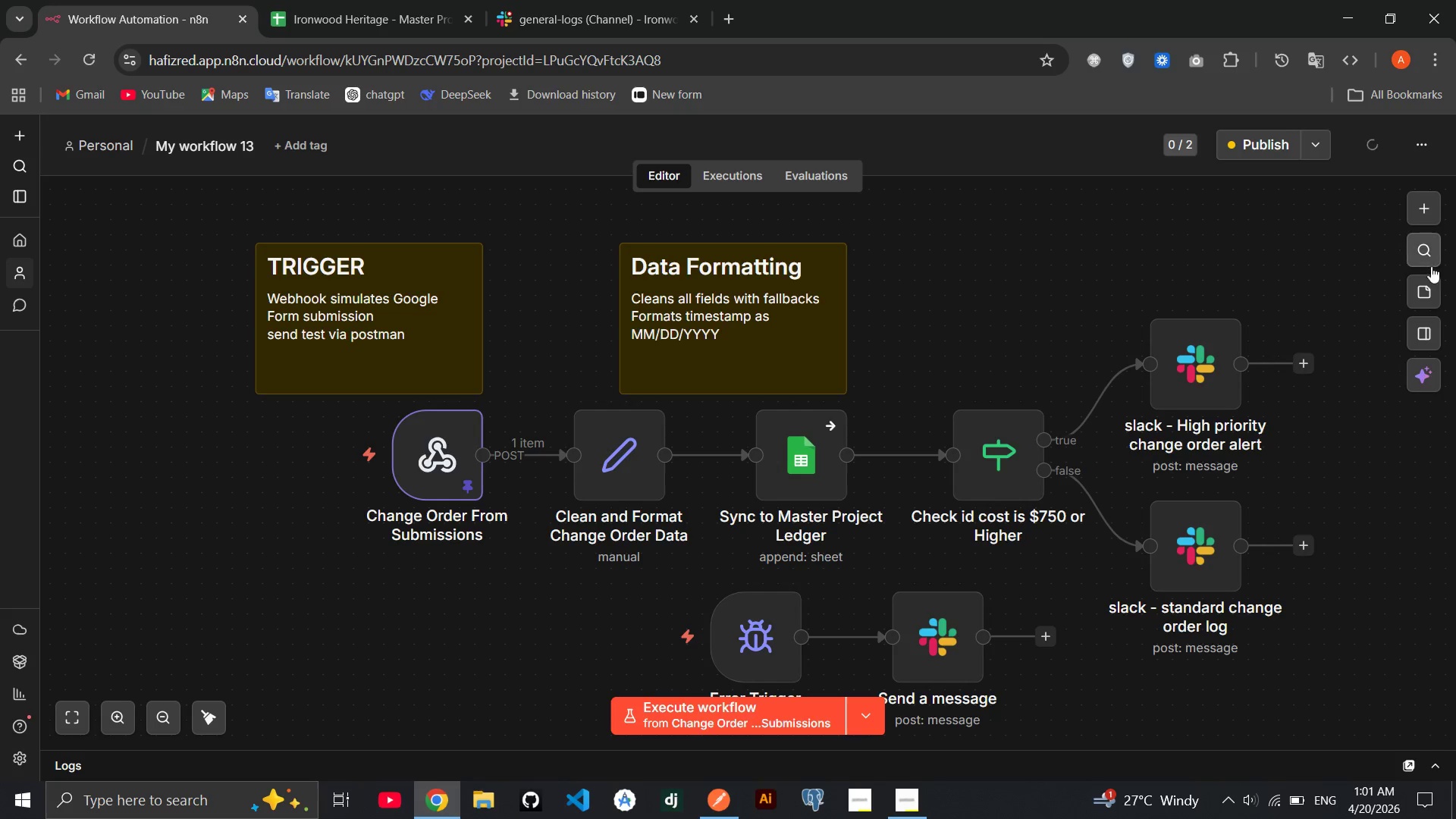 
left_click([1426, 279])
 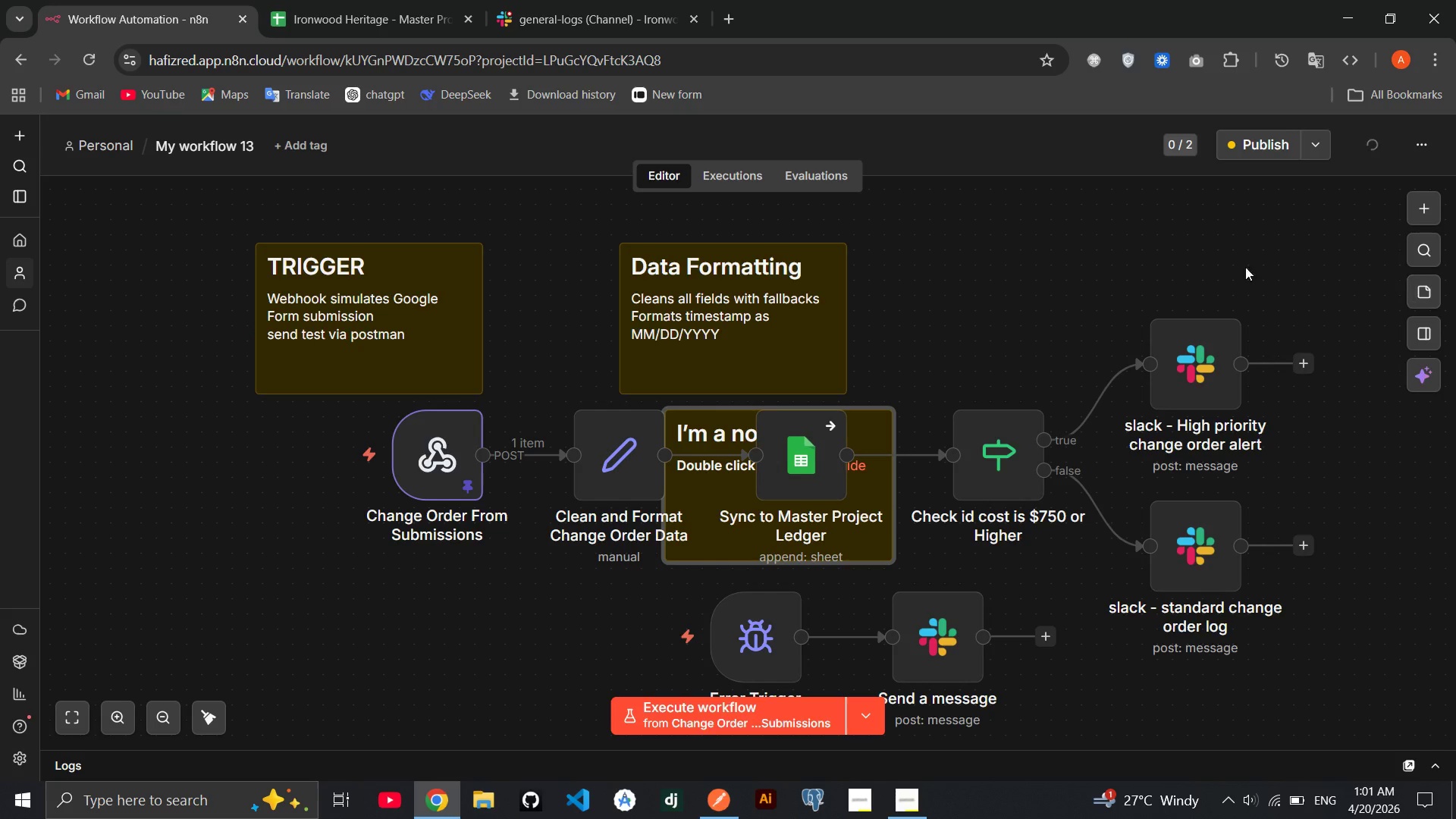 
wait(5.17)
 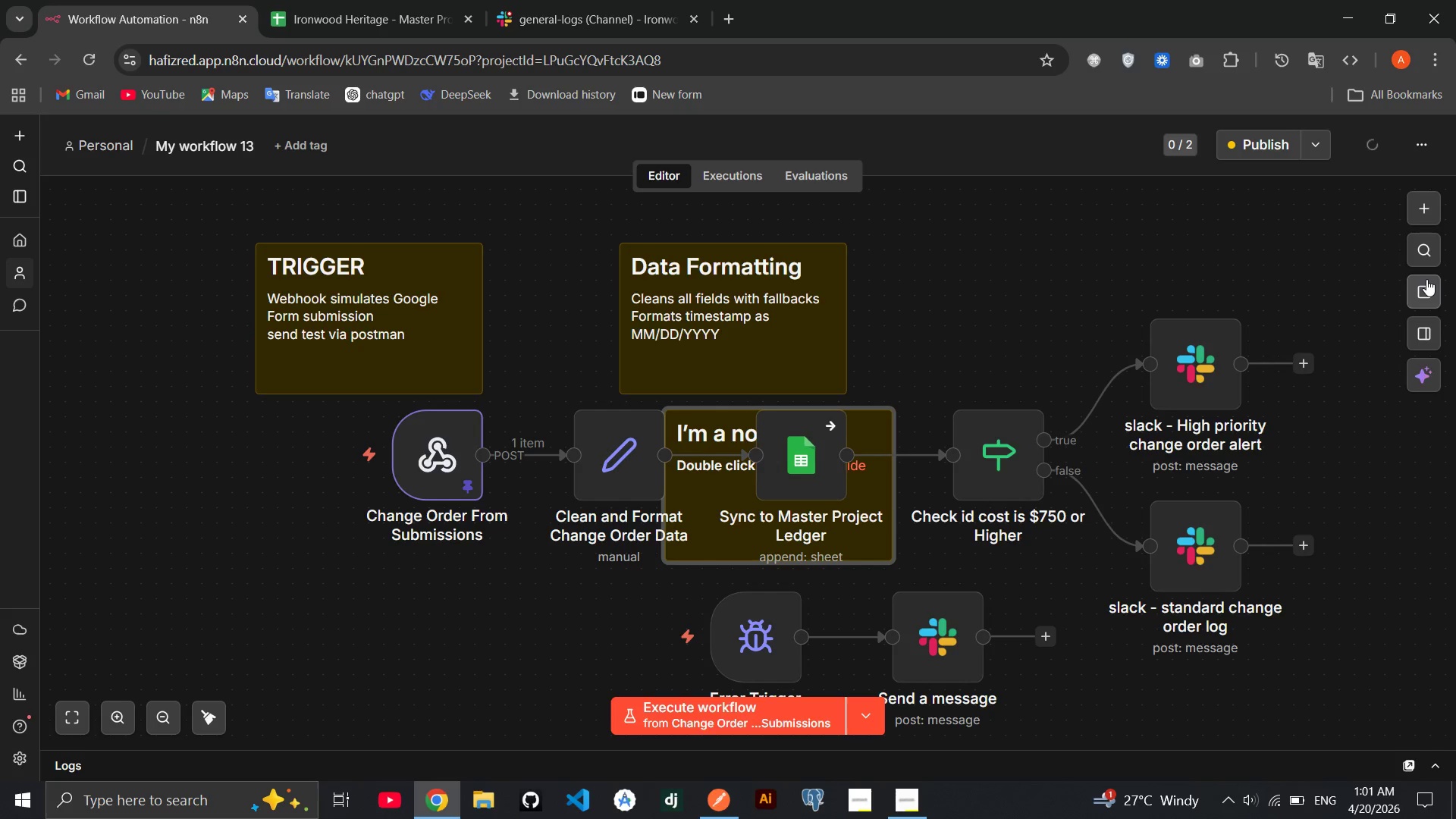 
double_click([741, 333])
 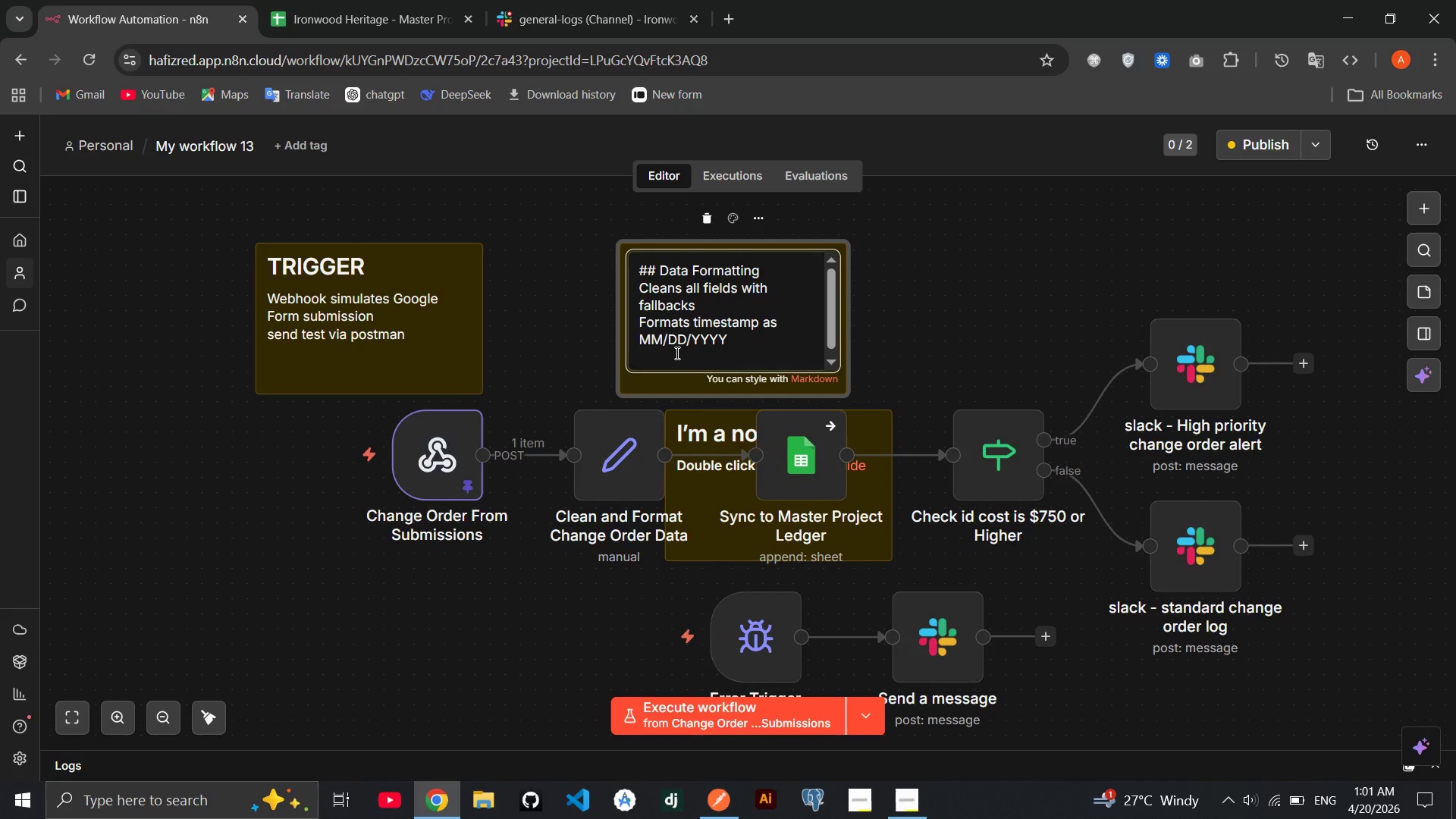 
type(Formats cost as $1200 currency style)
 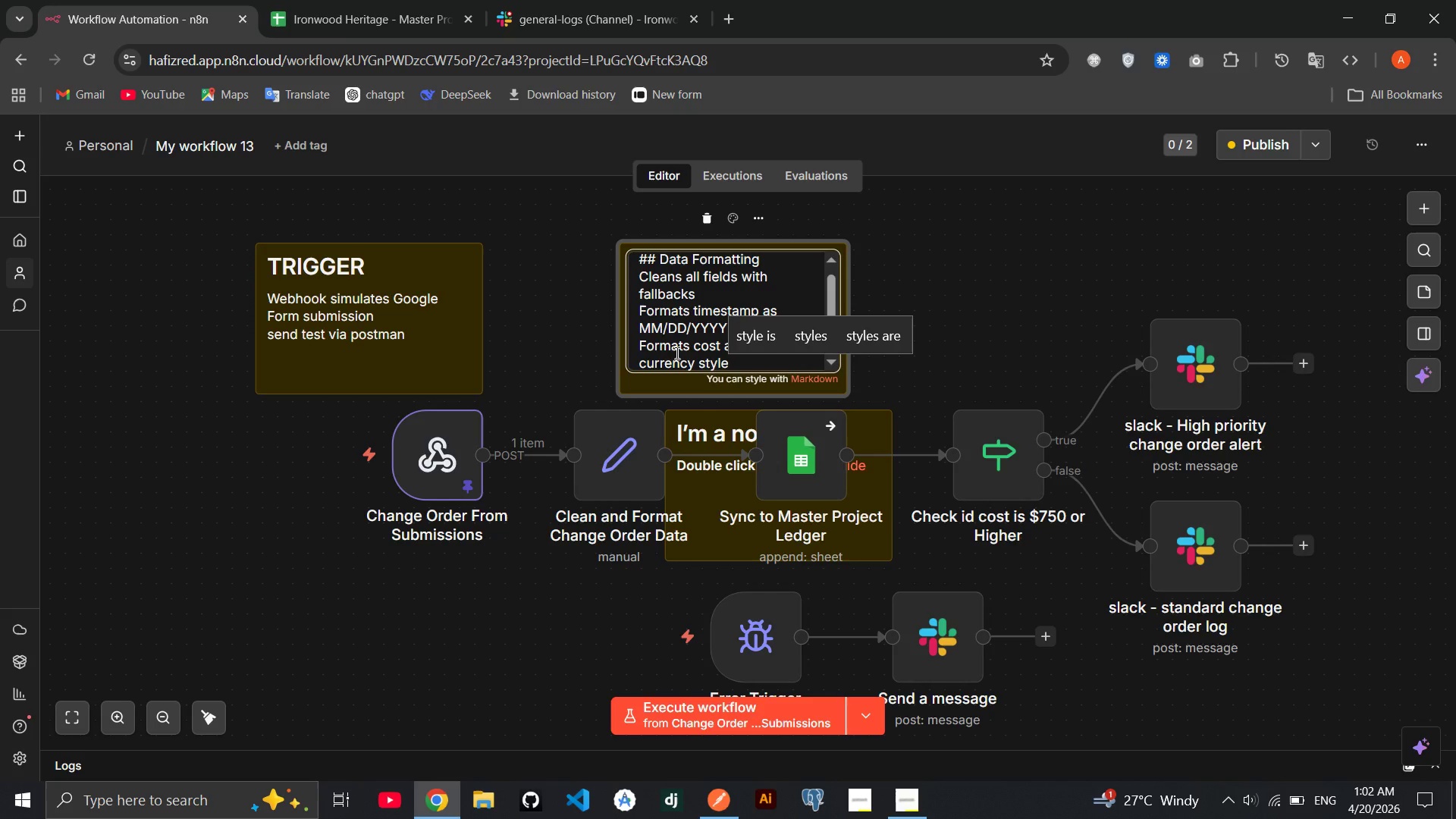 
left_click([564, 287])
 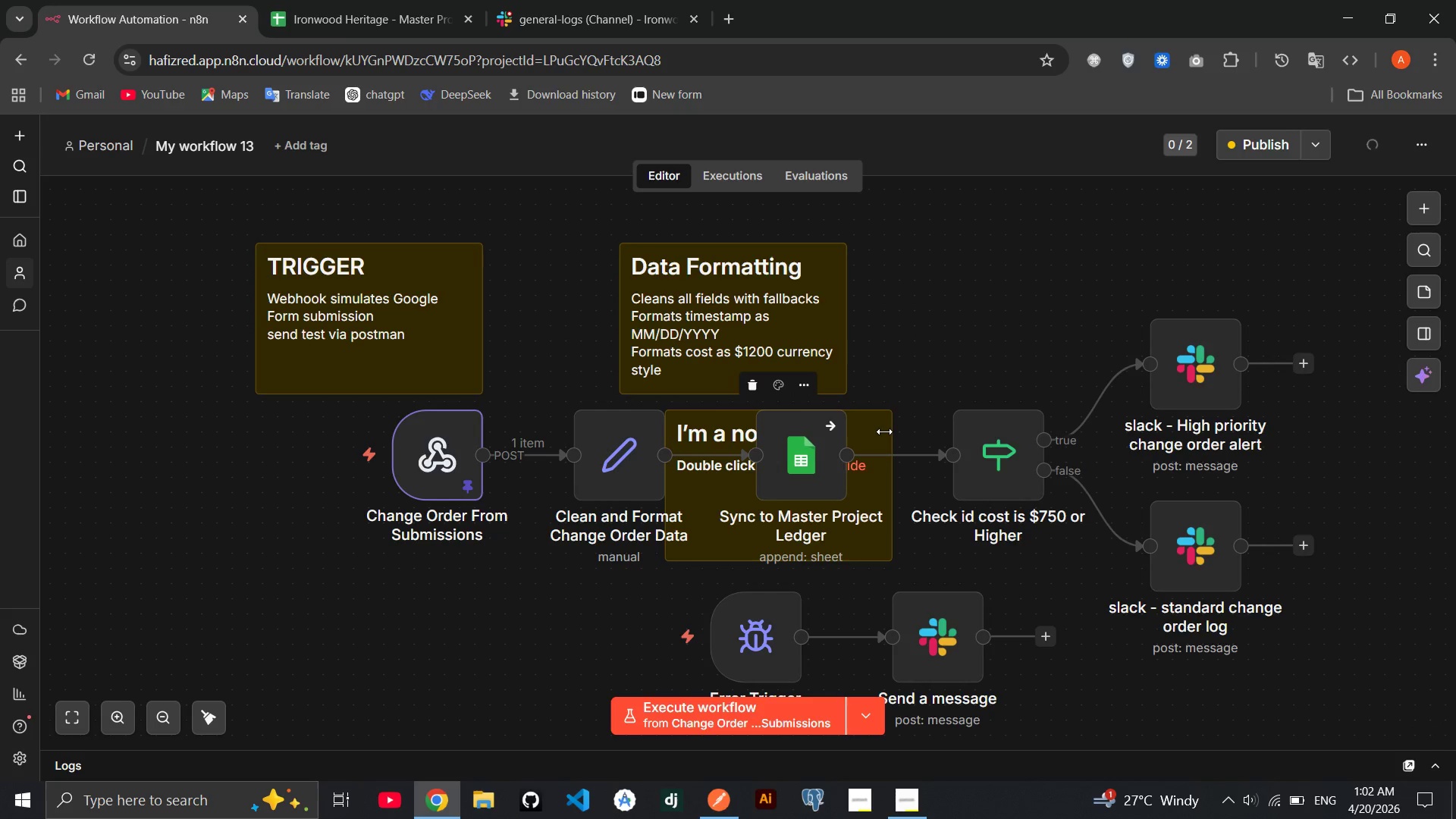 
left_click([883, 431])
 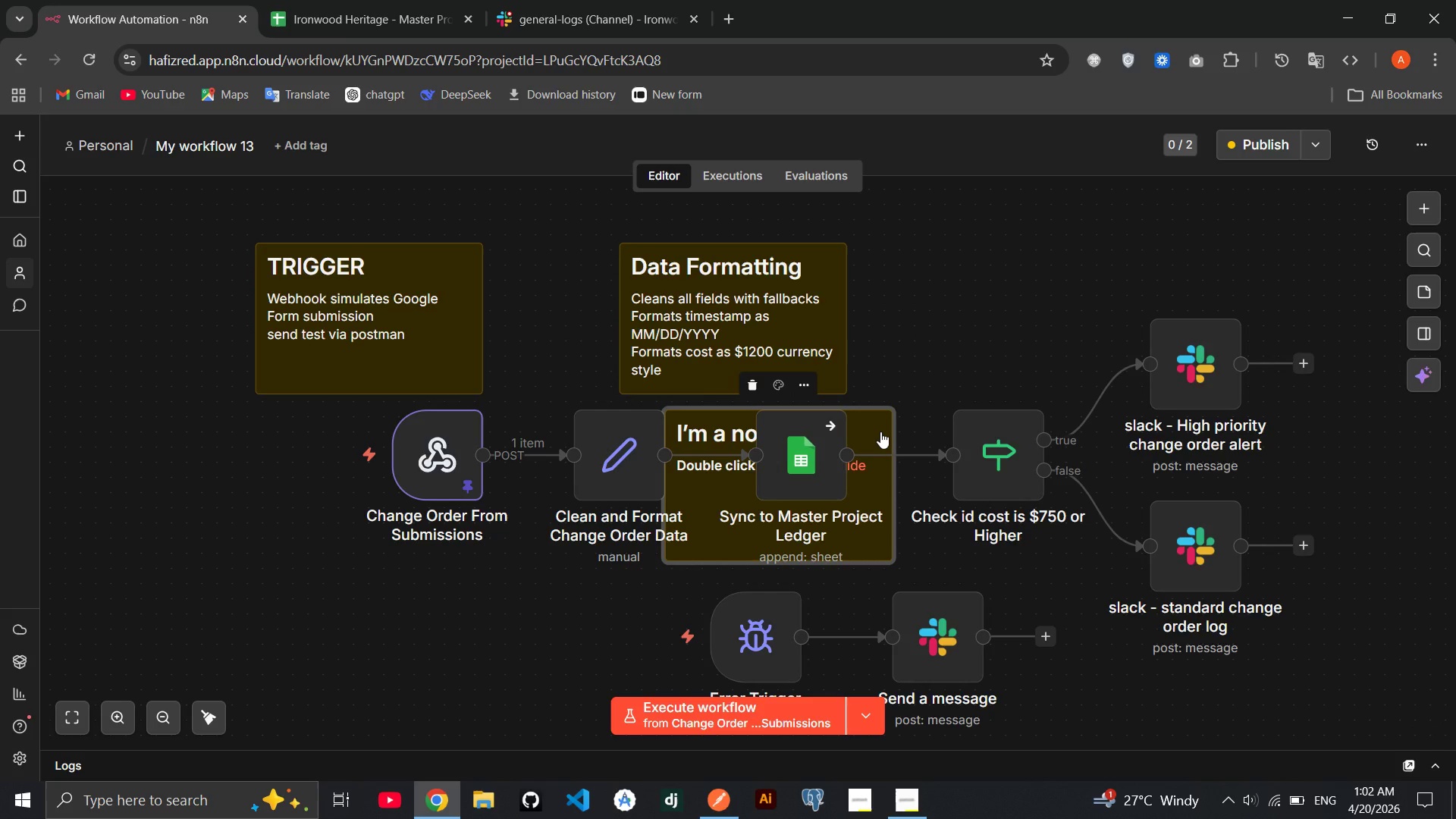 
left_click_drag(start_coordinate=[880, 431], to_coordinate=[970, 221])
 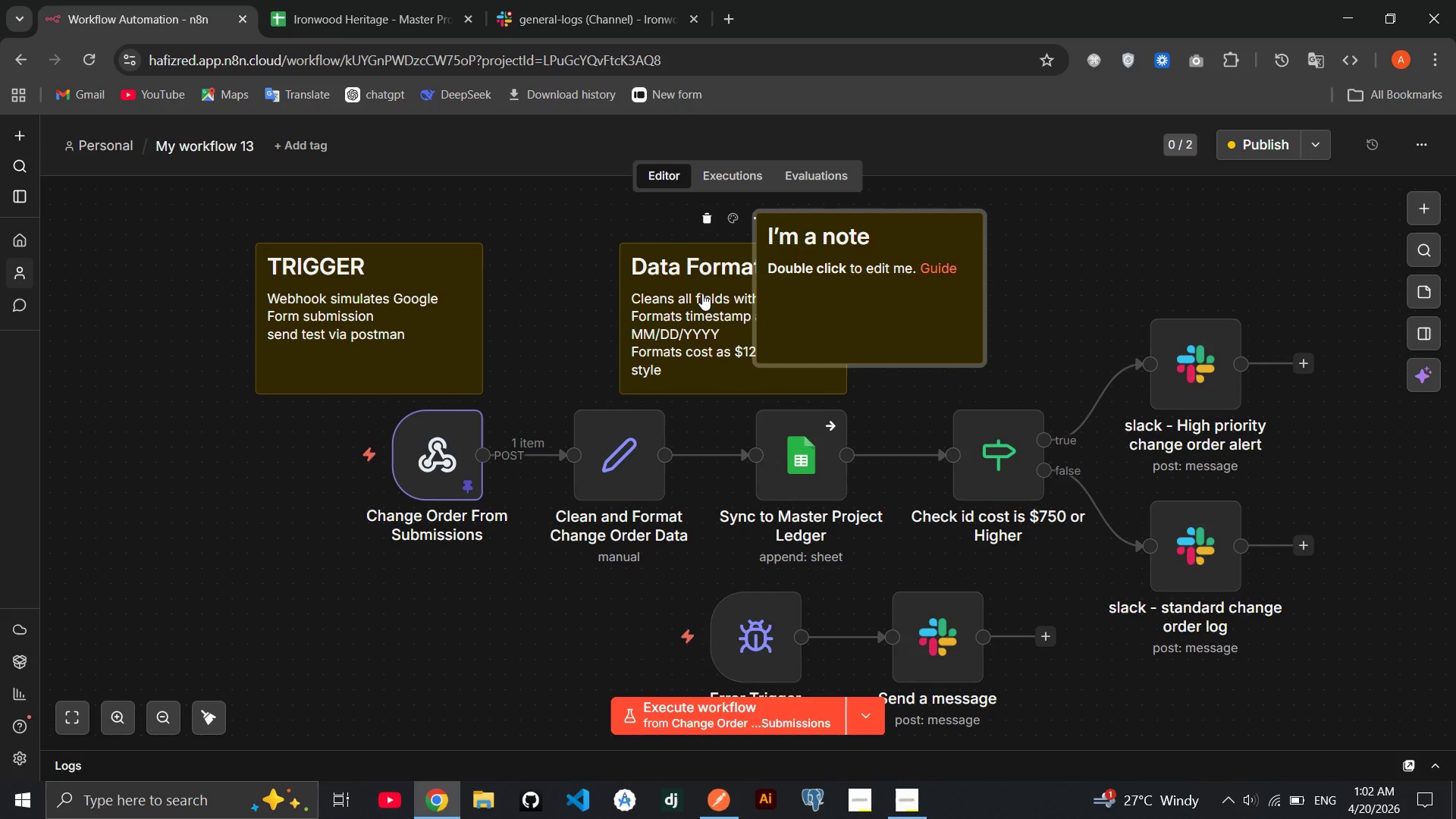 
left_click_drag(start_coordinate=[702, 293], to_coordinate=[610, 297])
 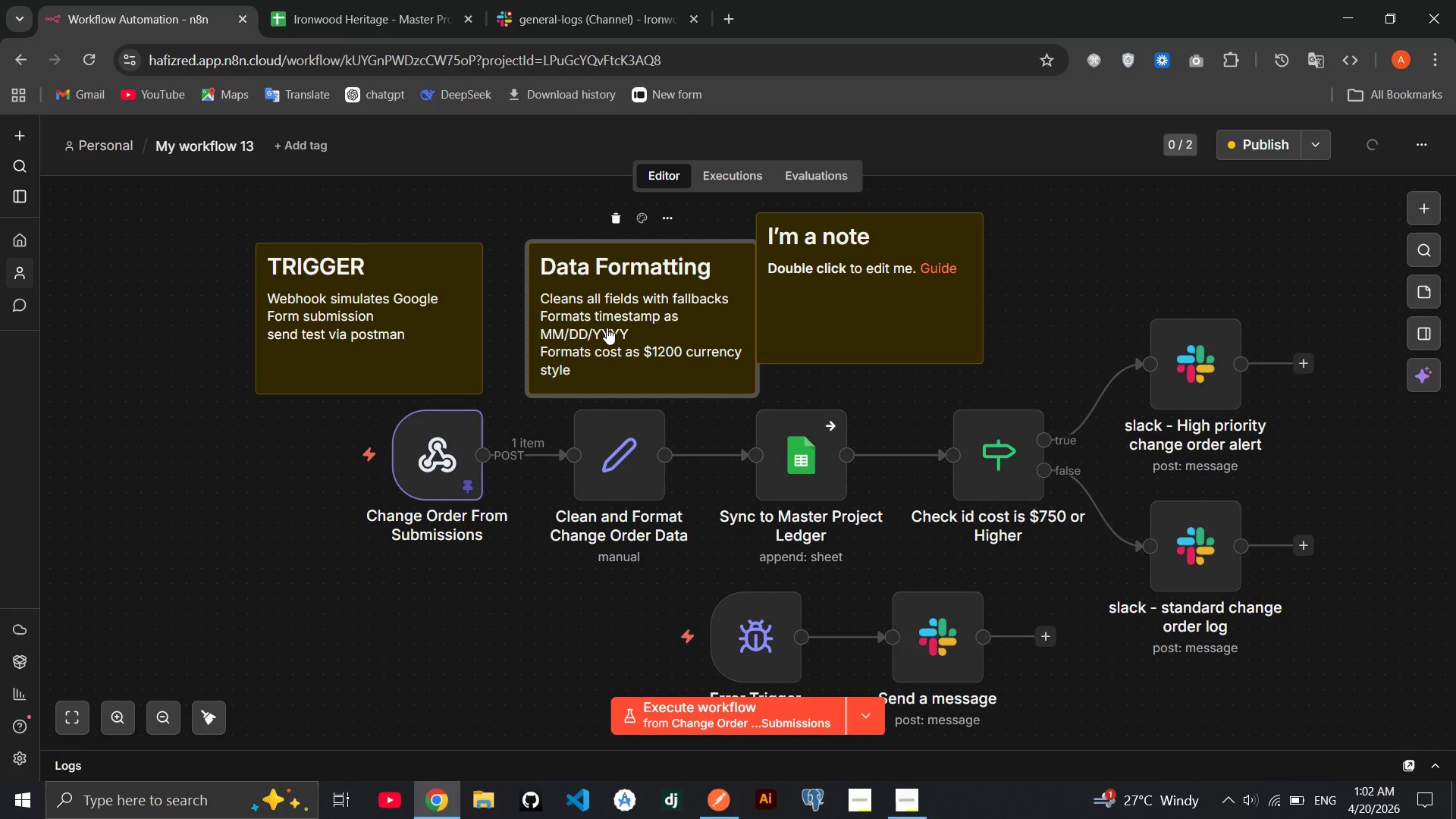 
left_click_drag(start_coordinate=[607, 328], to_coordinate=[510, 682])
 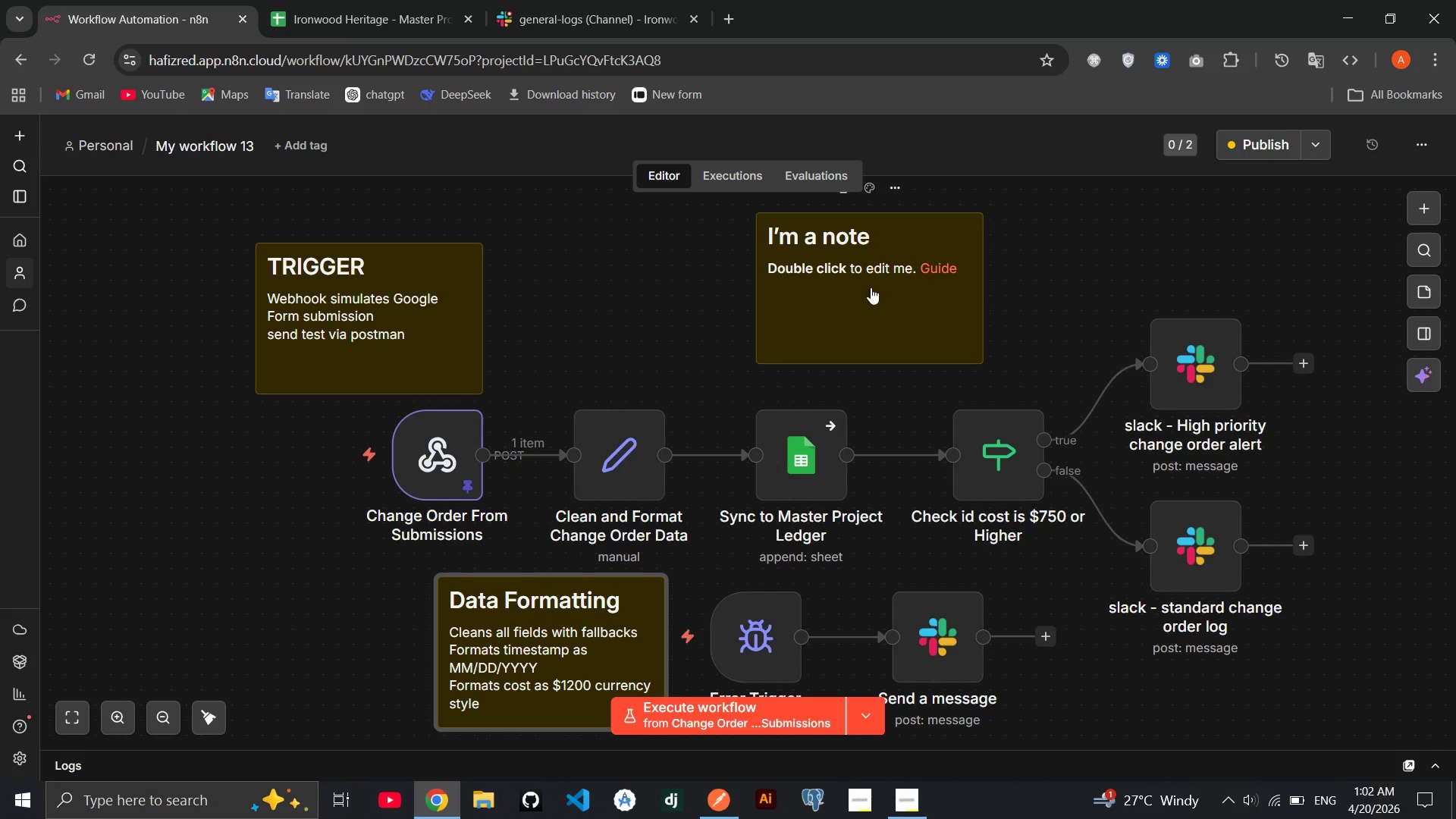 
left_click_drag(start_coordinate=[871, 287], to_coordinate=[764, 347])
 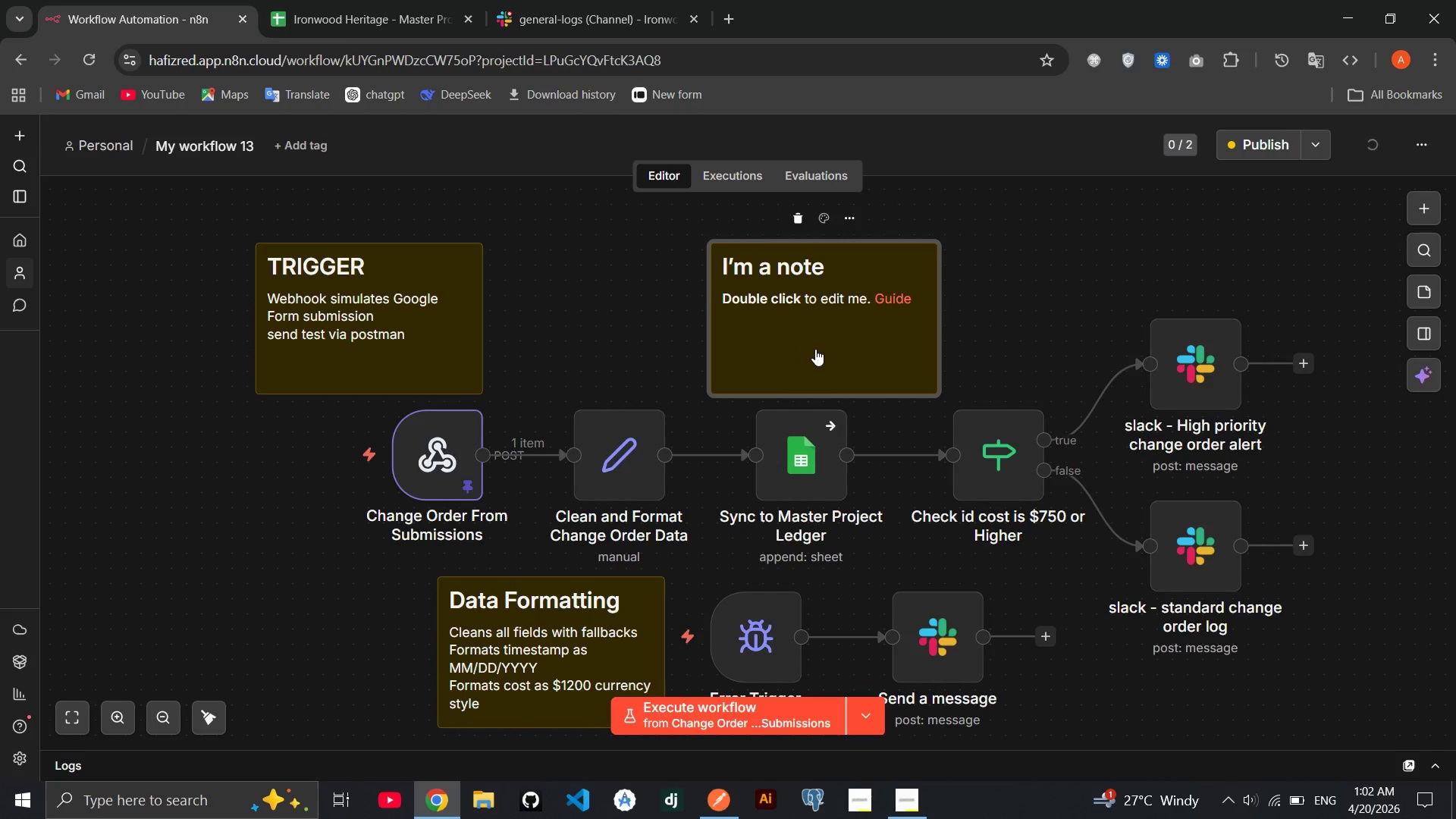 
double_click([815, 349])
 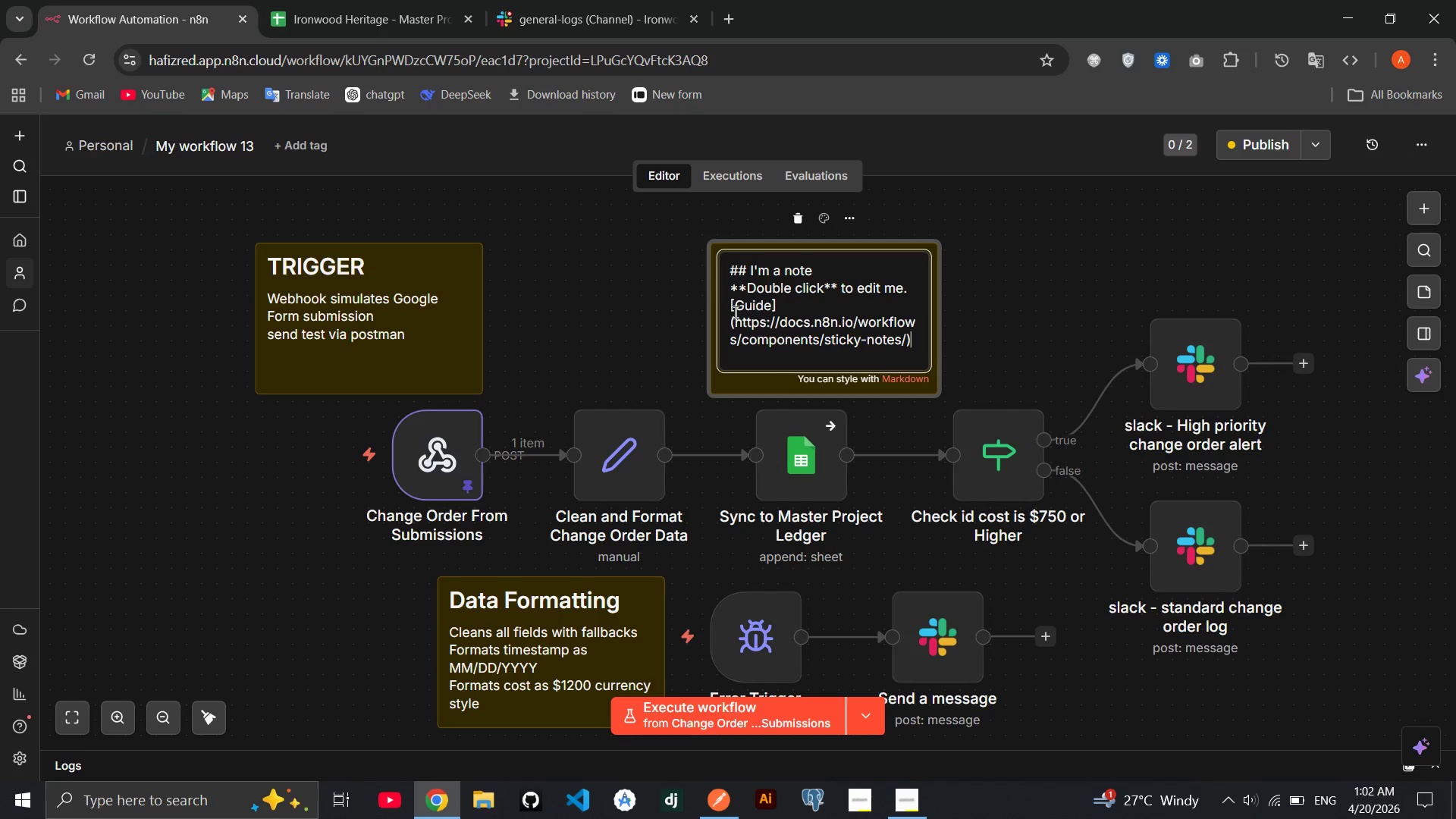 
wait(6.09)
 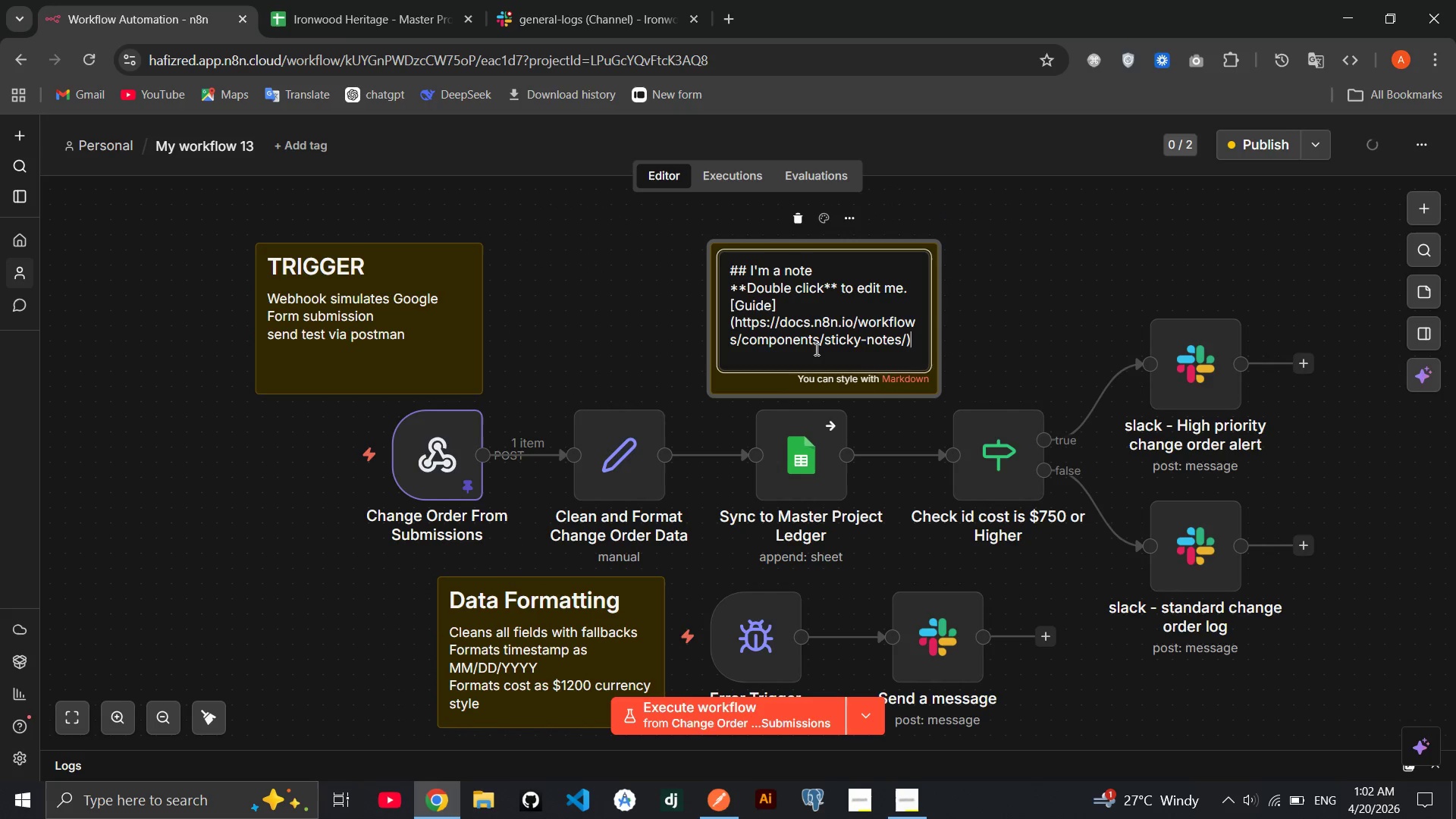 
left_click_drag(start_coordinate=[913, 334], to_coordinate=[723, 293])
 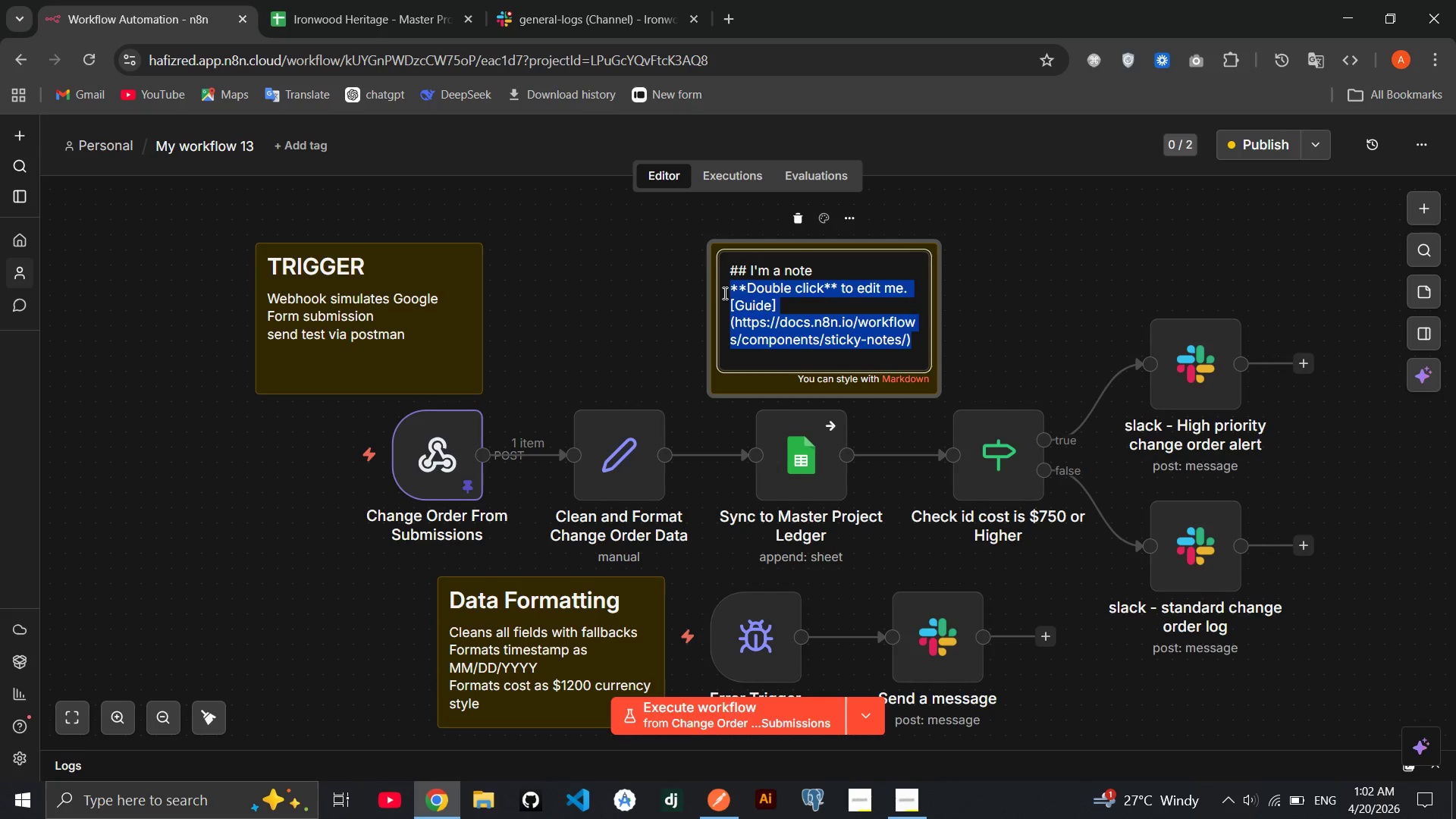 
key(Backspace)
 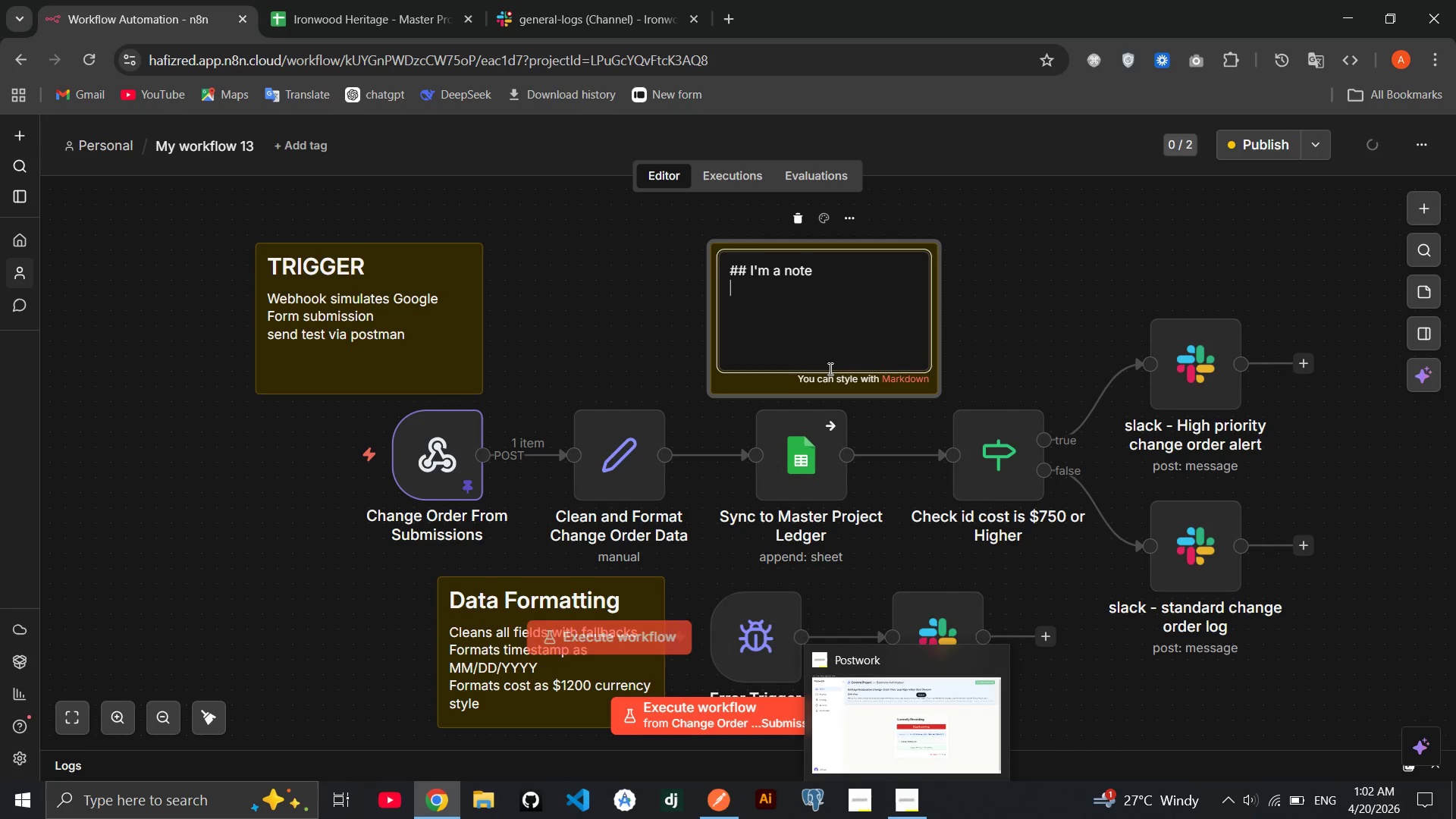 
left_click([819, 277])
 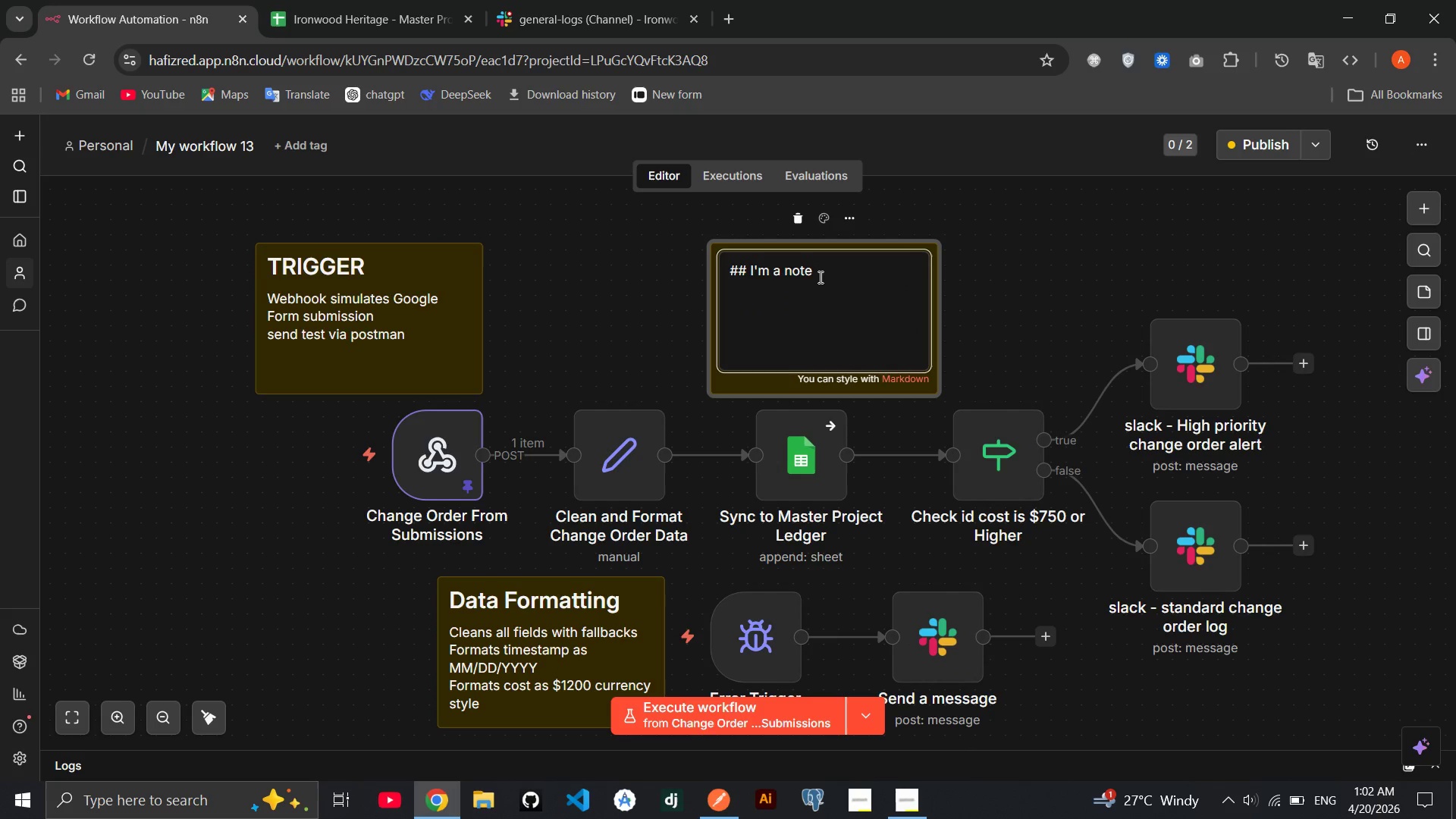 
key(Backspace)
key(Backspace)
key(Backspace)
key(Backspace)
key(Backspace)
key(Backspace)
key(Backspace)
key(Backspace)
key(Backspace)
key(Backspace)
key(Backspace)
type(Mastr Leger )
key(Backspace)
key(Backspace)
key(Backspace)
key(Backspace)
type(dger Sync)
 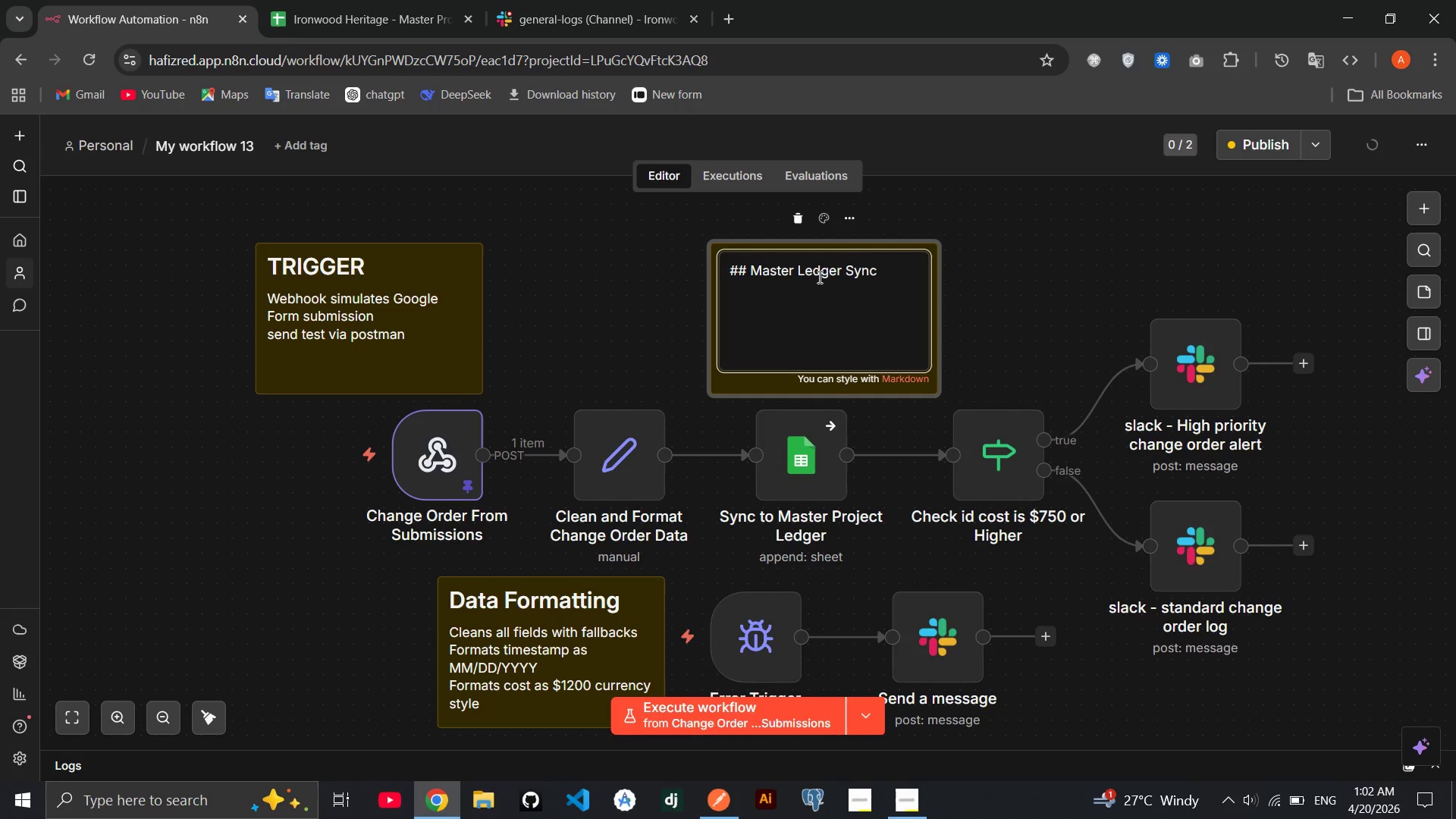 
key(Enter)
 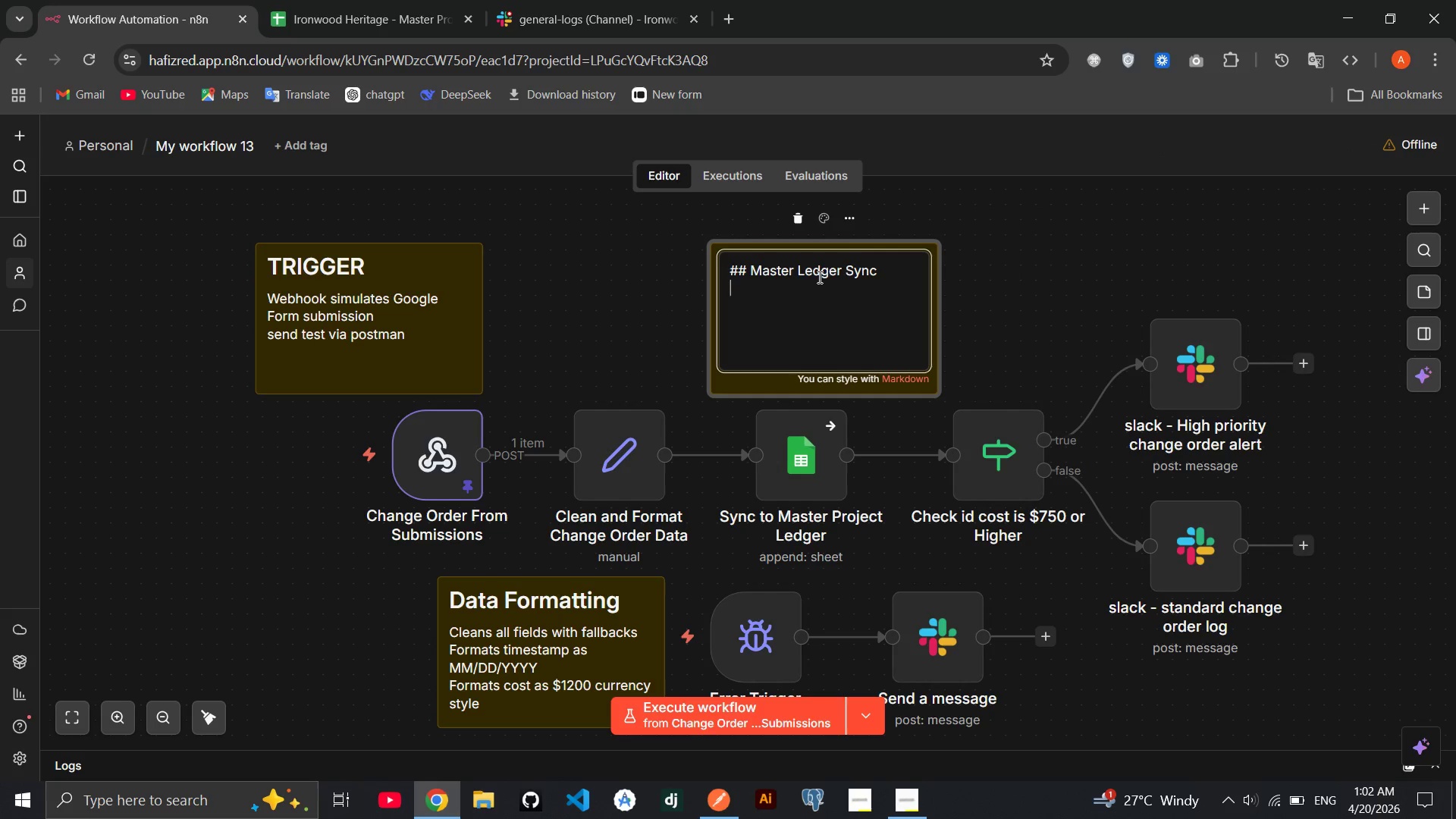 
type(Appends every time)
 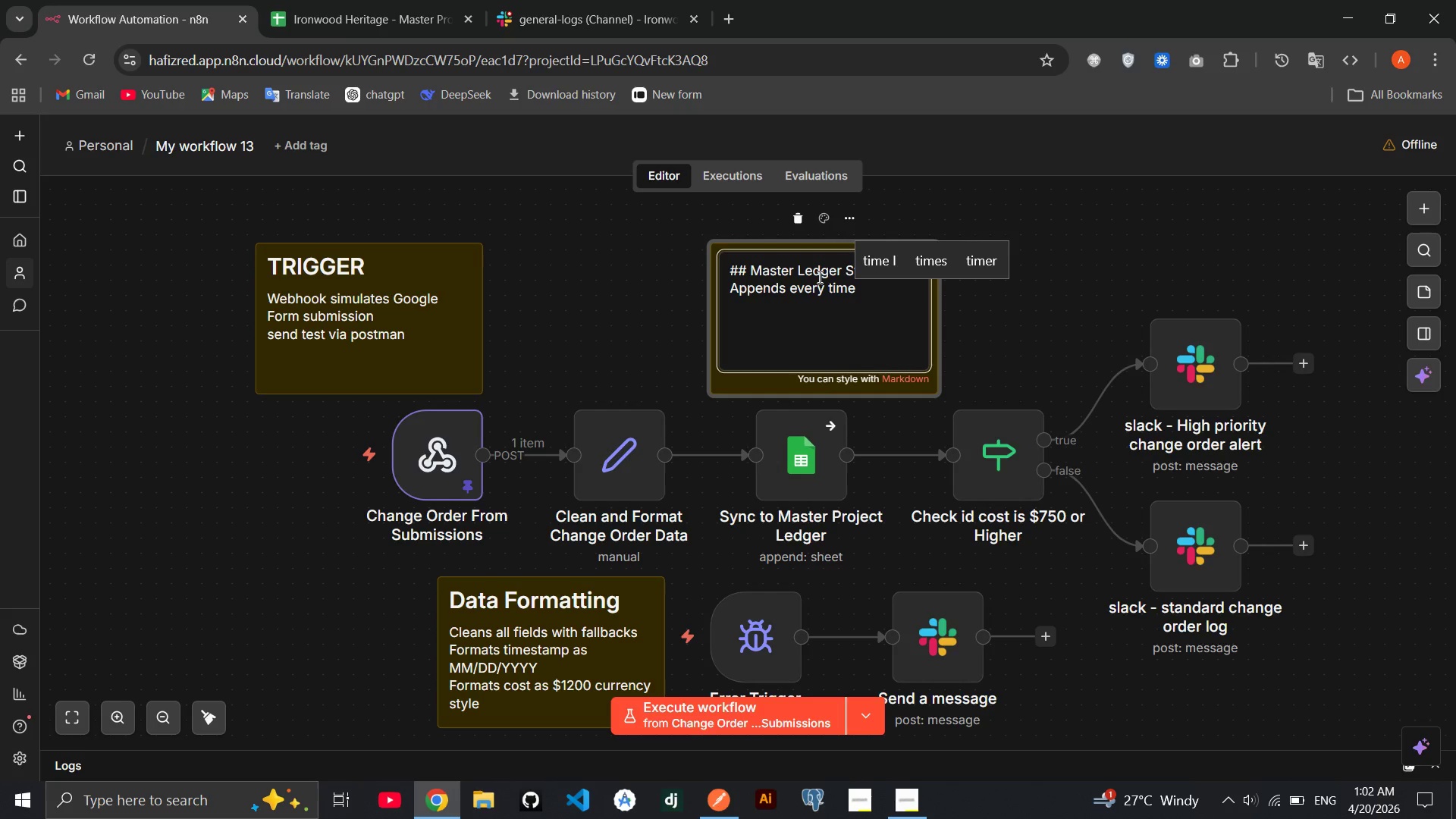 
key(Backspace)
key(Backspace)
key(Backspace)
key(Backspace)
type(submisson to Google sheet)
 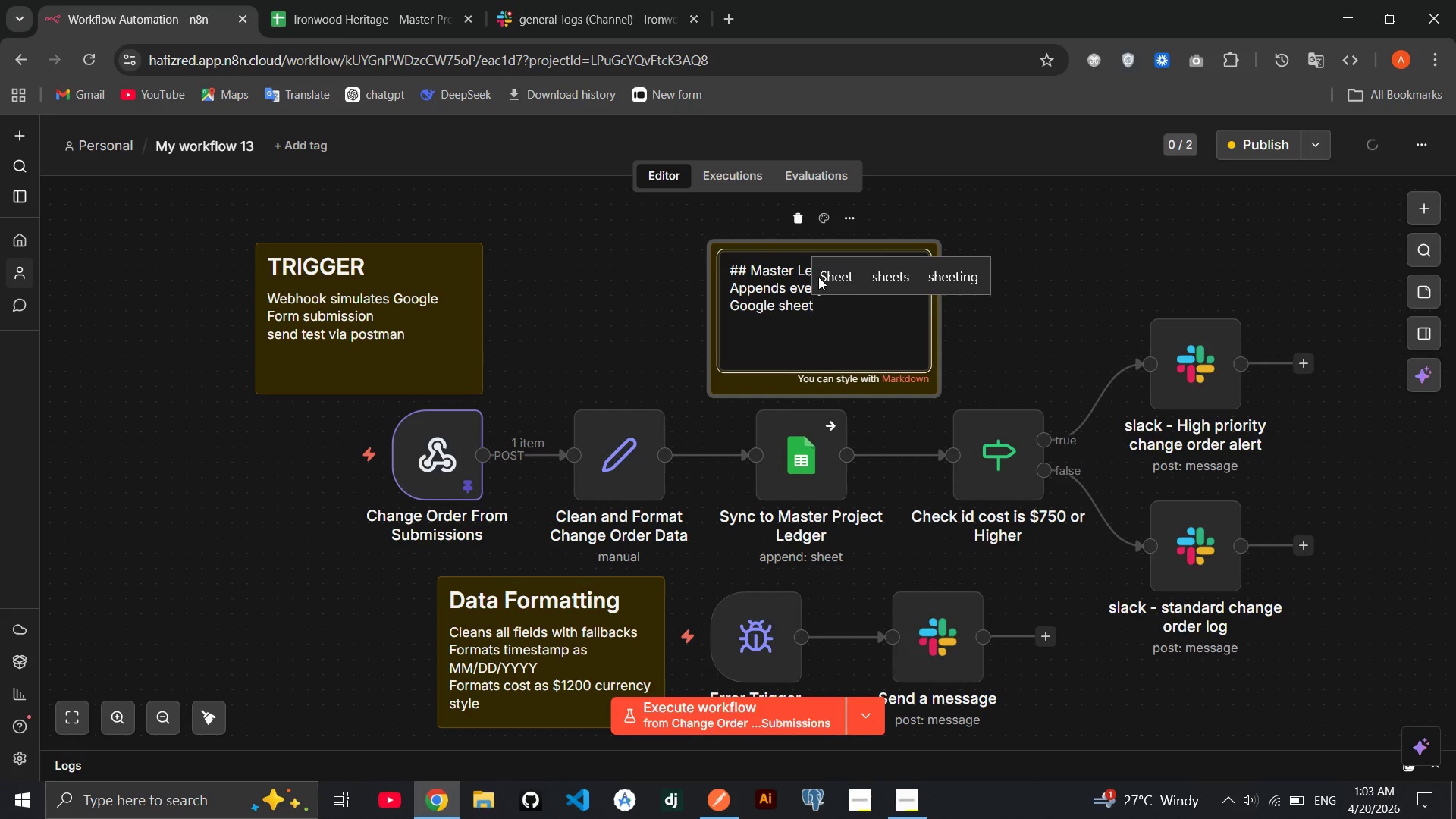 
wait(6.88)
 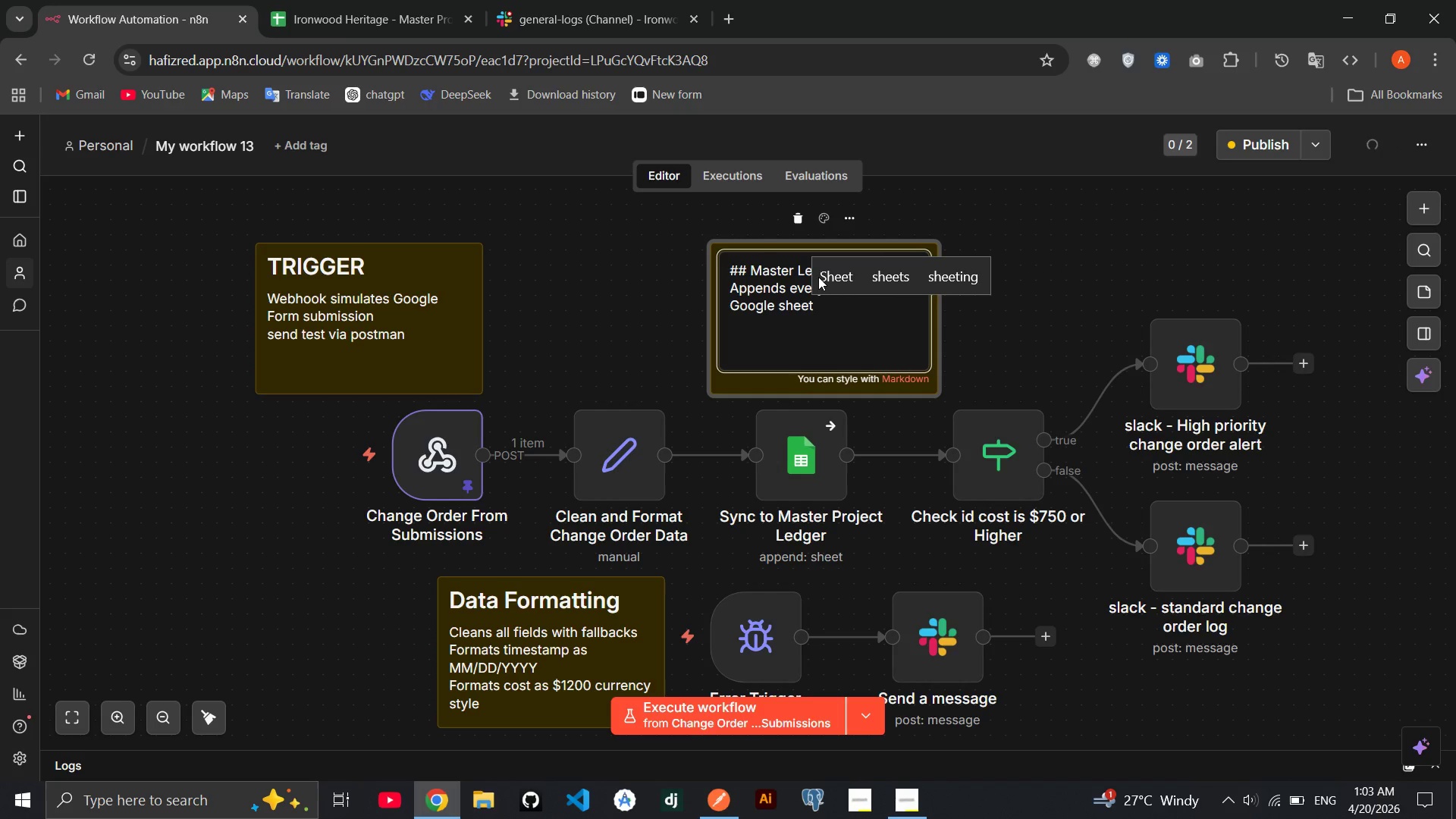 
left_click([669, 335])
 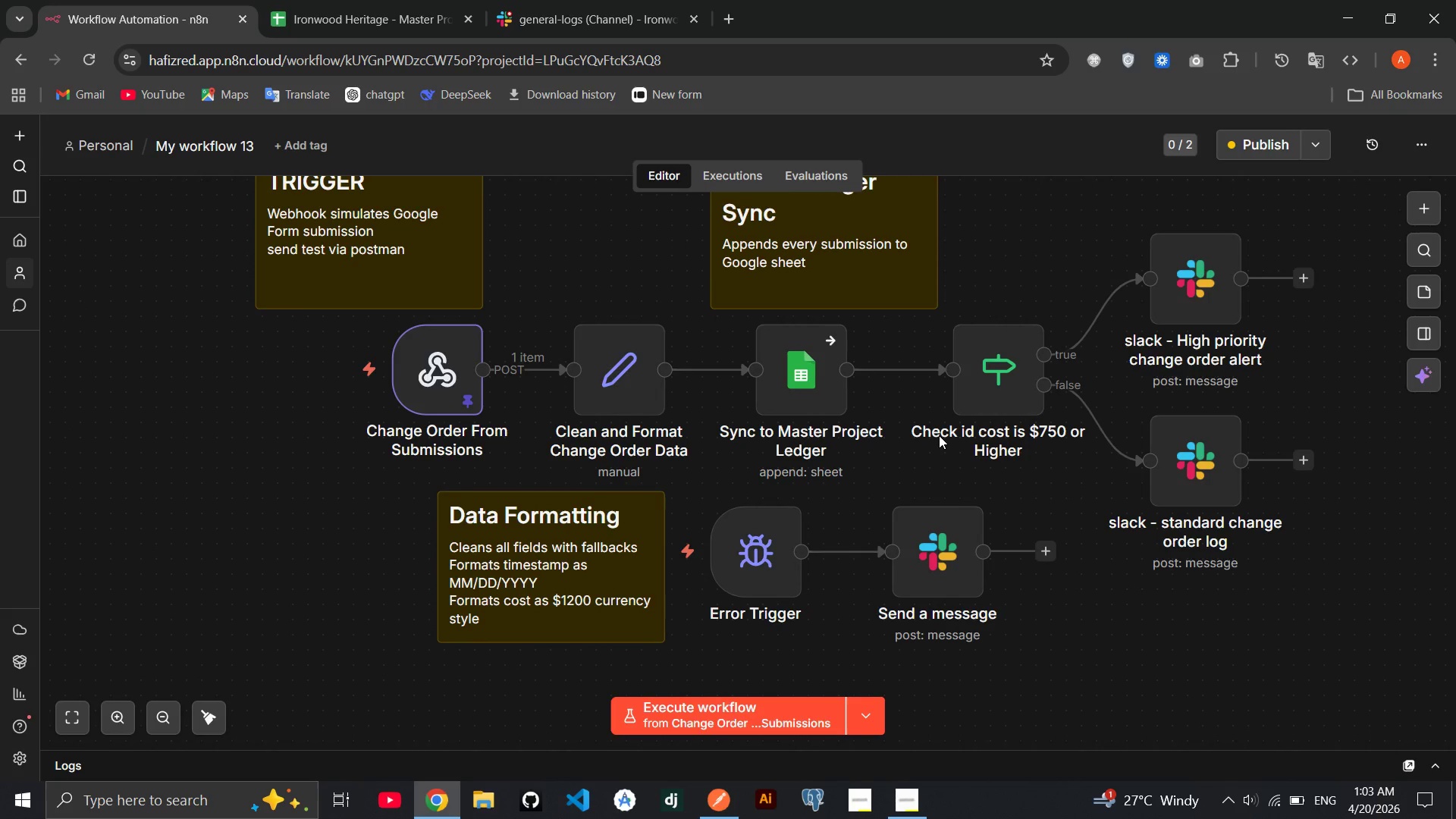 
wait(11.09)
 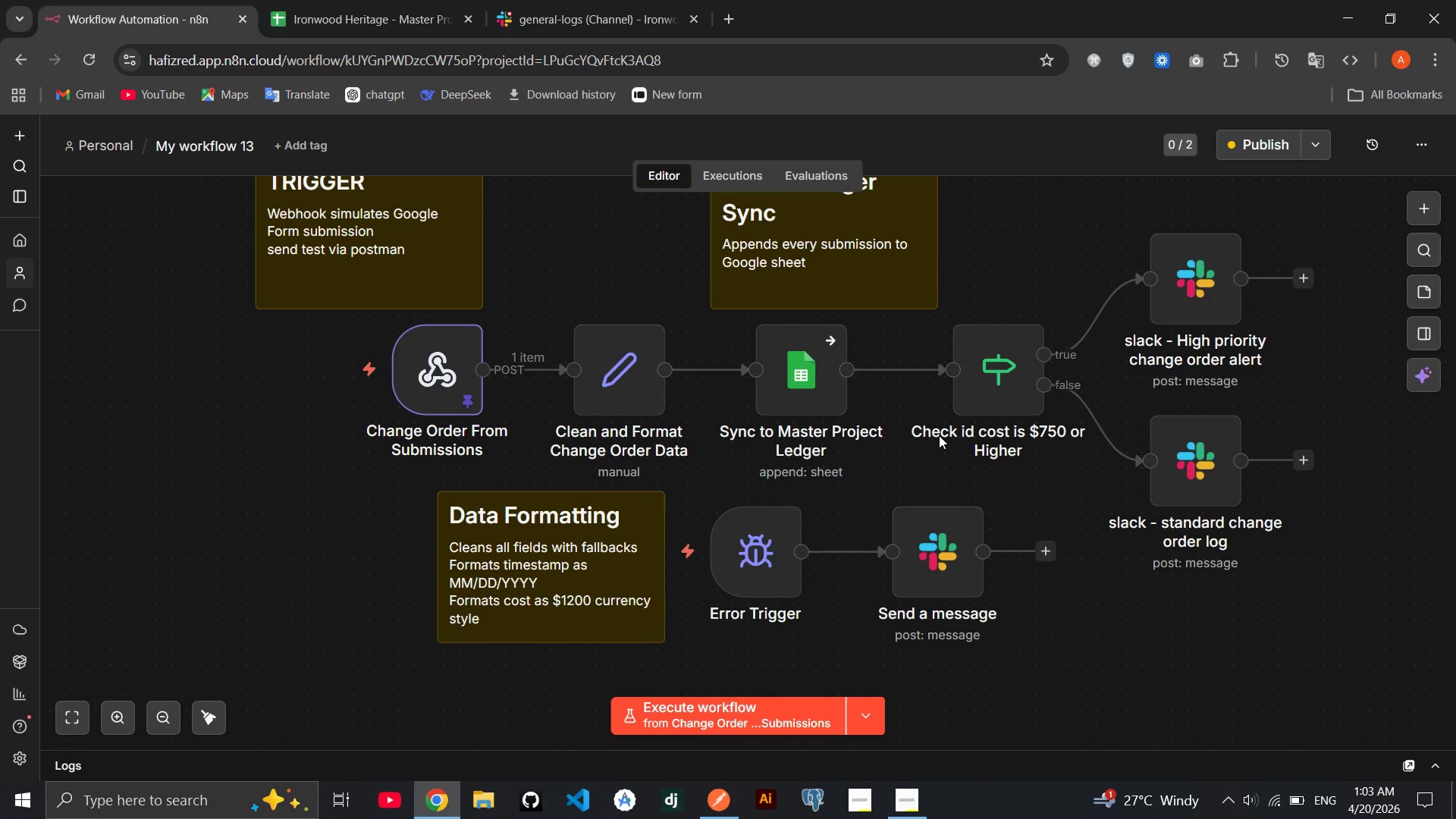 
left_click([1426, 297])
 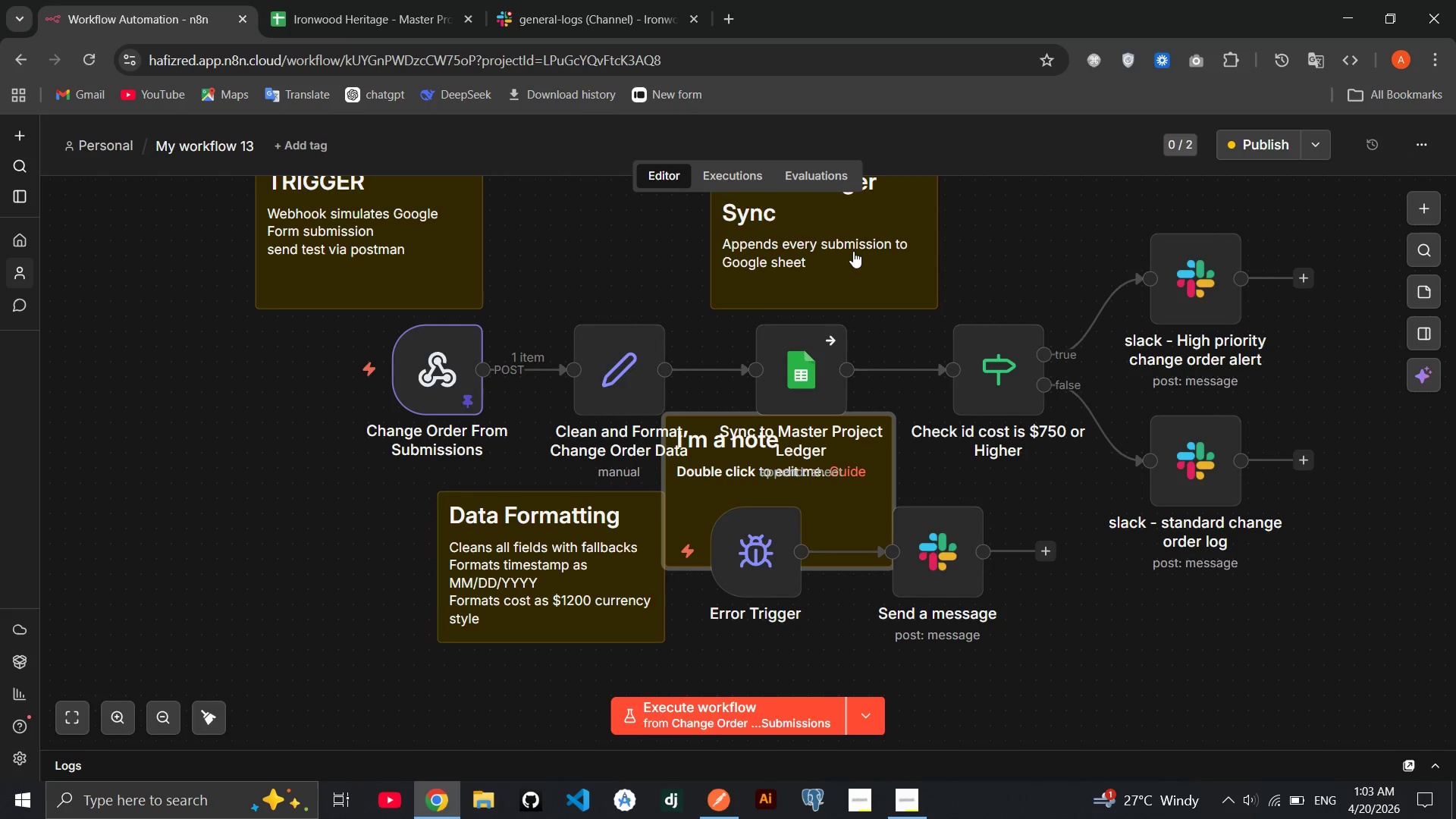 
left_click_drag(start_coordinate=[853, 251], to_coordinate=[764, 246])
 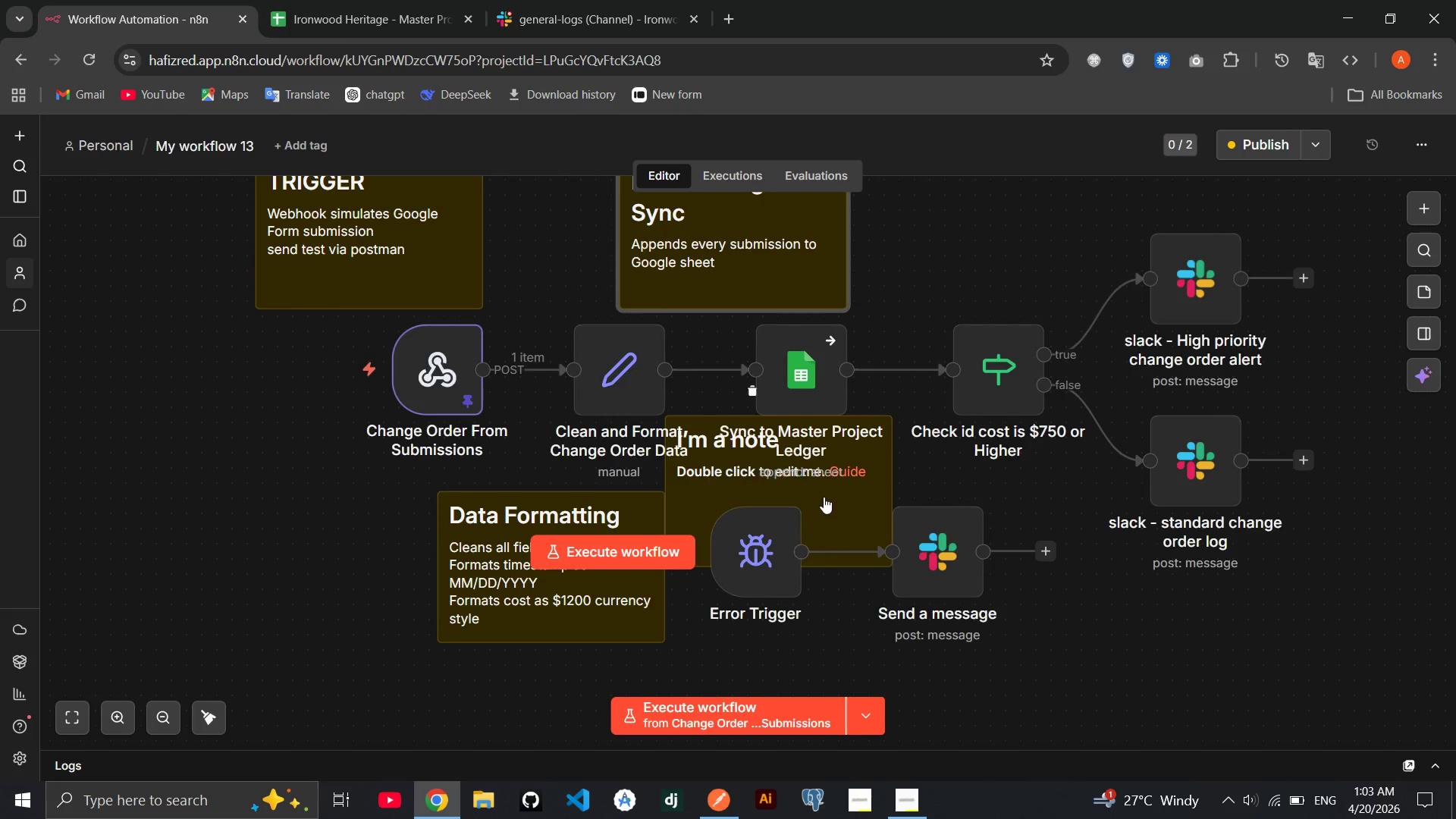 
left_click_drag(start_coordinate=[824, 497], to_coordinate=[1052, 417])
 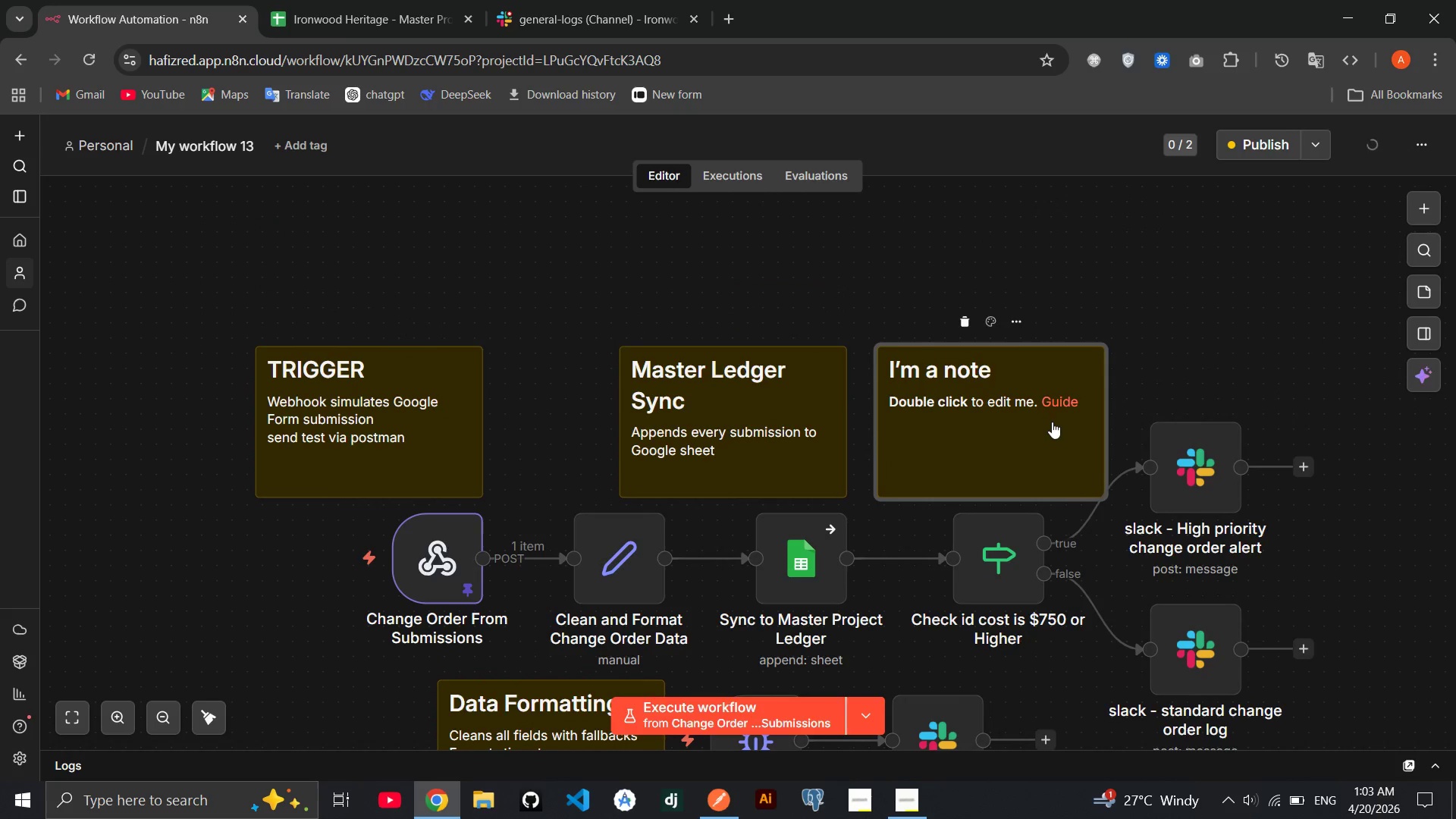 
left_click_drag(start_coordinate=[1052, 422], to_coordinate=[1058, 436])
 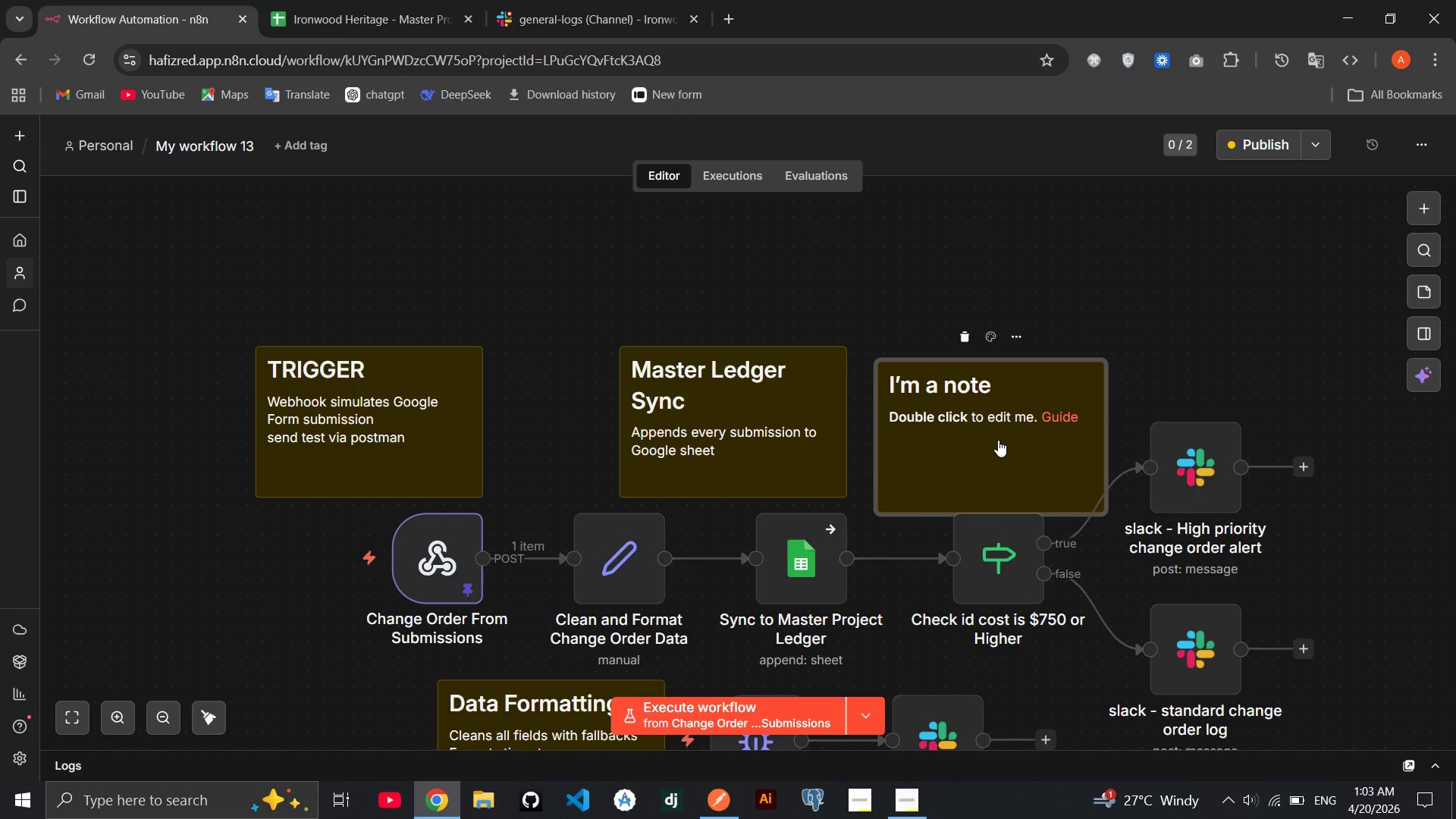 
double_click([998, 442])
 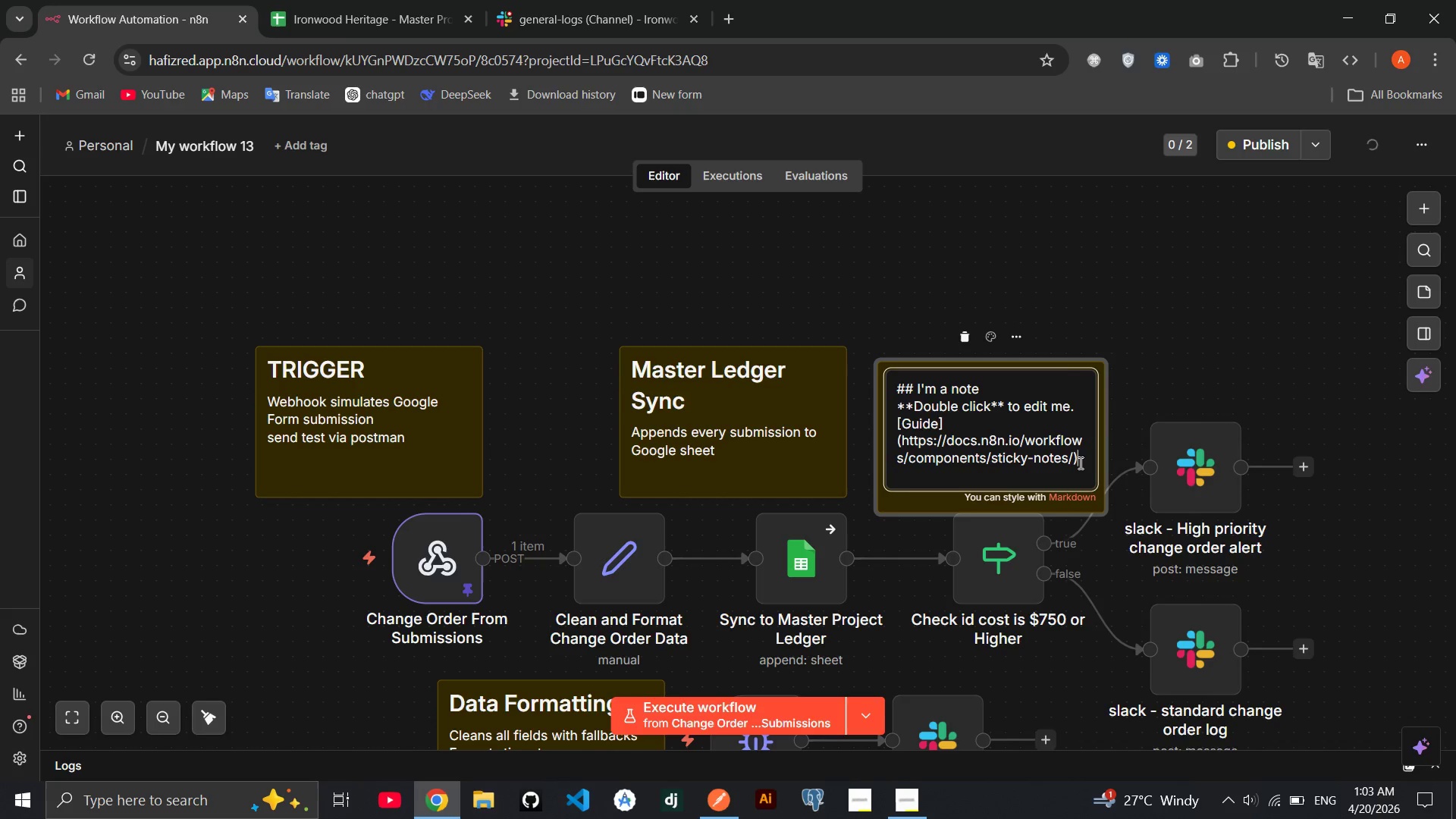 
left_click_drag(start_coordinate=[1080, 462], to_coordinate=[893, 410])
 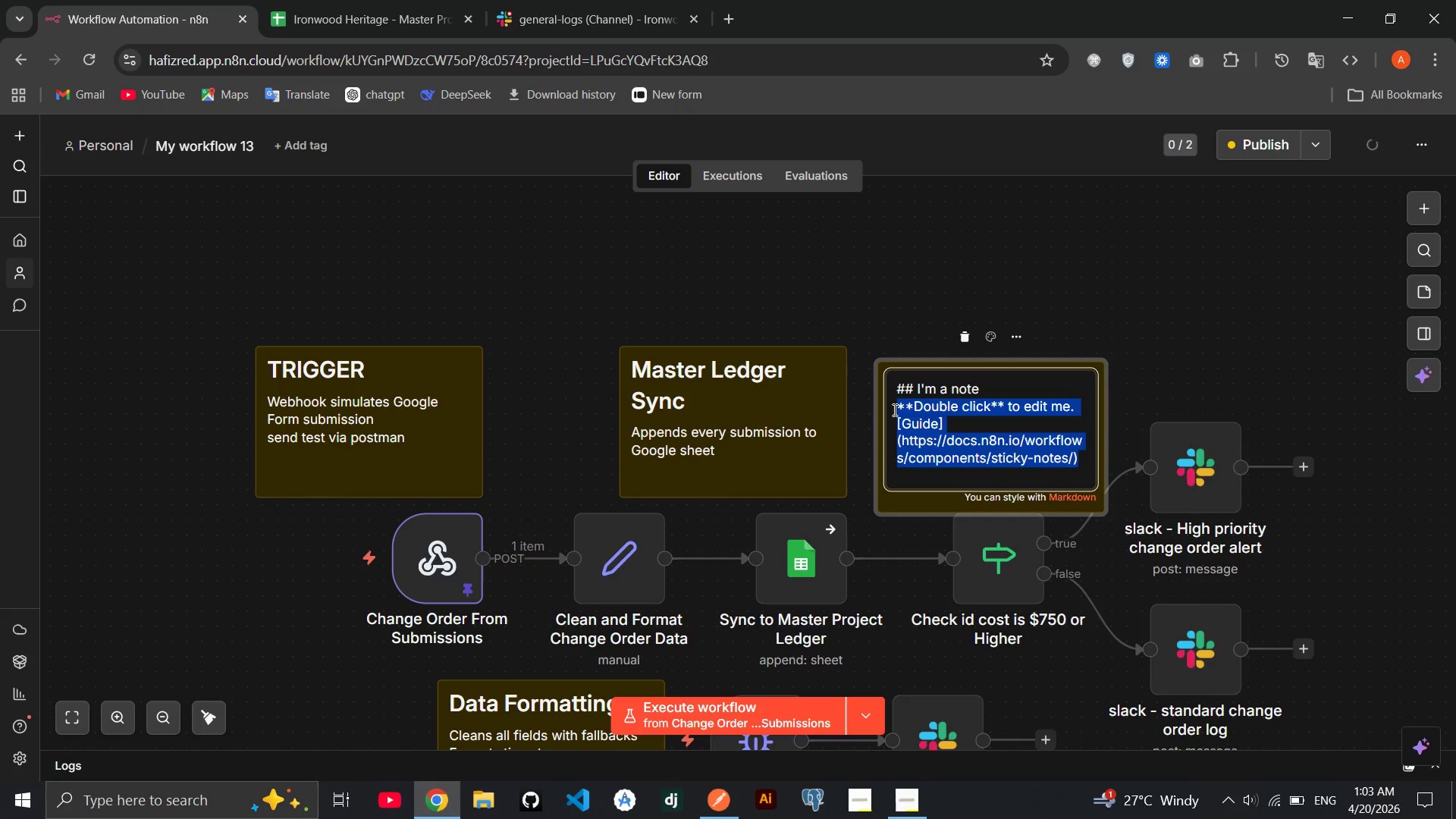 
key(Backspace)
 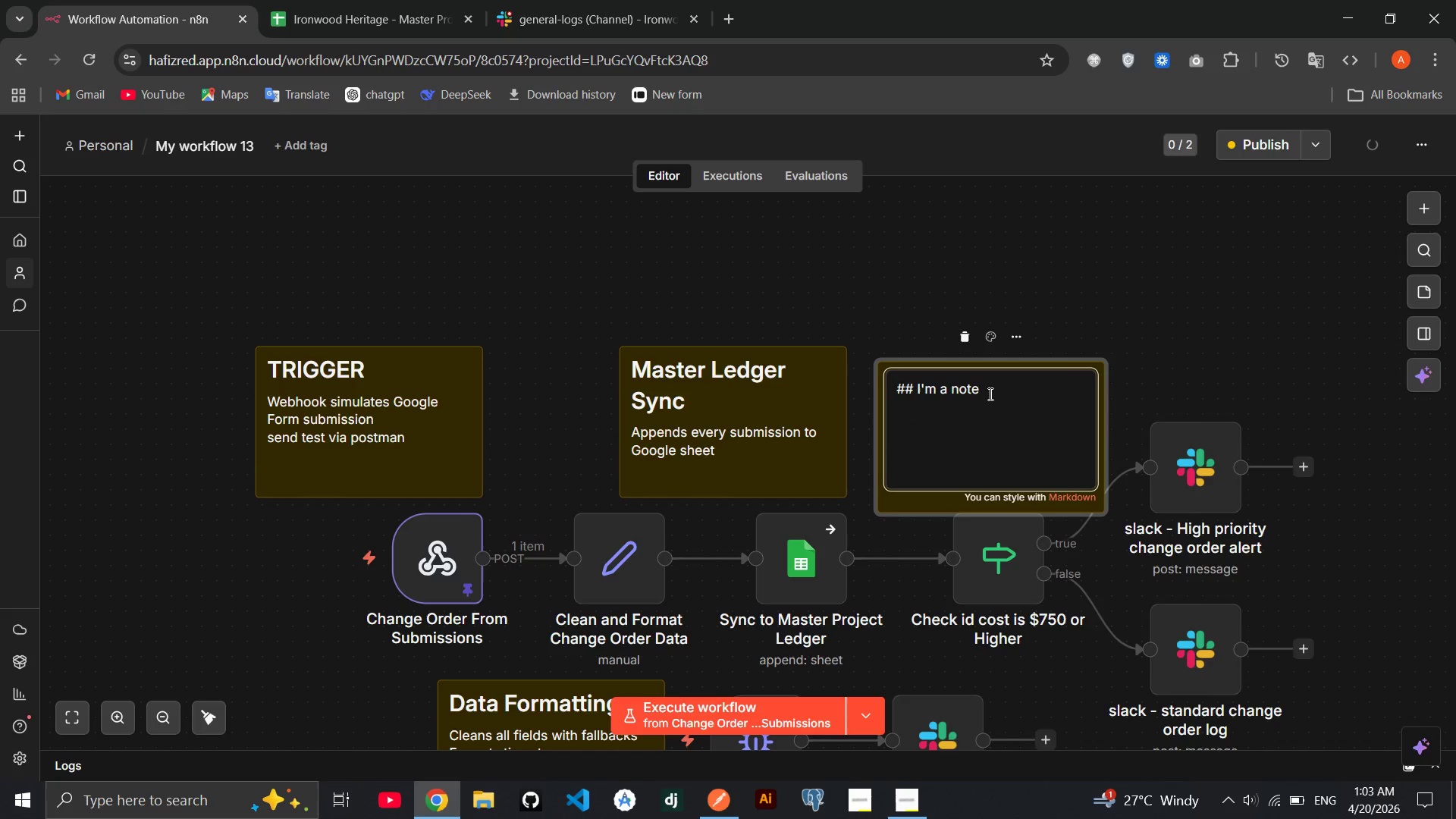 
left_click([989, 394])
 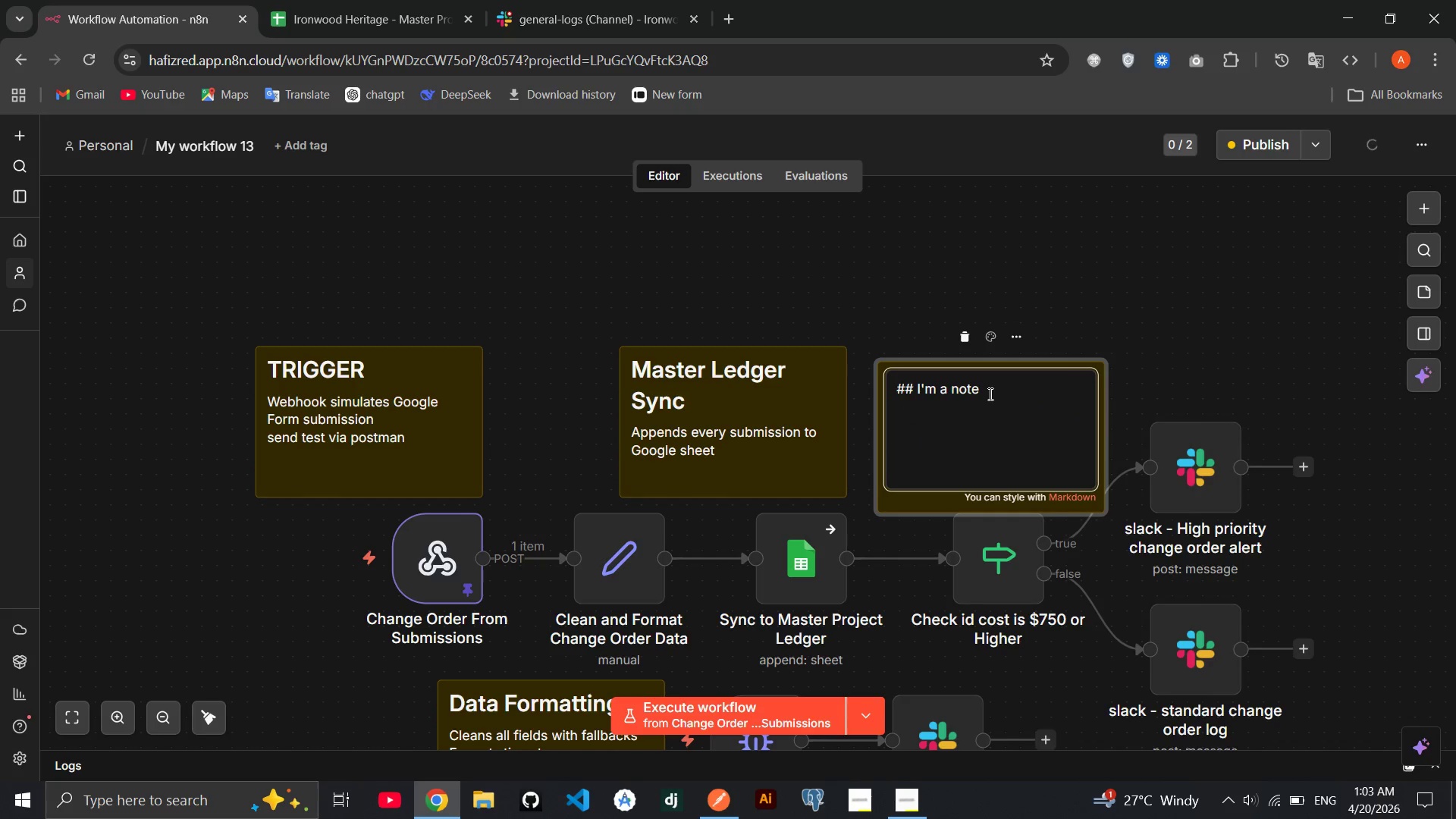 
key(Backspace)
 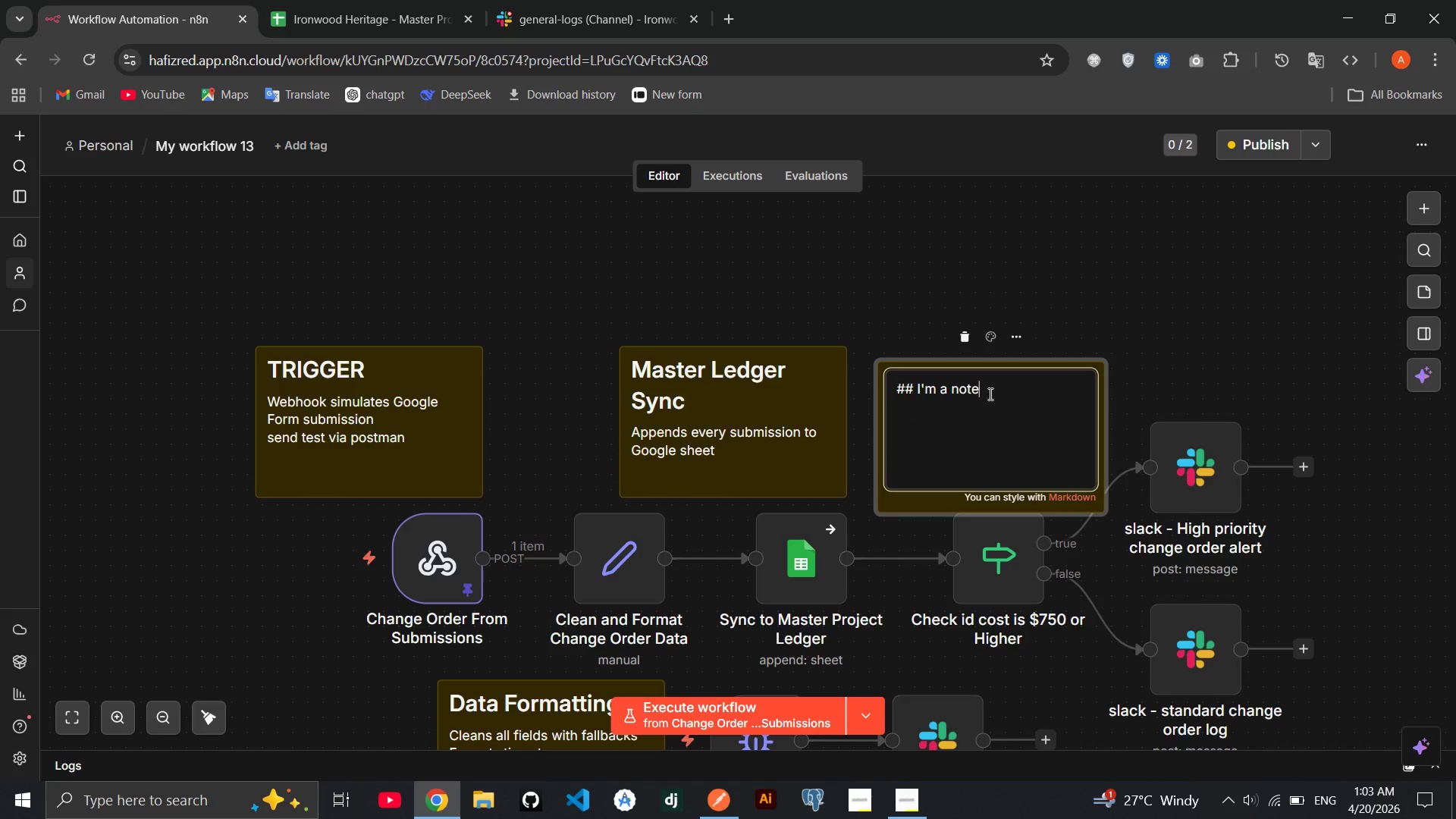 
key(Backspace)
 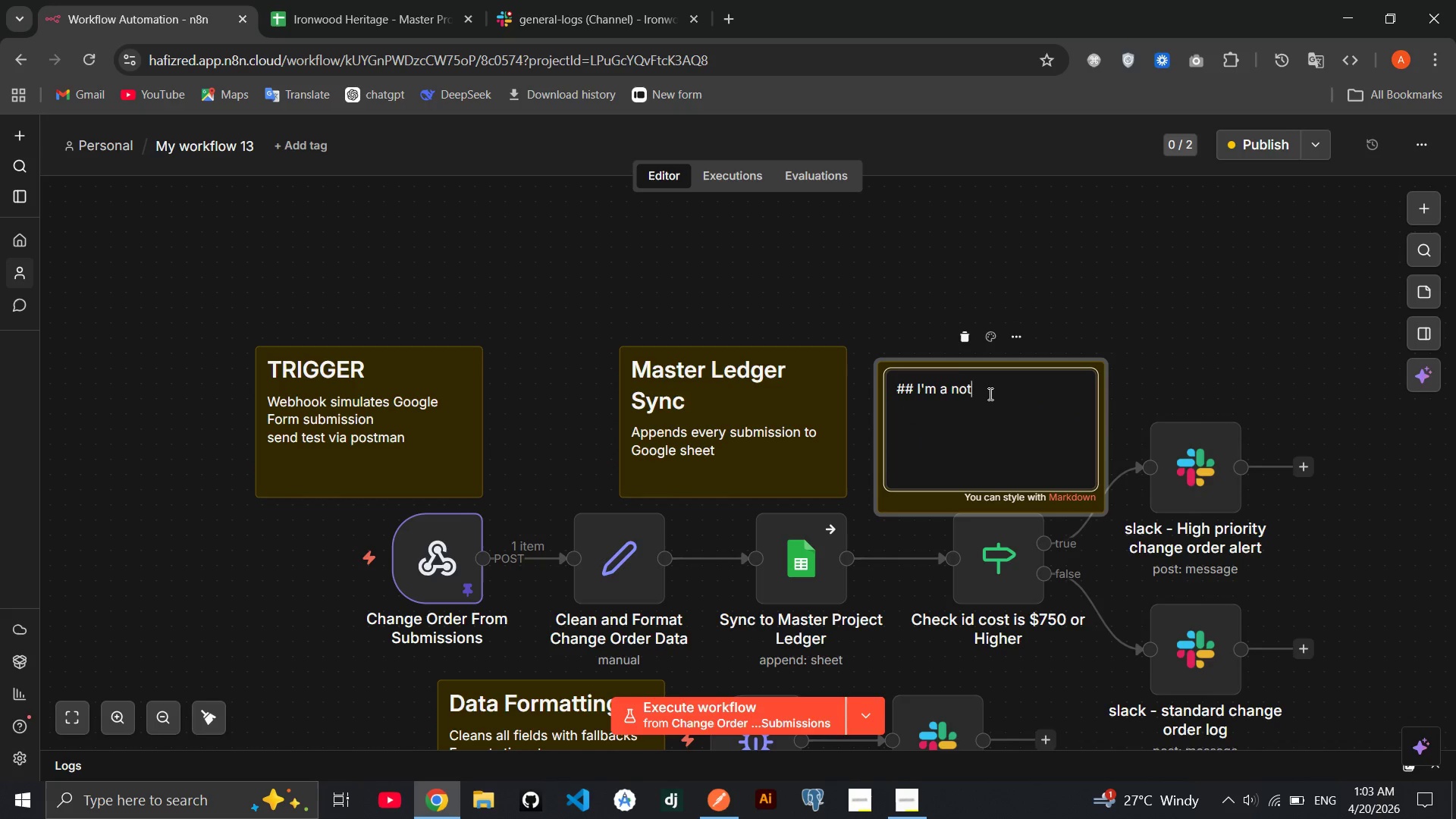 
key(Backspace)
 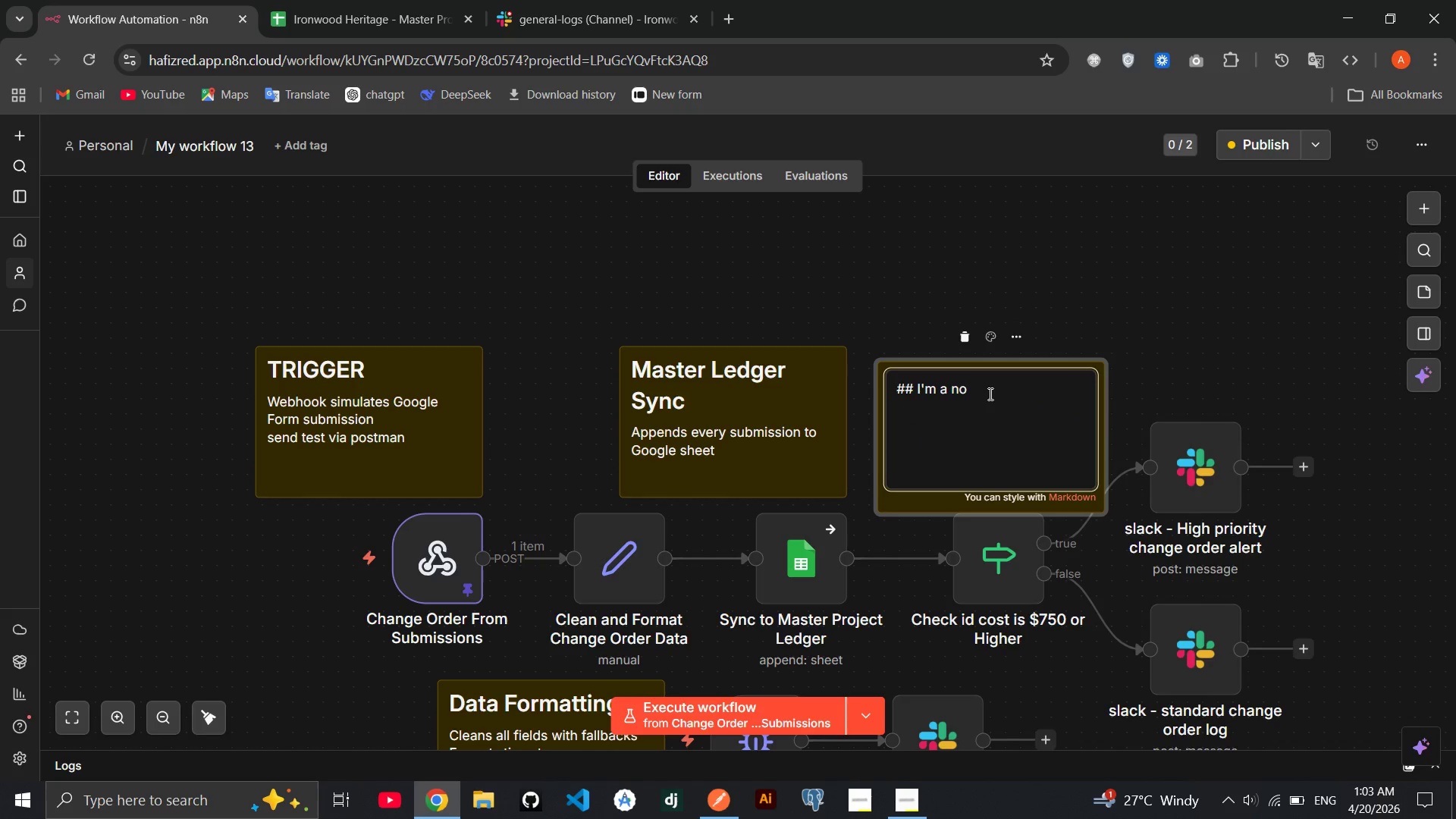 
key(Backspace)
 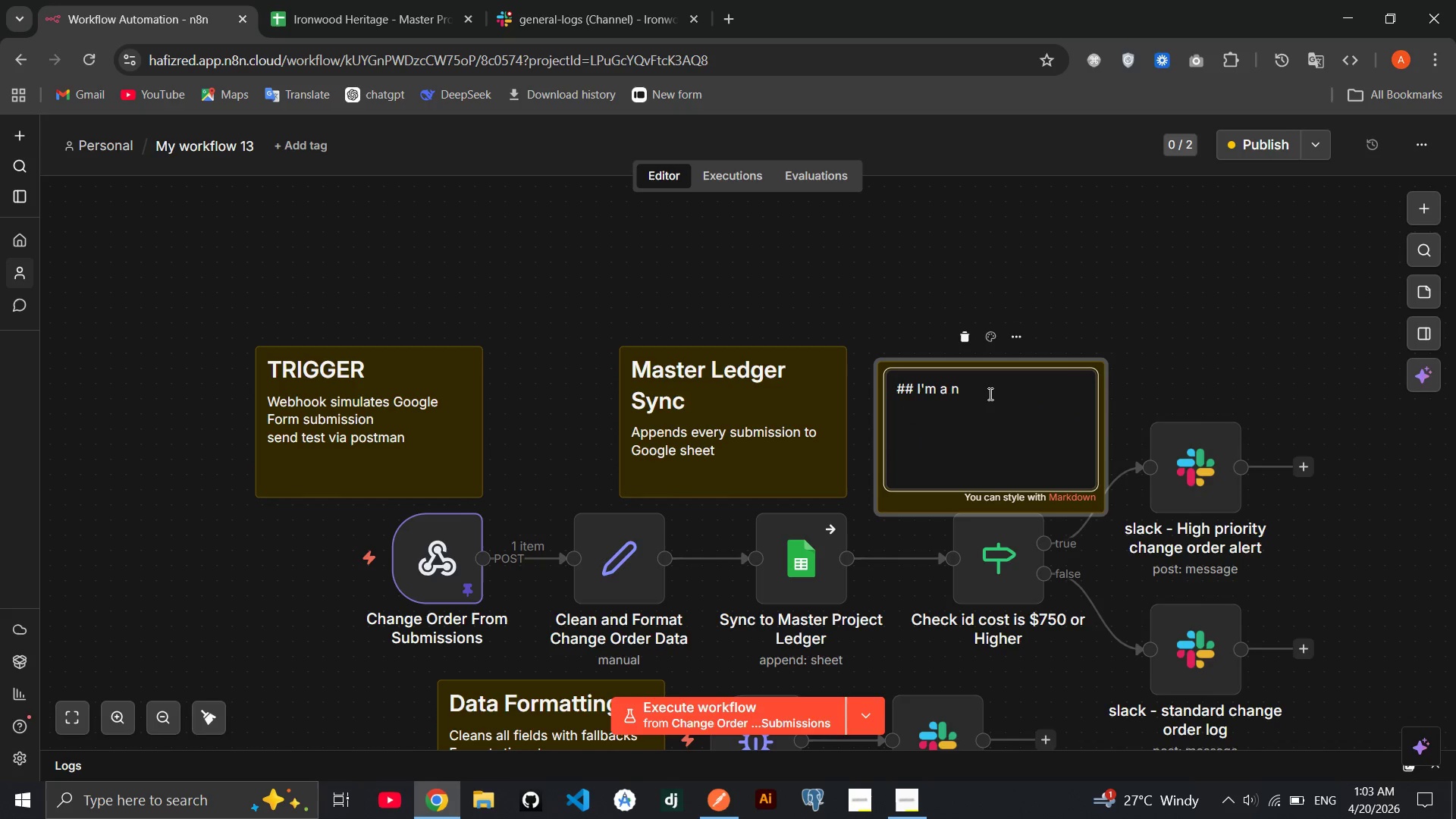 
key(Backspace)
 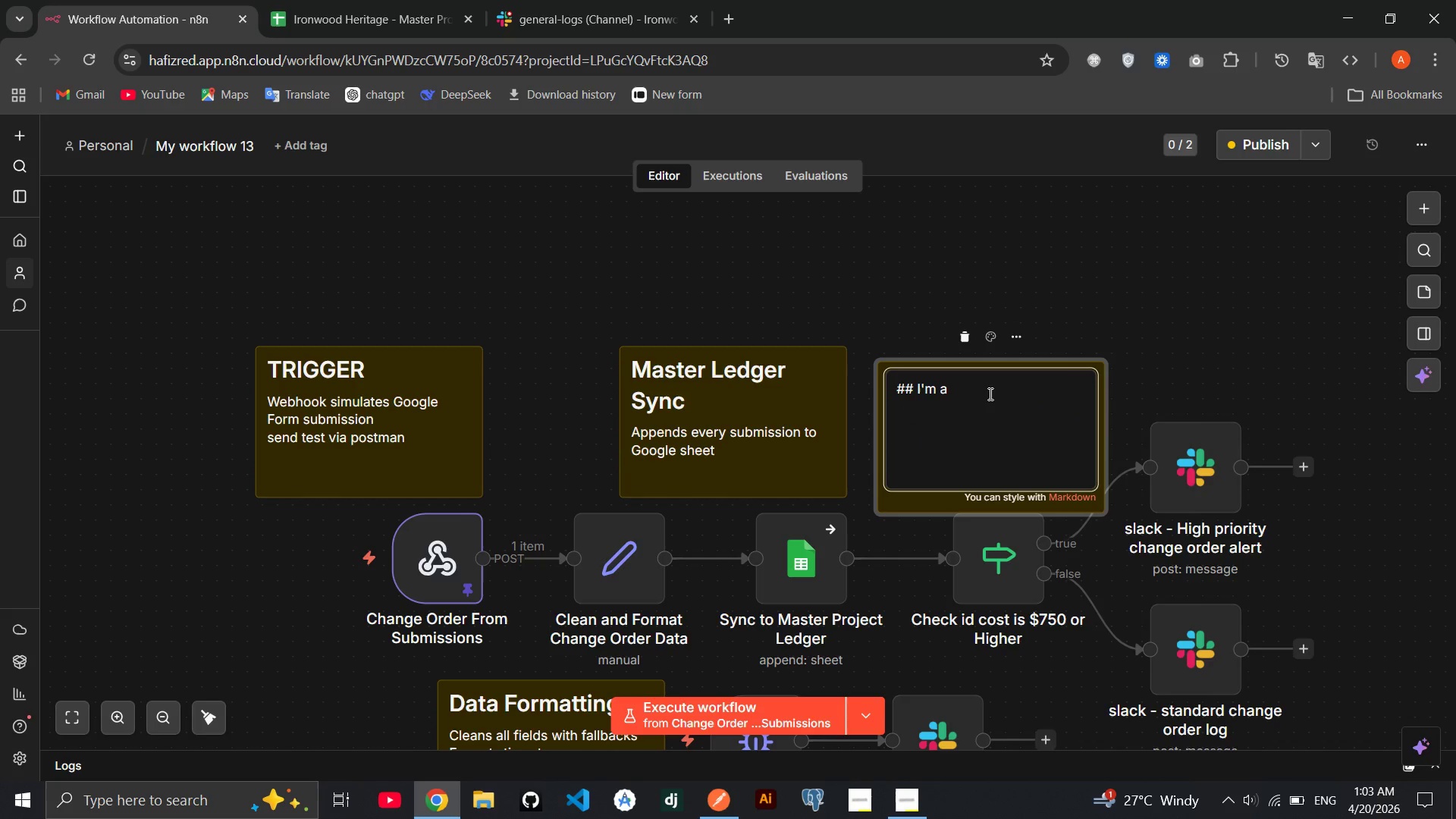 
key(Backspace)
 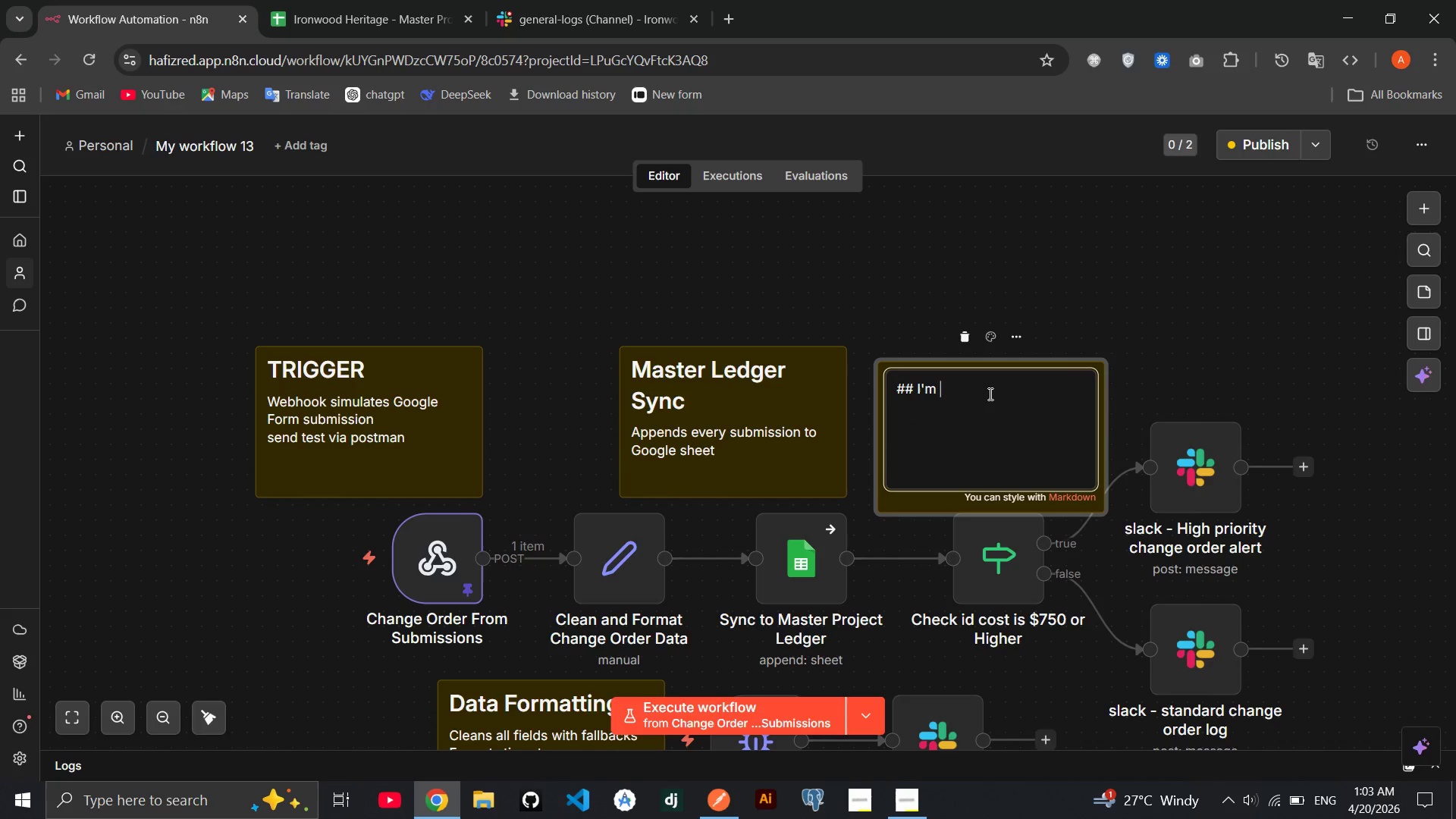 
key(Backspace)
 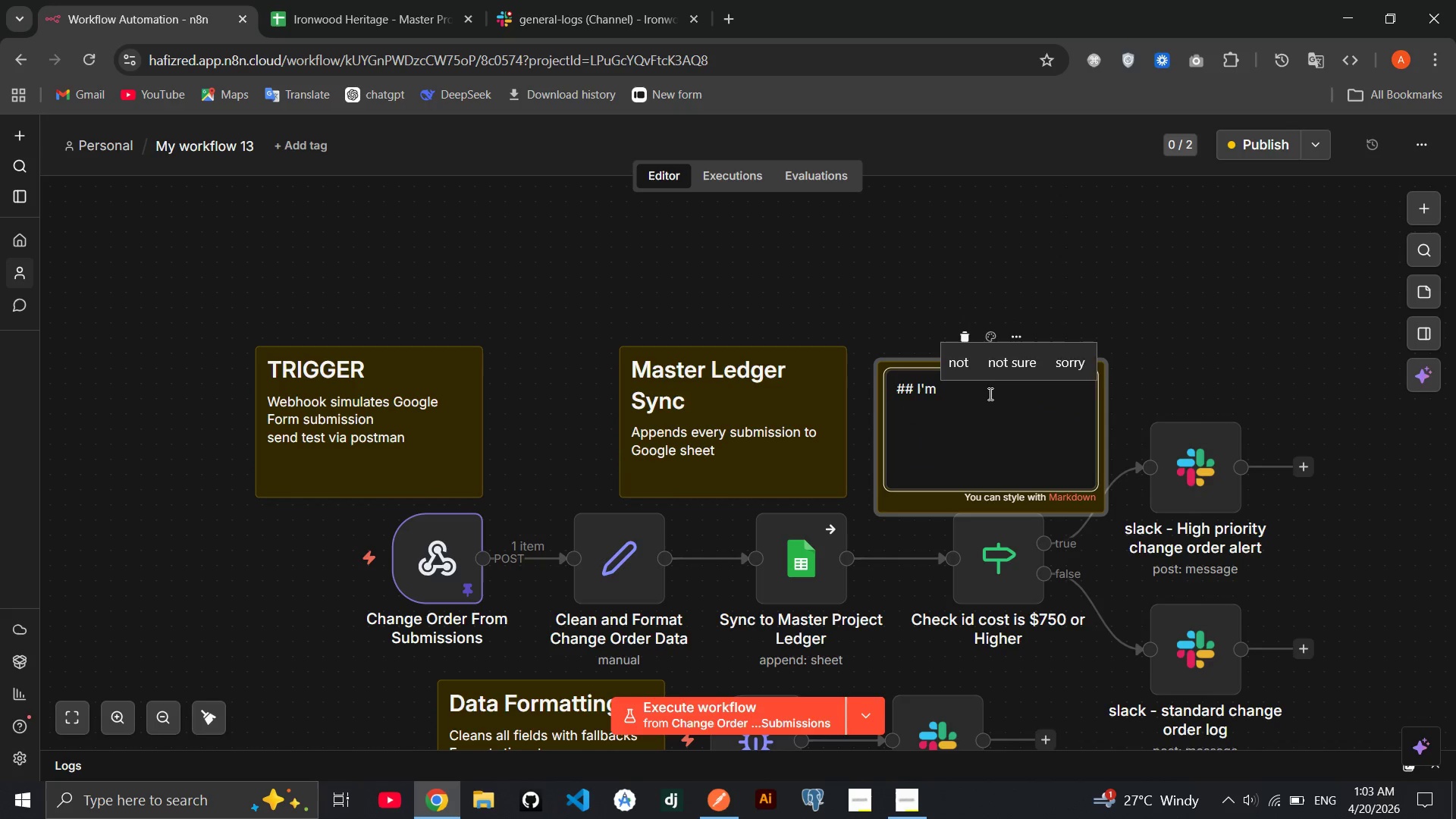 
key(Backspace)
 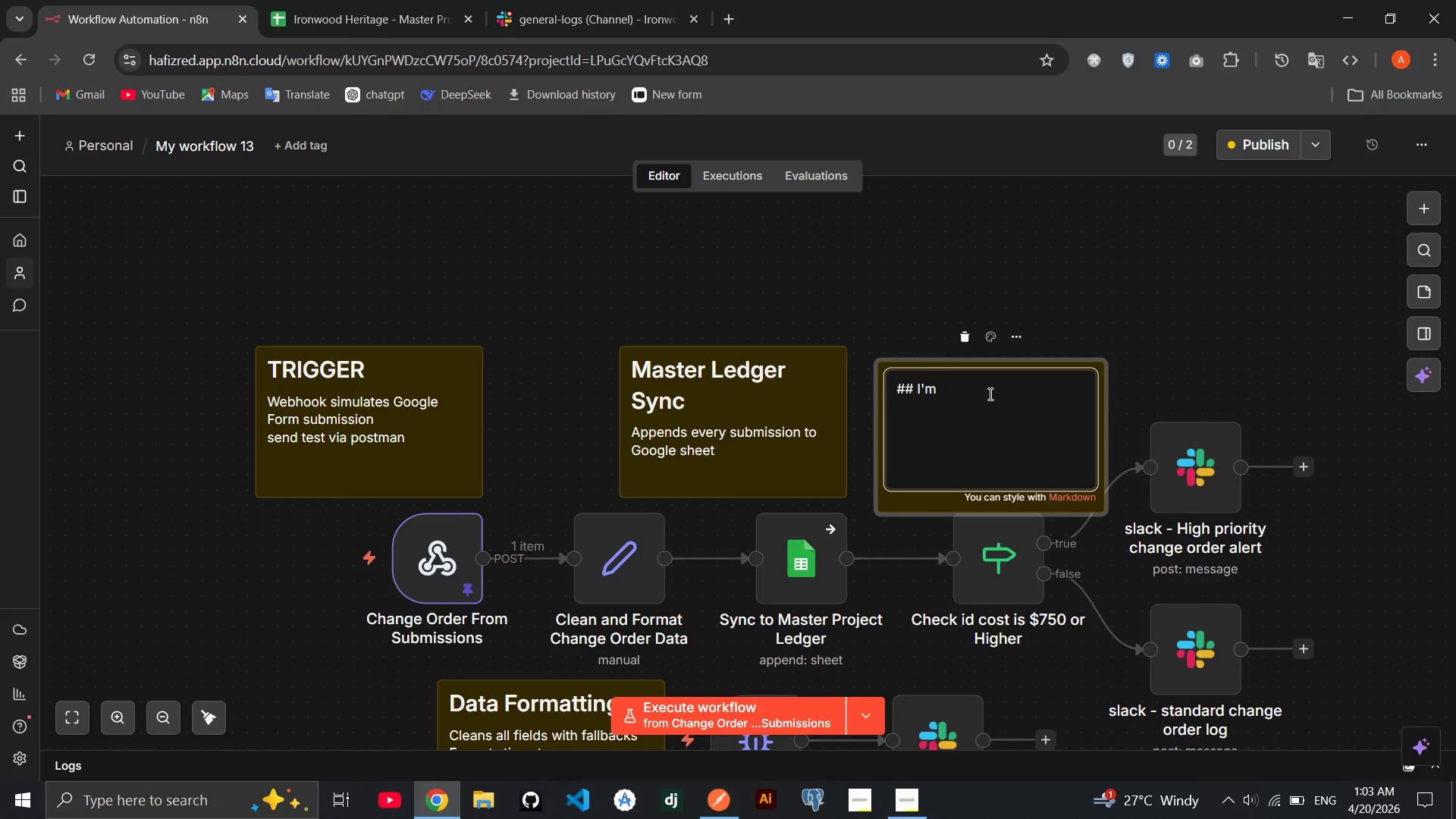 
key(Backspace)
 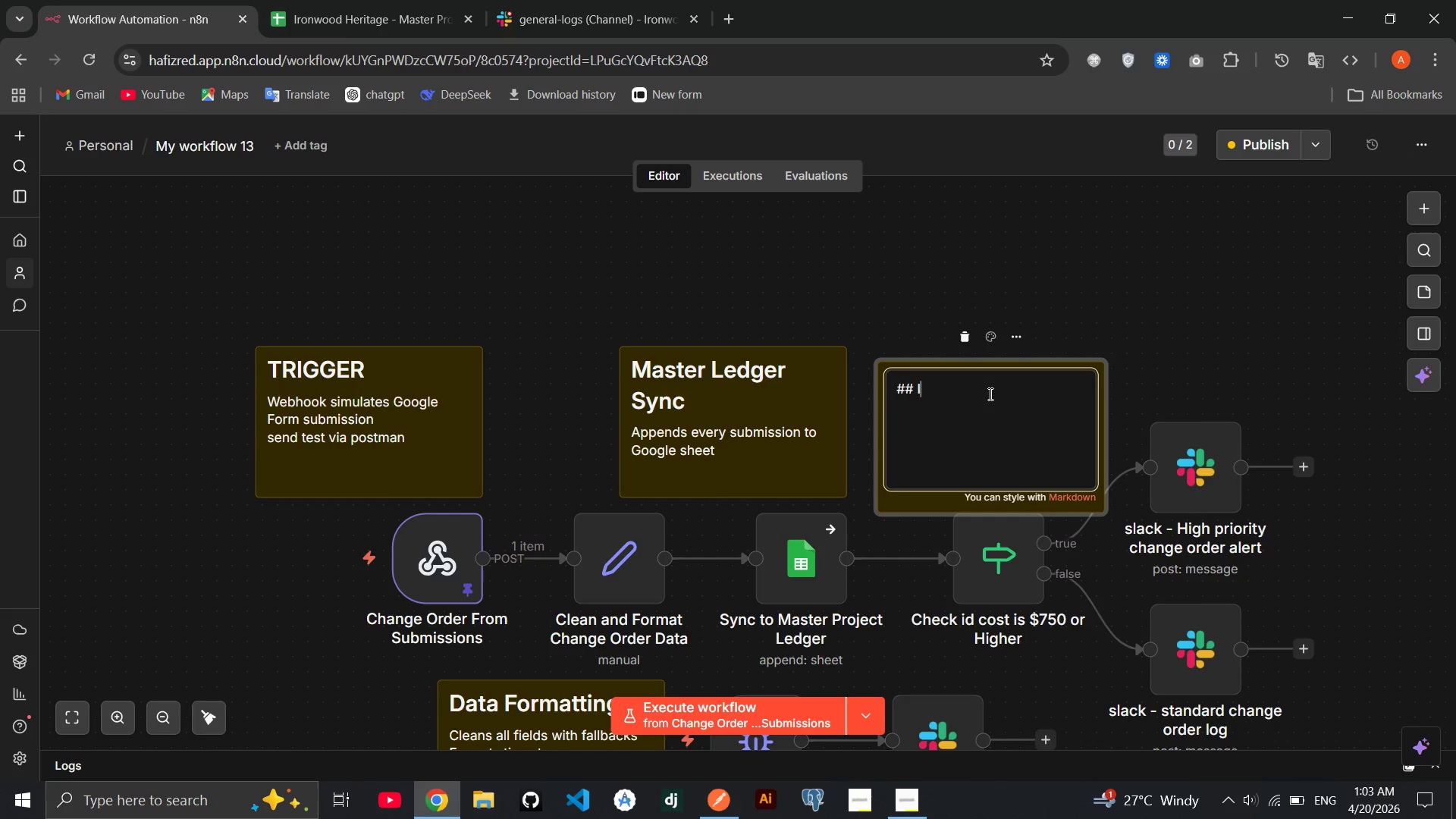 
key(Backspace)
 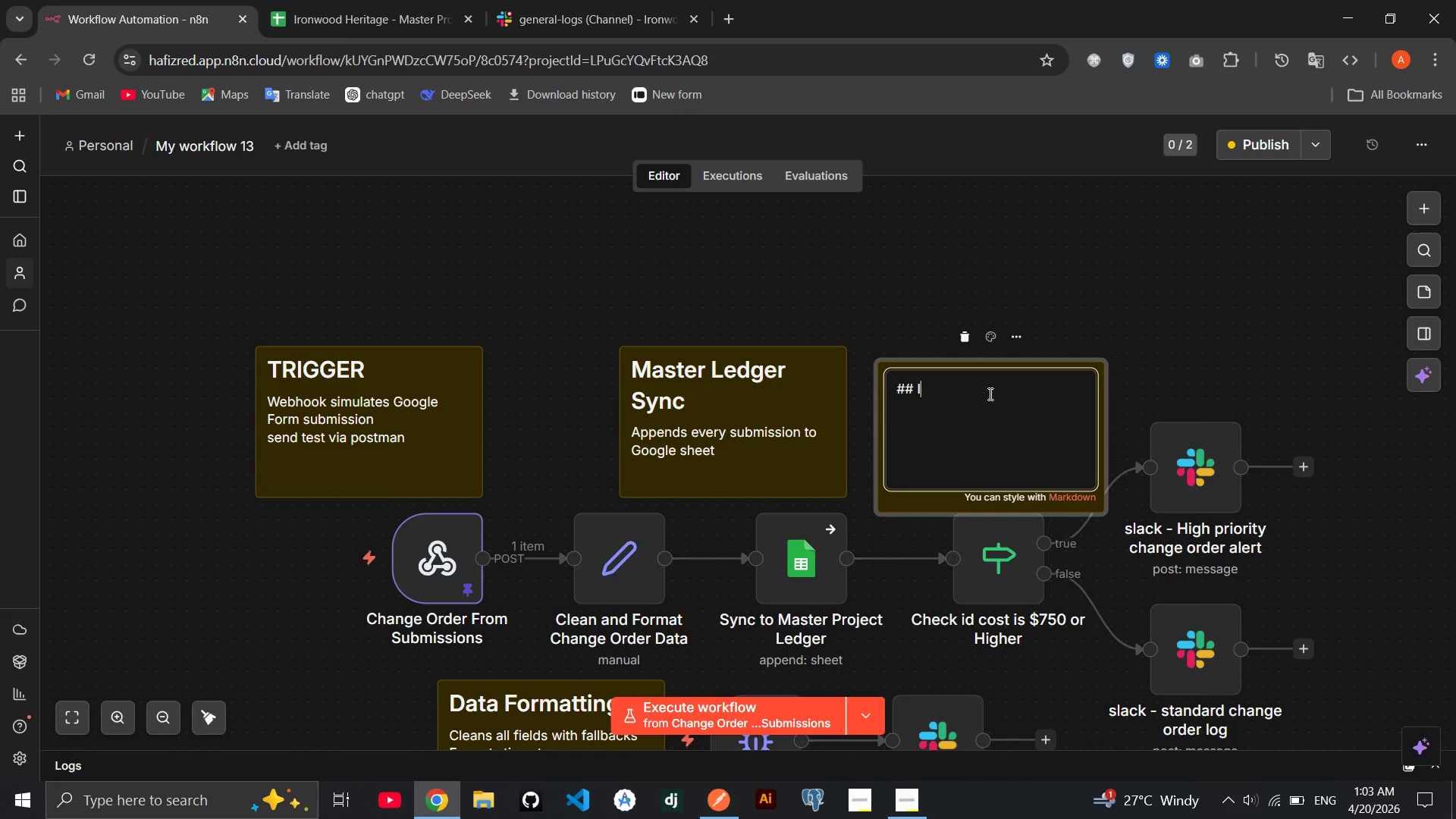 
key(Backspace)
 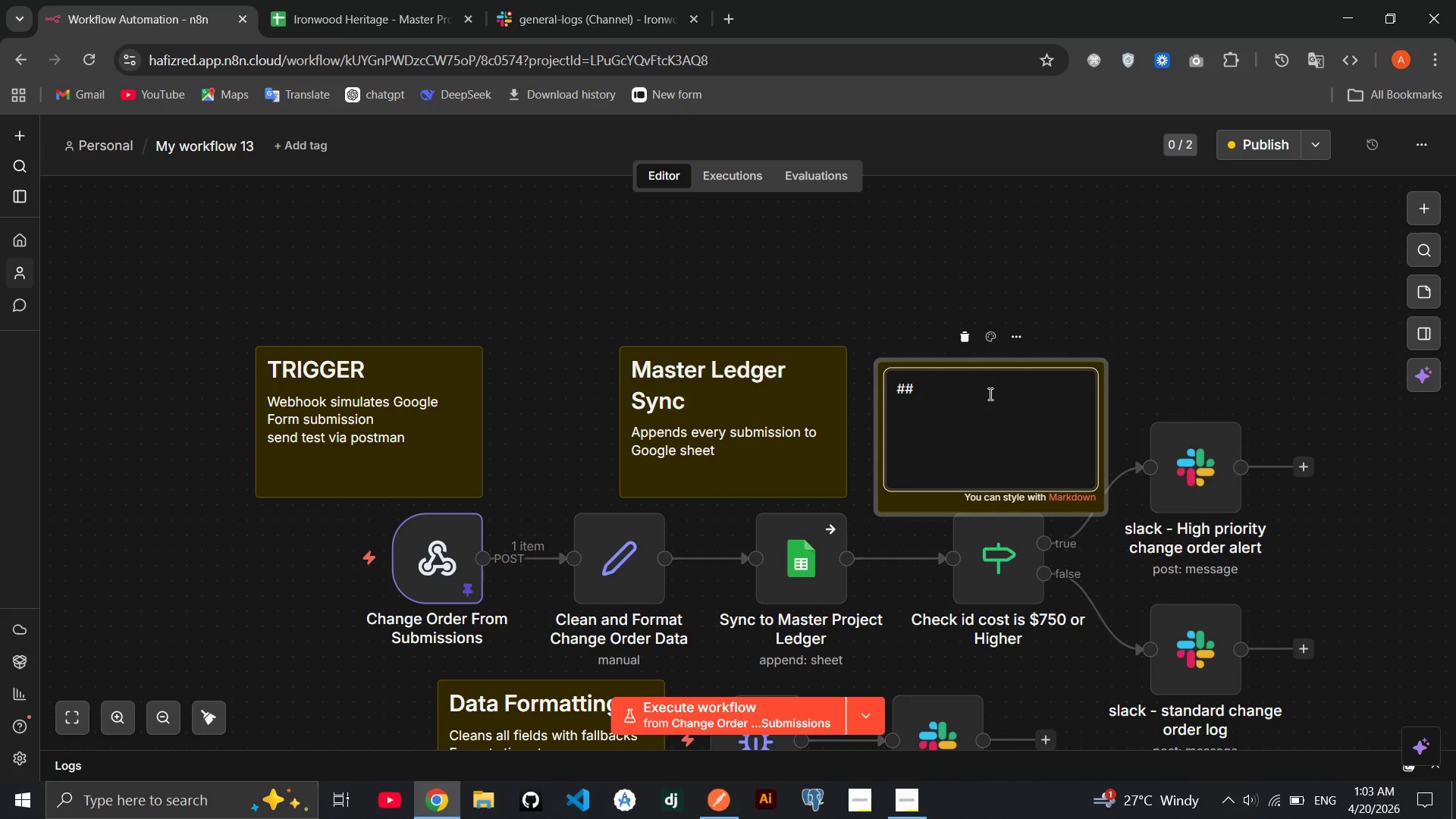 
key(CapsLock)
 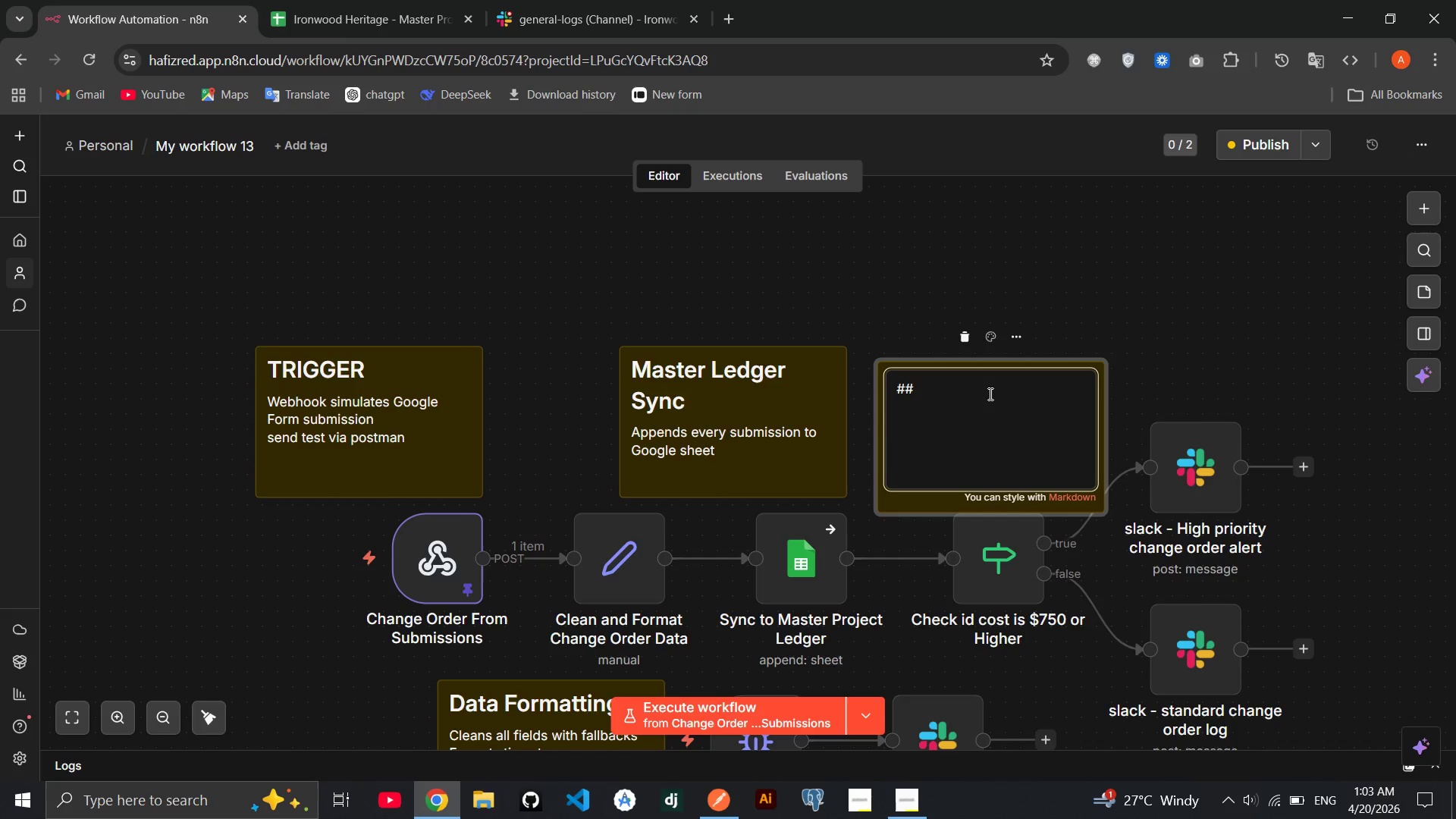 
left_click([989, 394])
 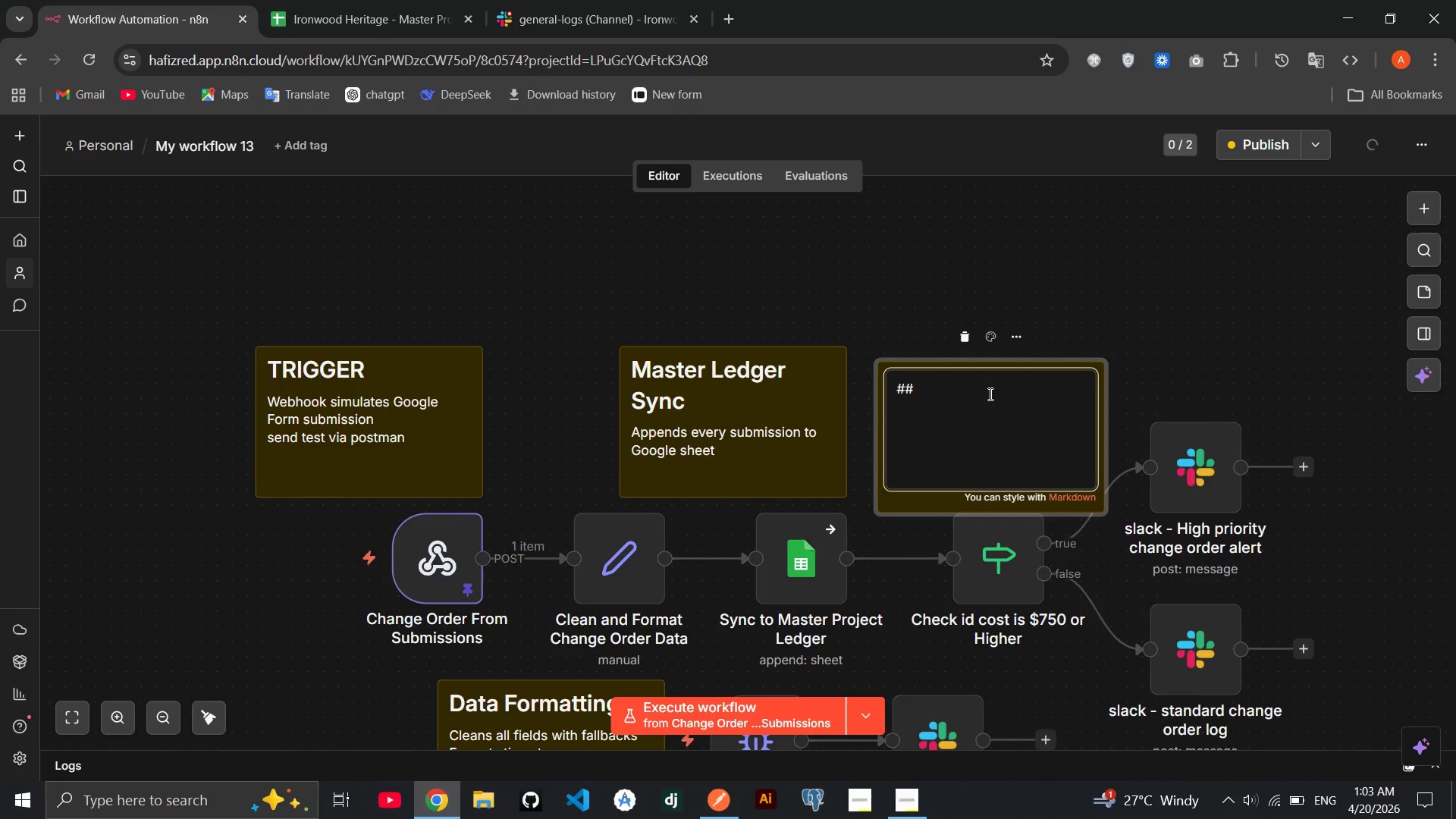 
type(Cost Threshold Check)
 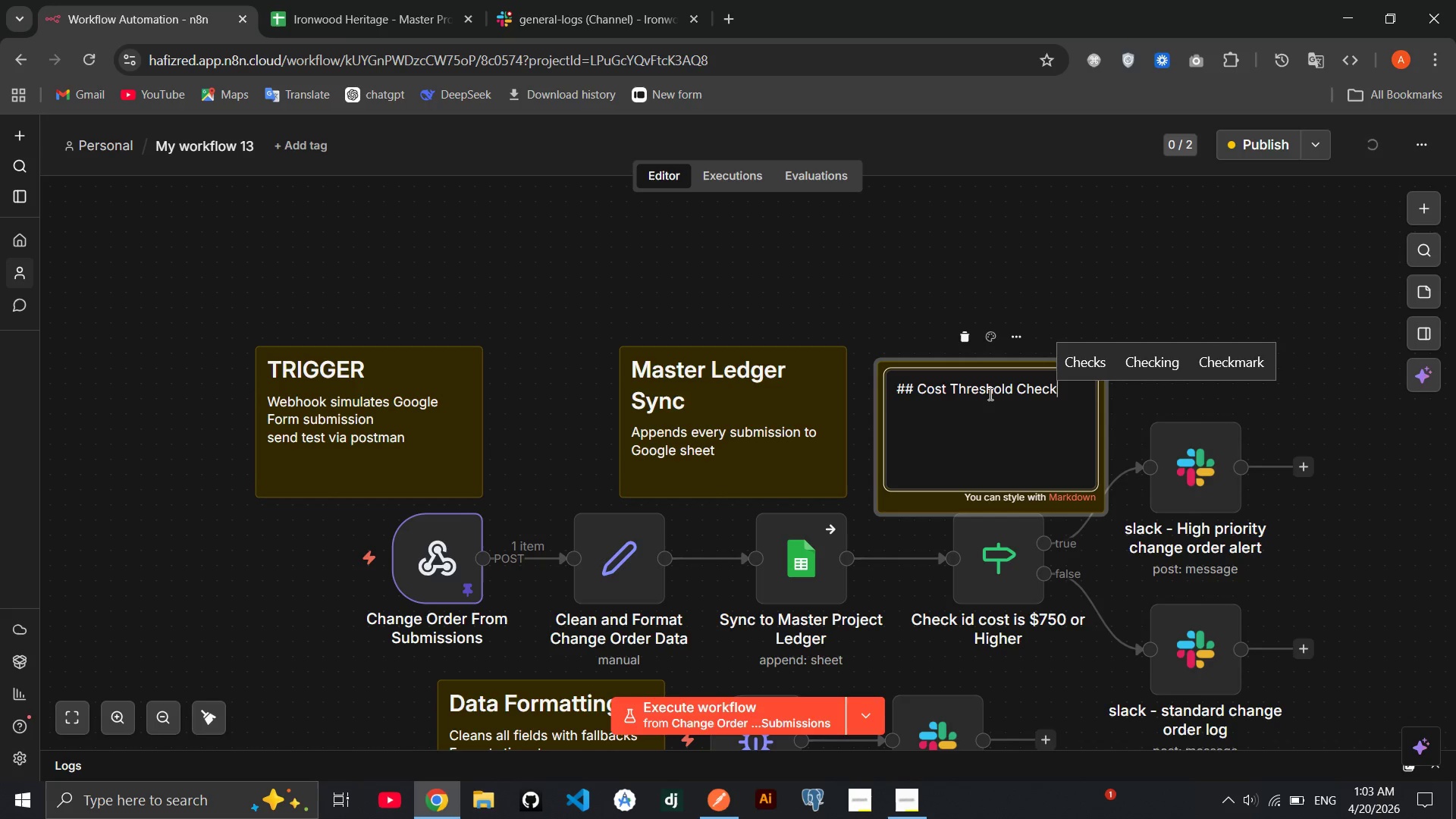 
key(Enter)
 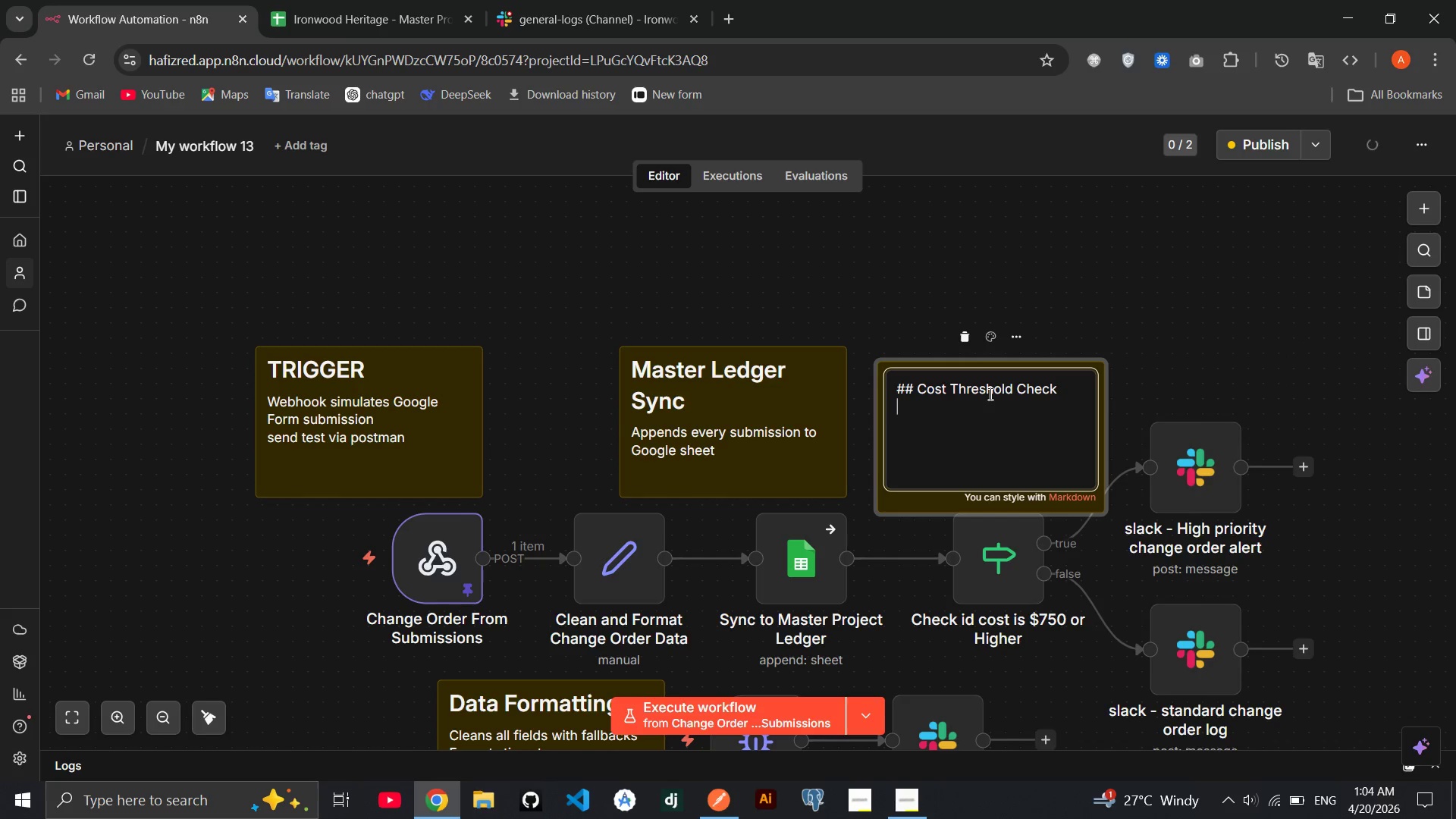 
wait(5.42)
 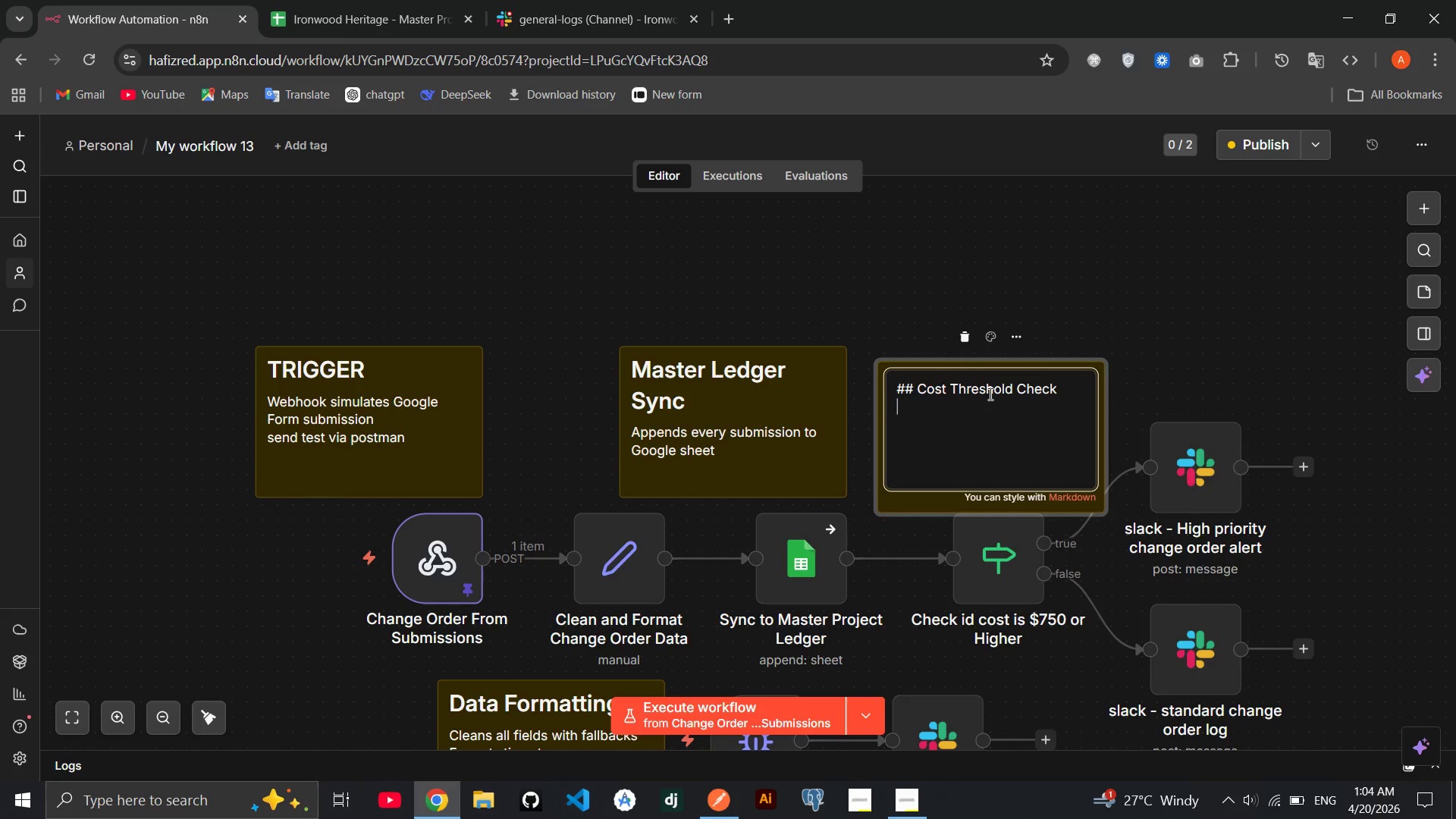 
type($750 or Higher - High p)
key(Backspace)
type(Prio)
key(Backspace)
key(Backspace)
key(Backspace)
key(Backspace)
type(priority path)
 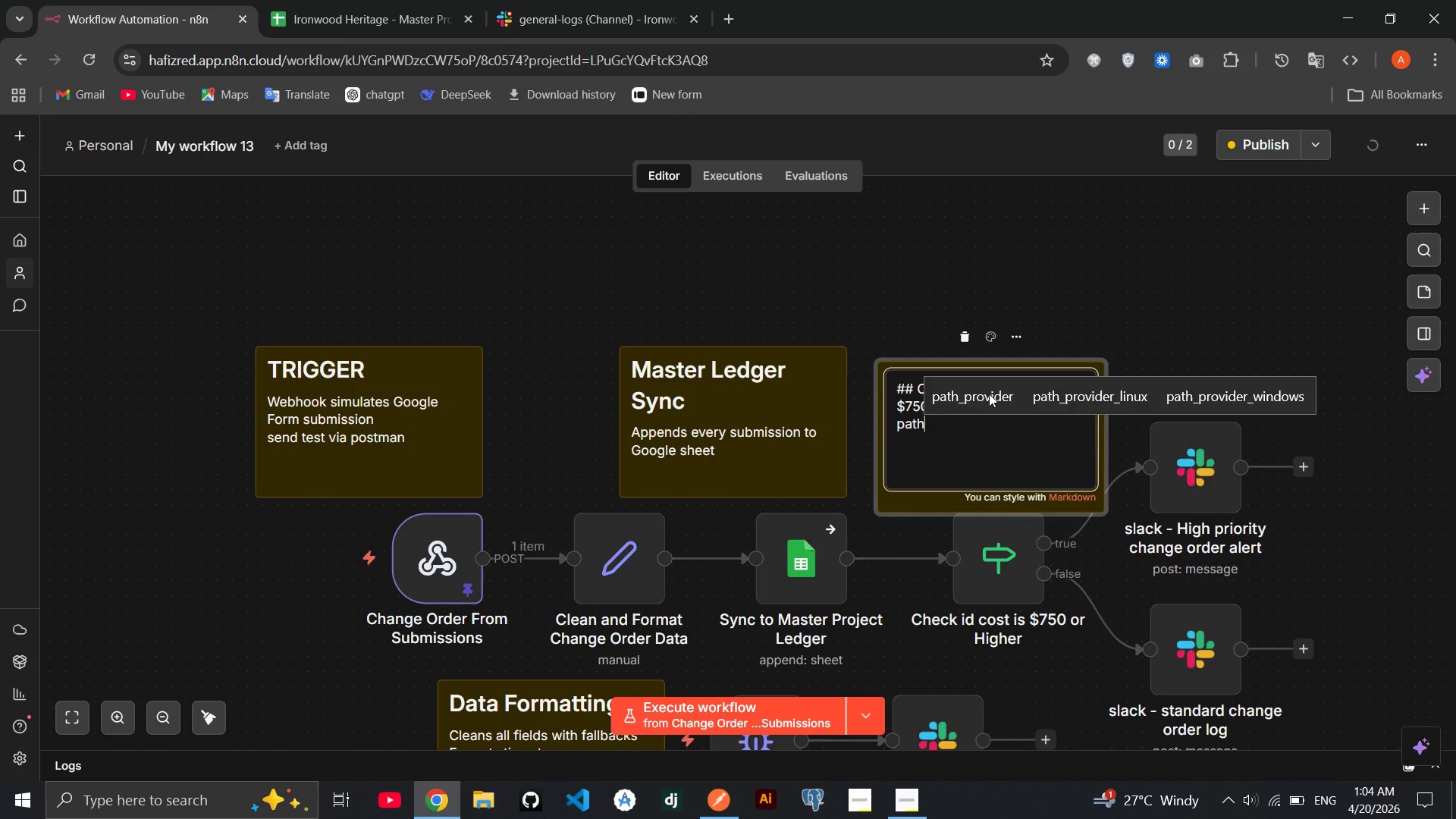 
key(Enter)
 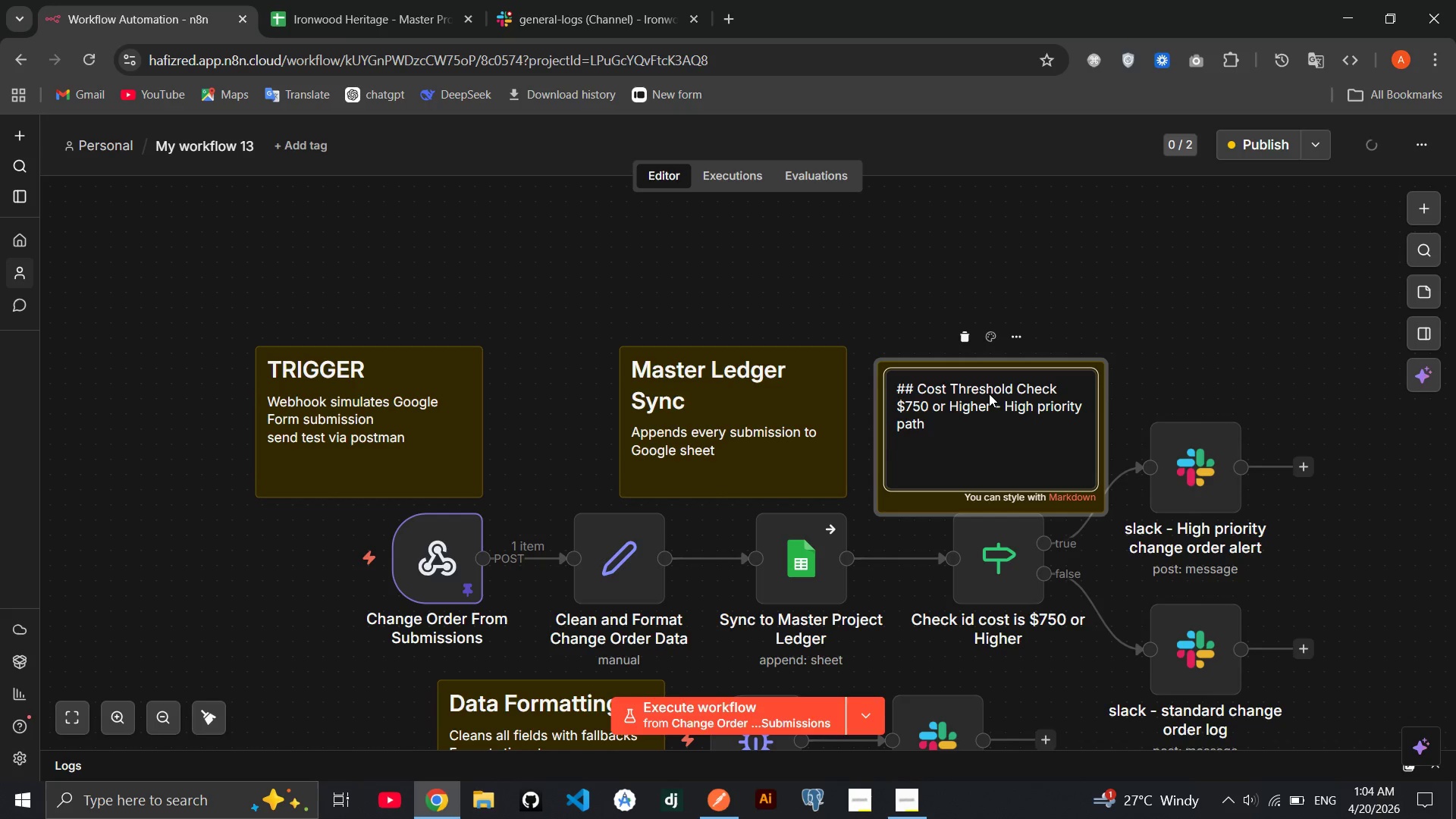 
type(Below $50 )
 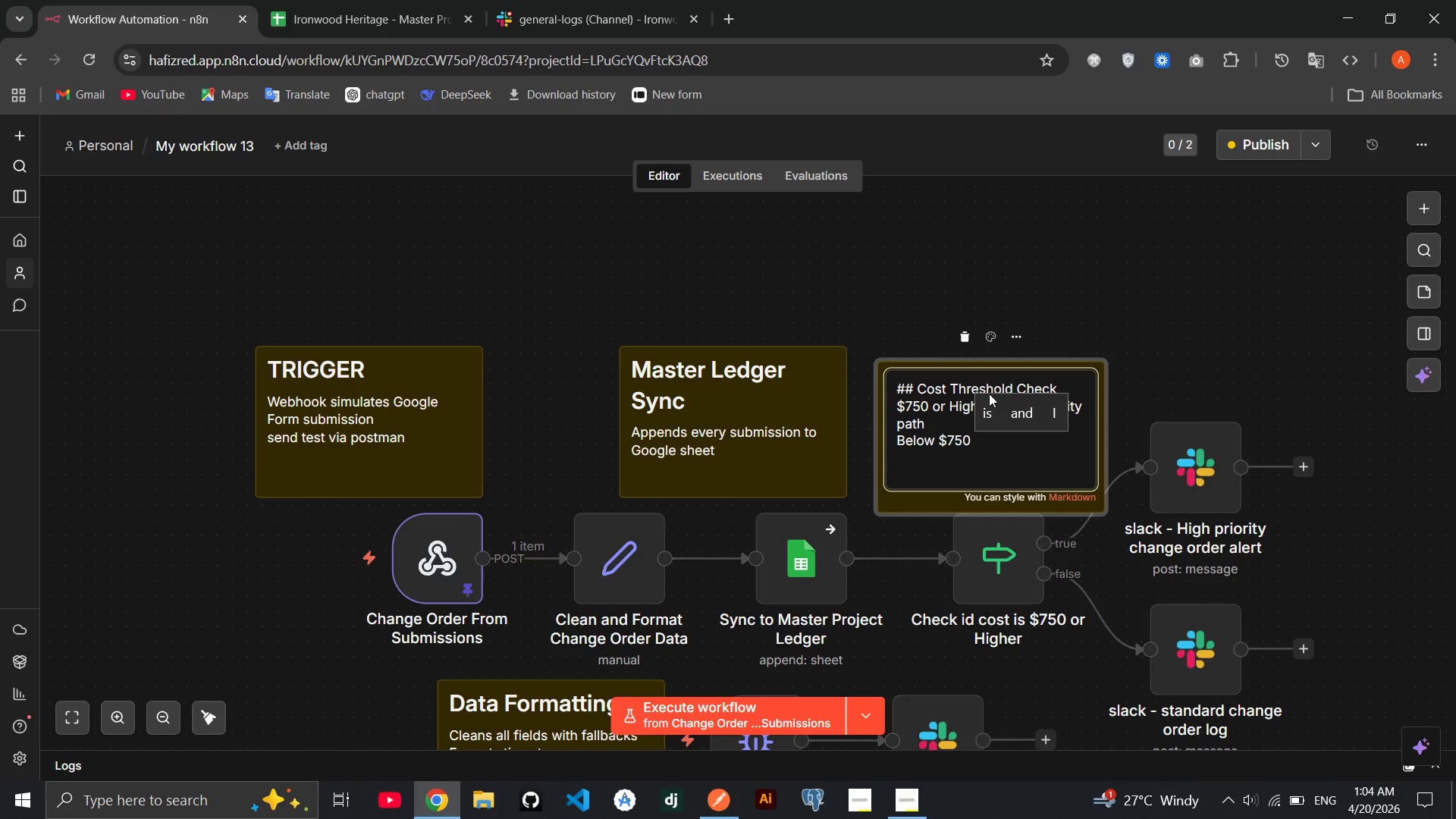 
 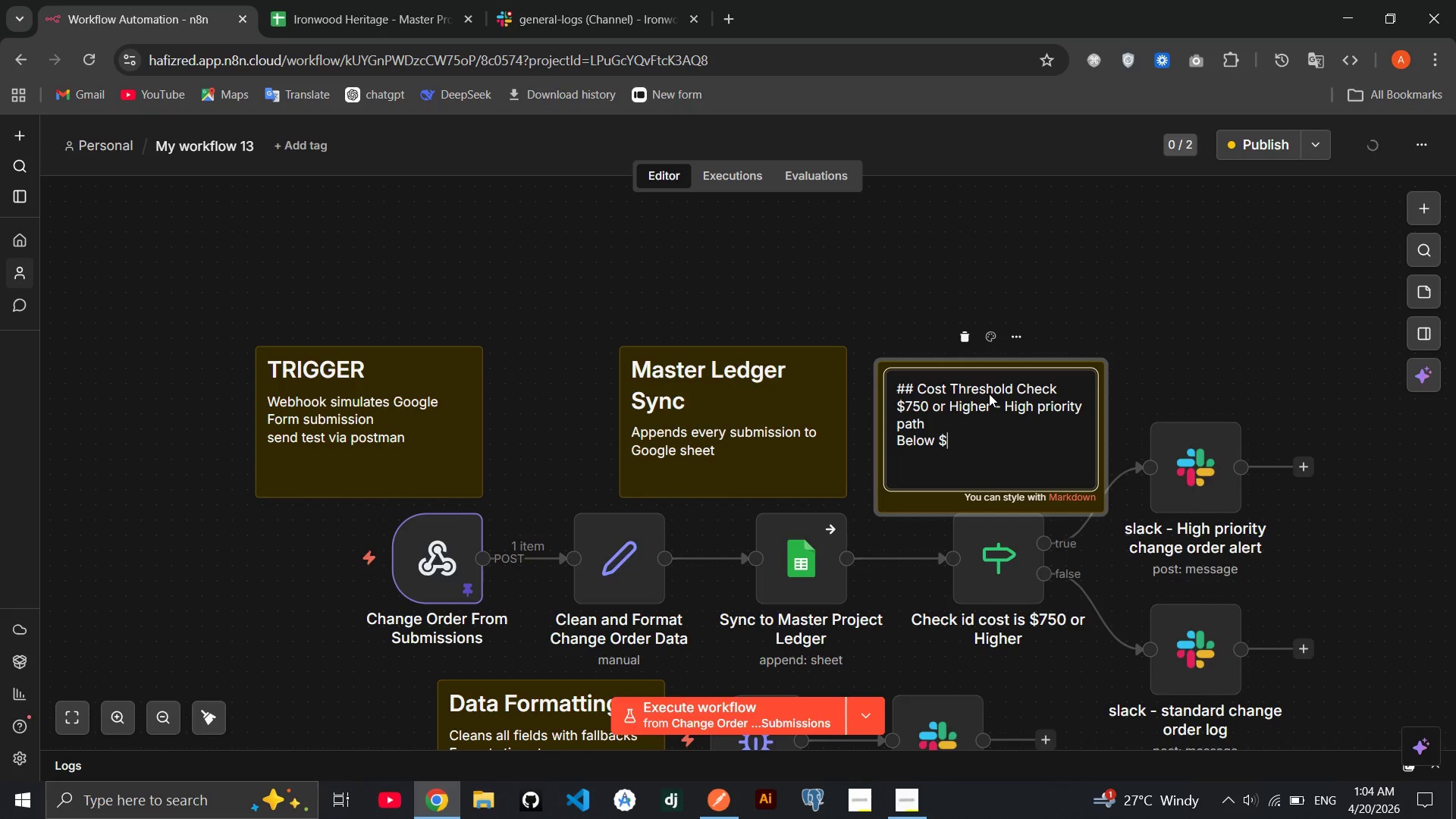 
hold_key(key=7, duration=0.33)
 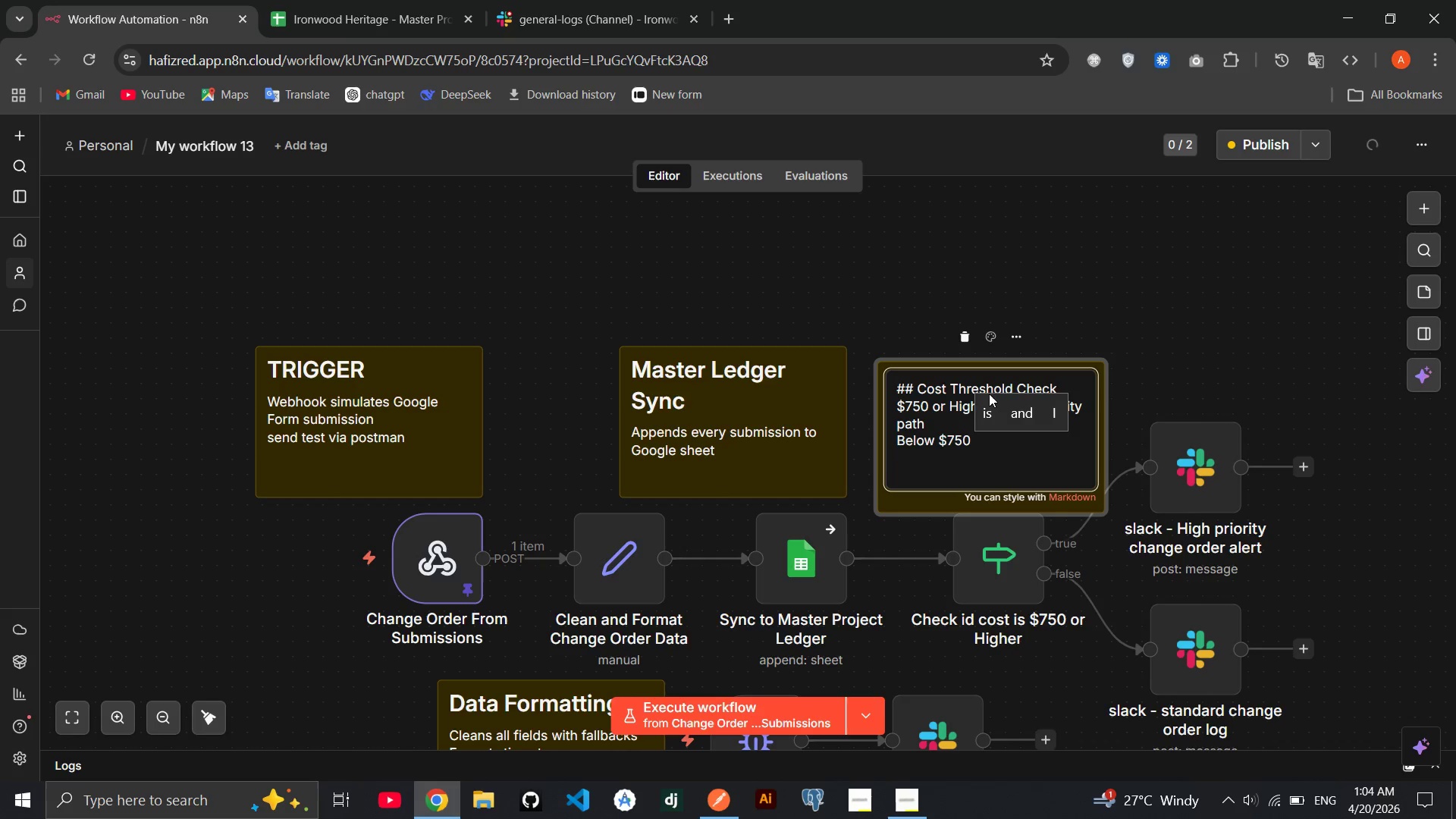 
type(- Standard path)
 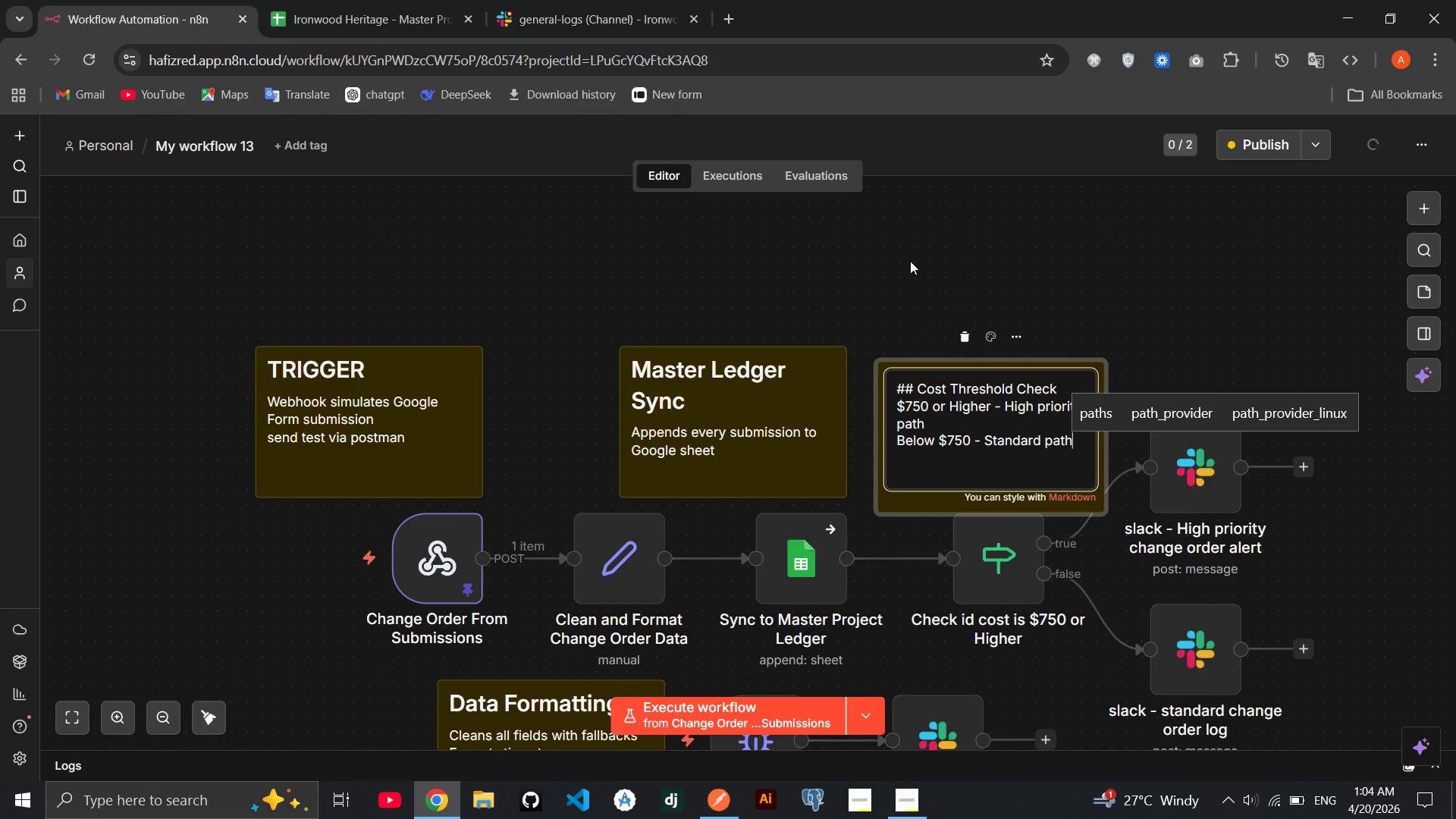 
left_click([911, 255])
 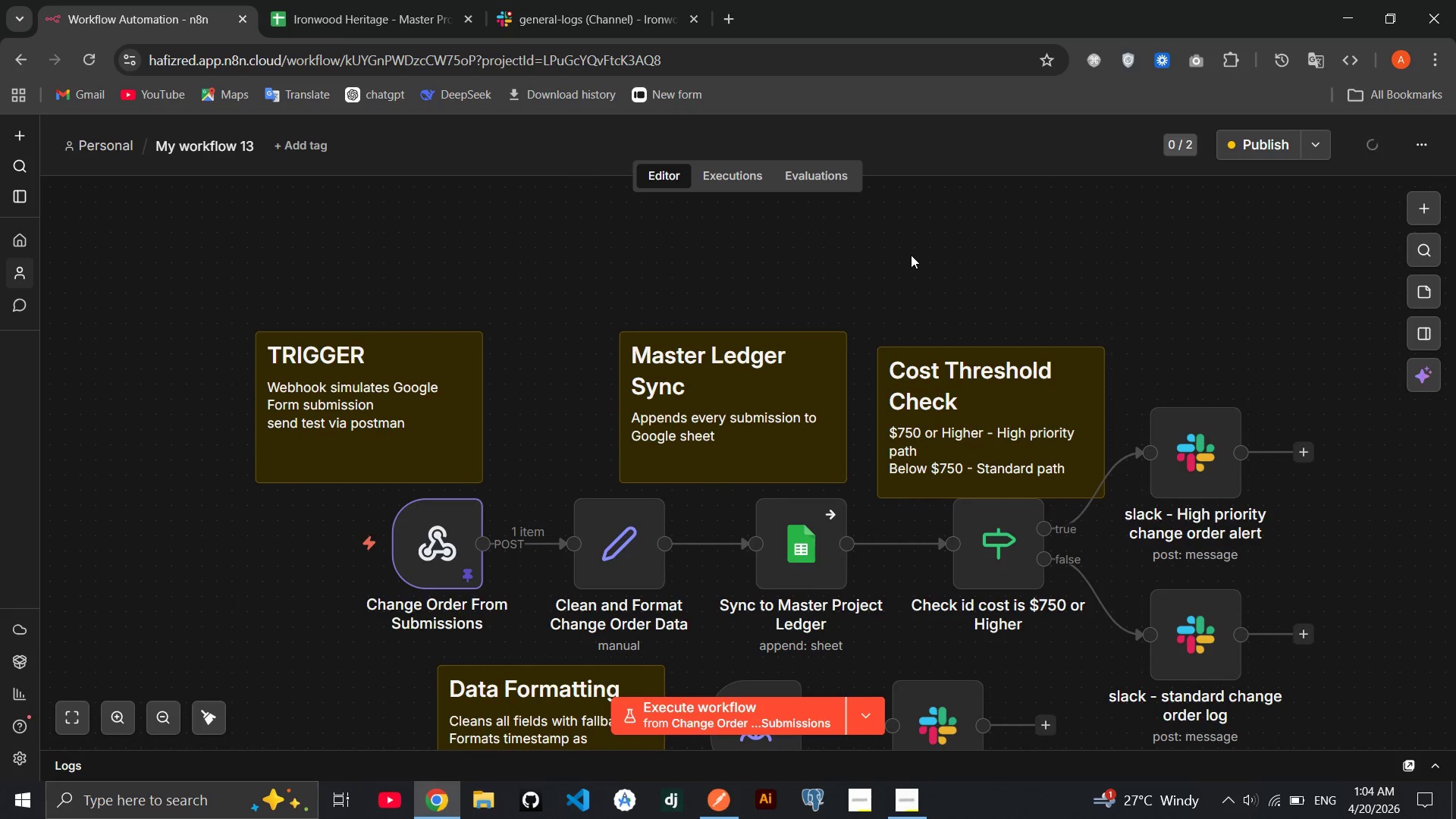 
wait(6.64)
 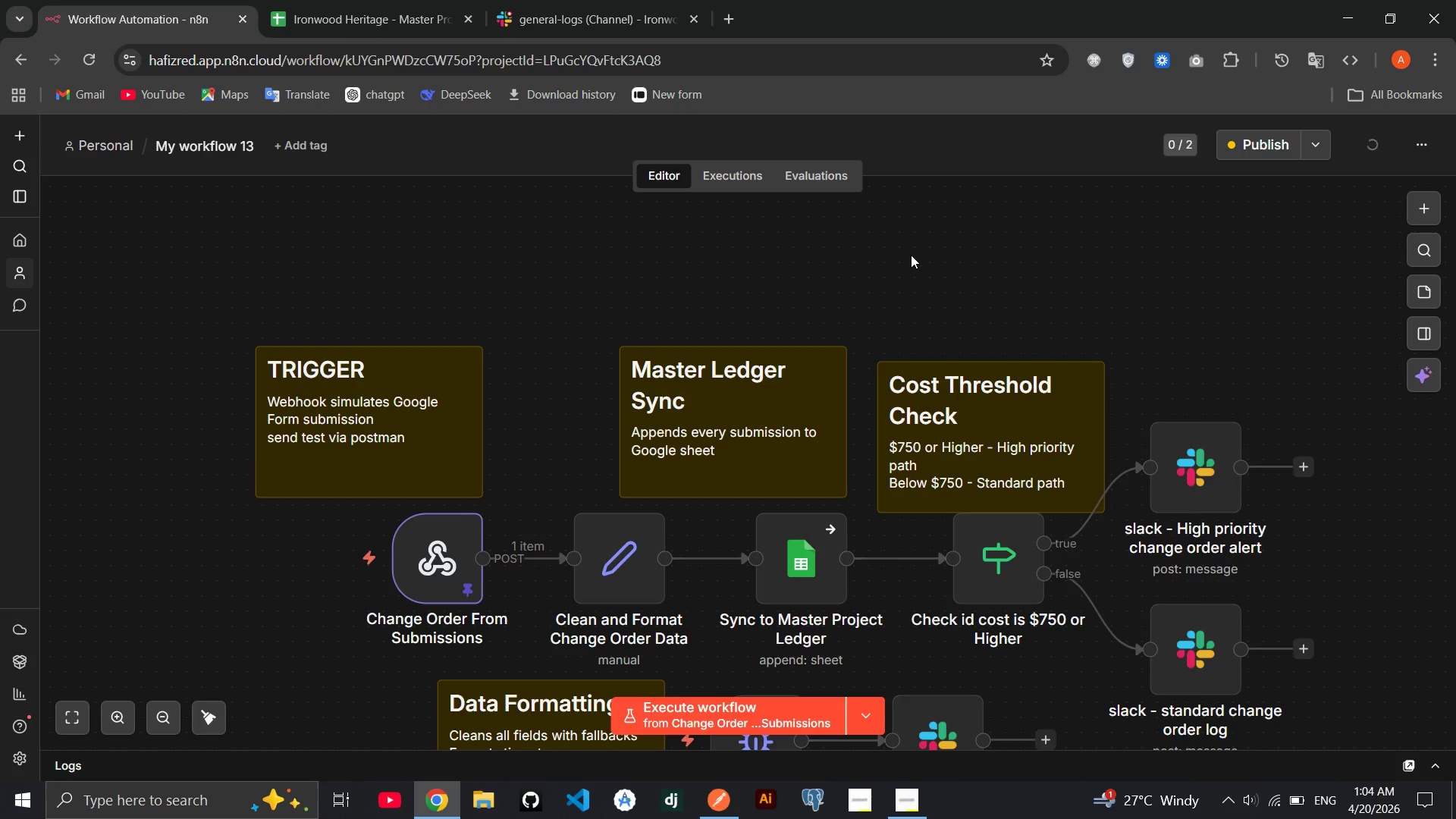 
mouse_move([1020, 261])
 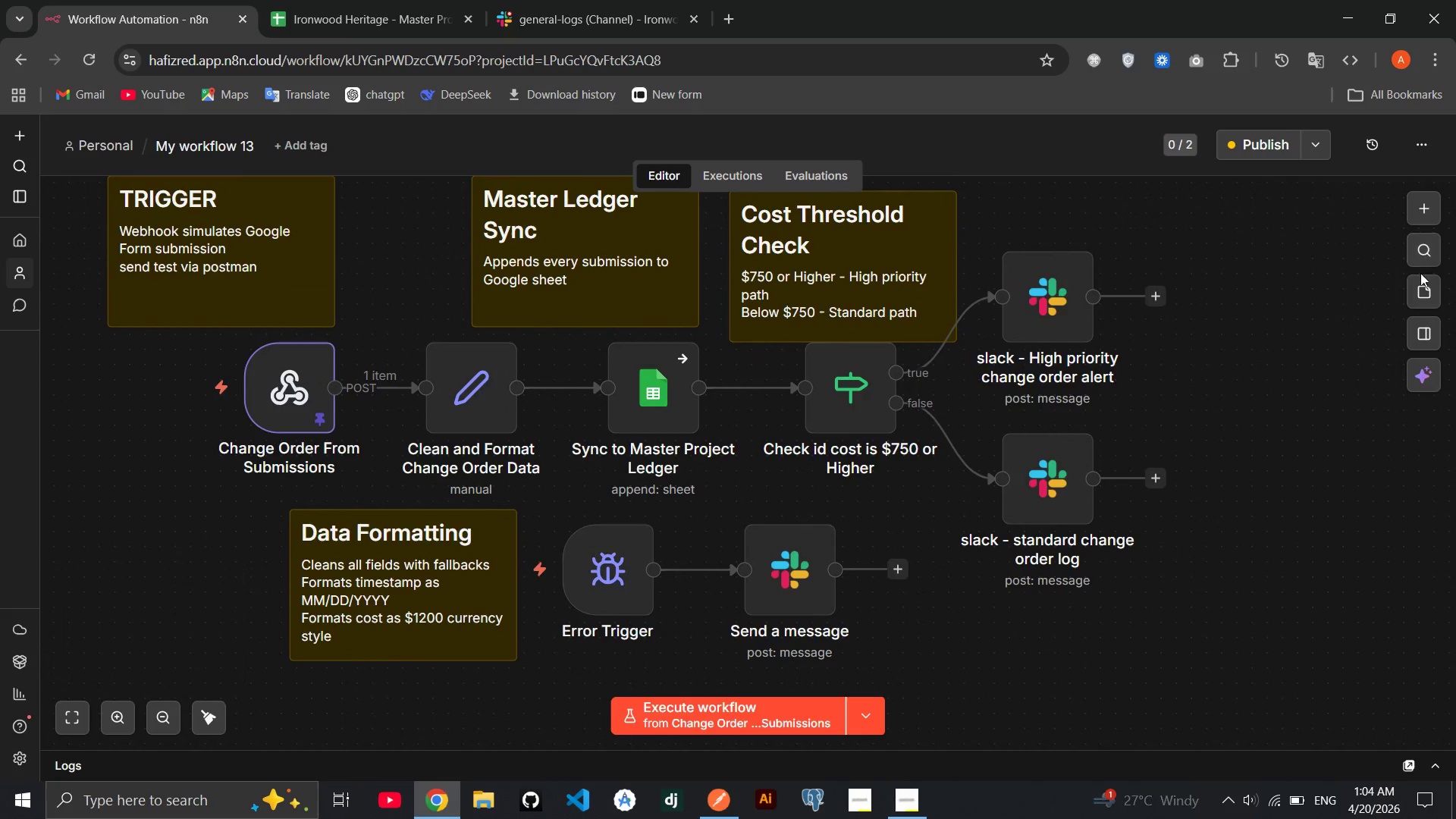 
left_click([1420, 278])
 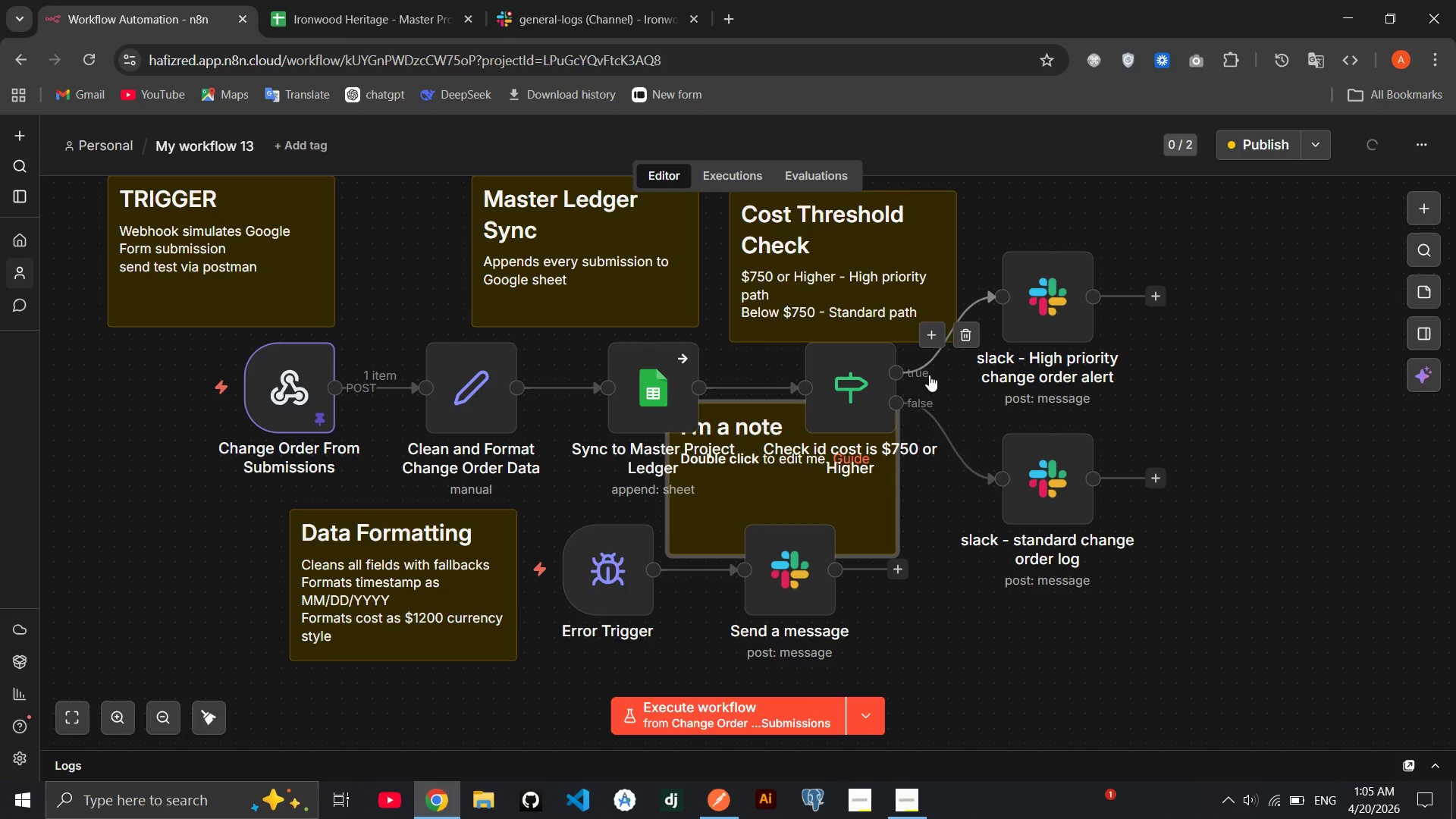 
left_click_drag(start_coordinate=[777, 488], to_coordinate=[684, 510])
 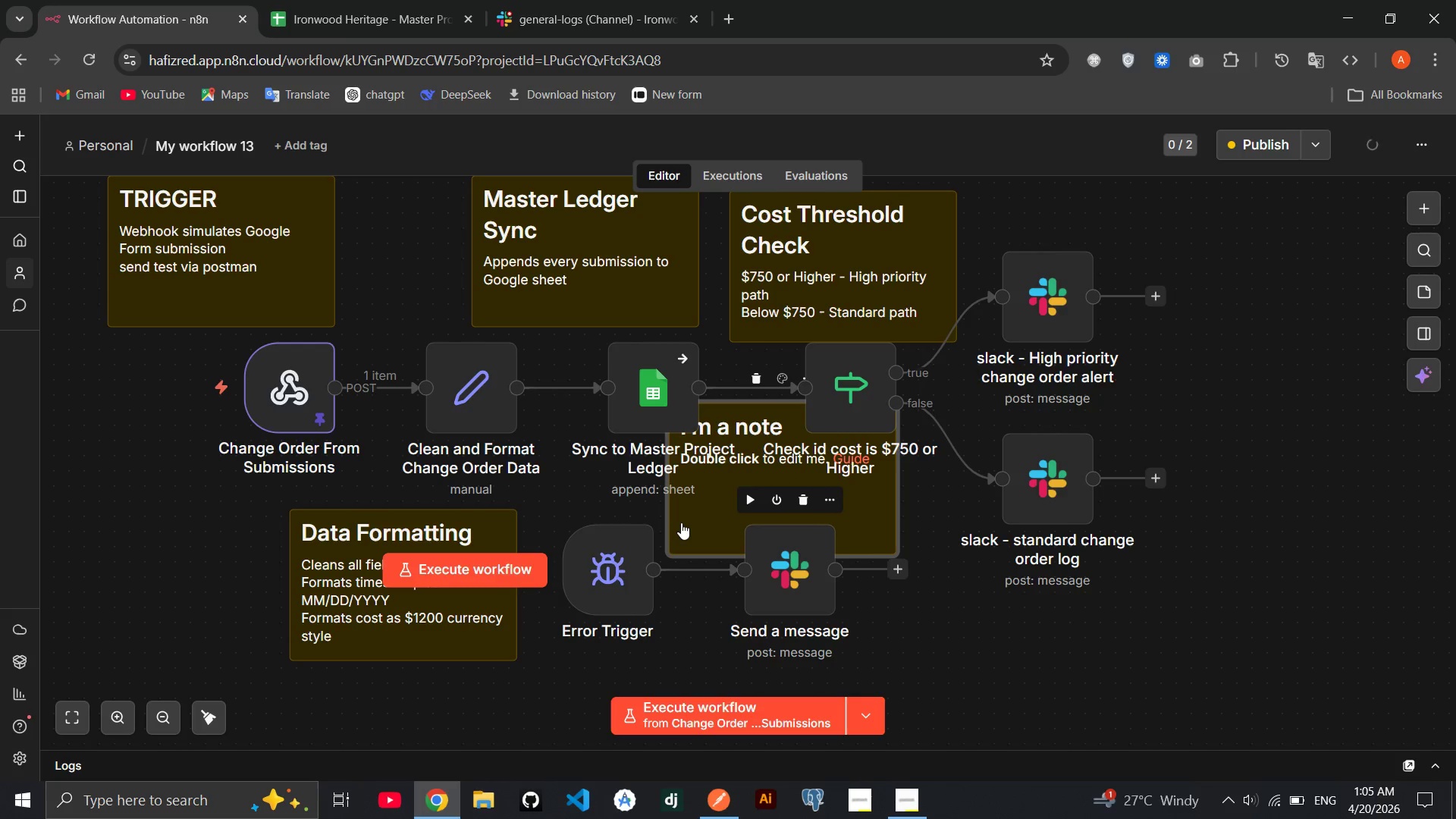 
left_click_drag(start_coordinate=[681, 522], to_coordinate=[1150, 435])
 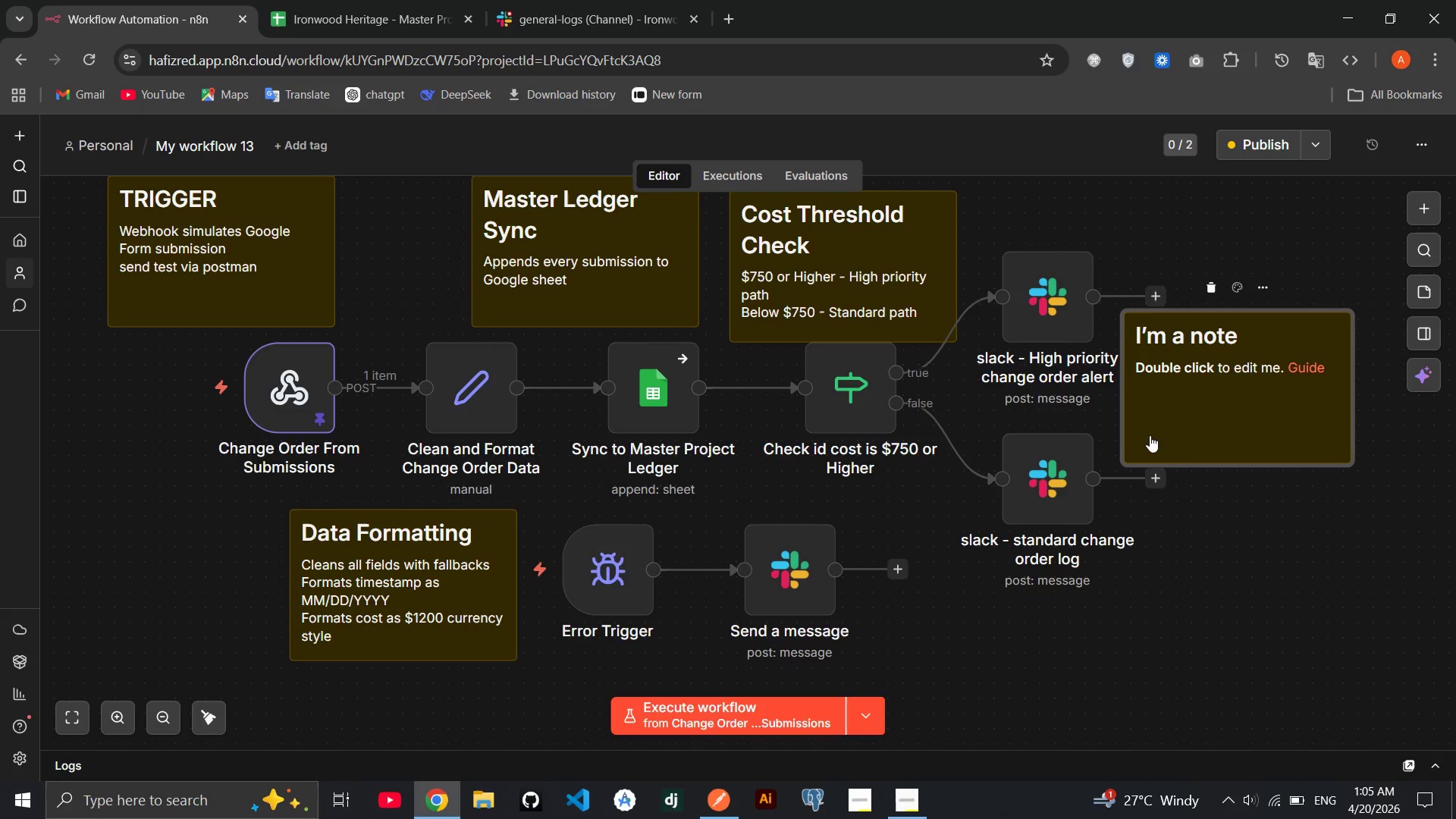 
double_click([1150, 435])
 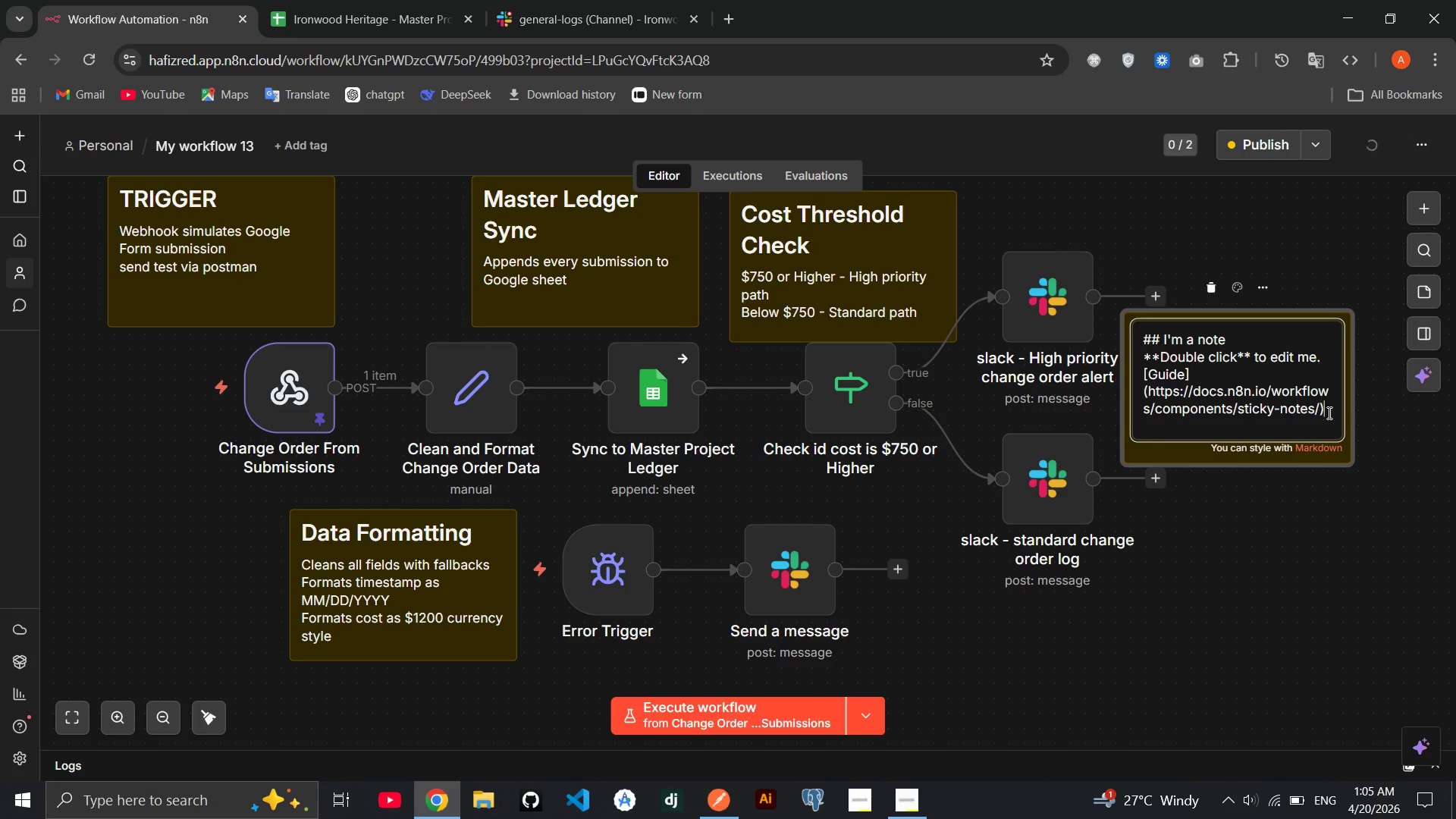 
left_click_drag(start_coordinate=[1337, 411], to_coordinate=[1166, 327])
 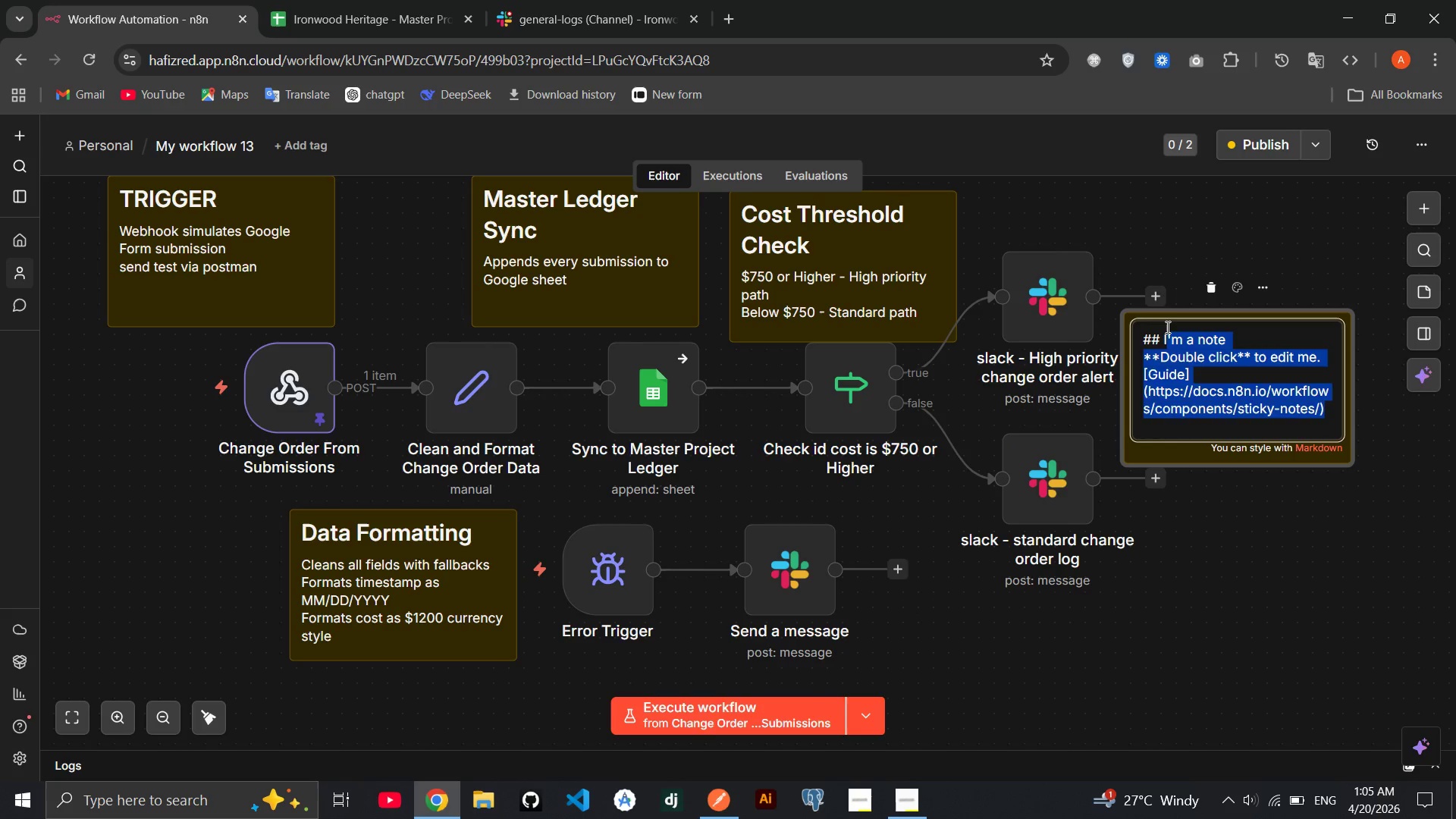 
key(Backspace)
key(Backspace)
type(NOTIFICATONS)
 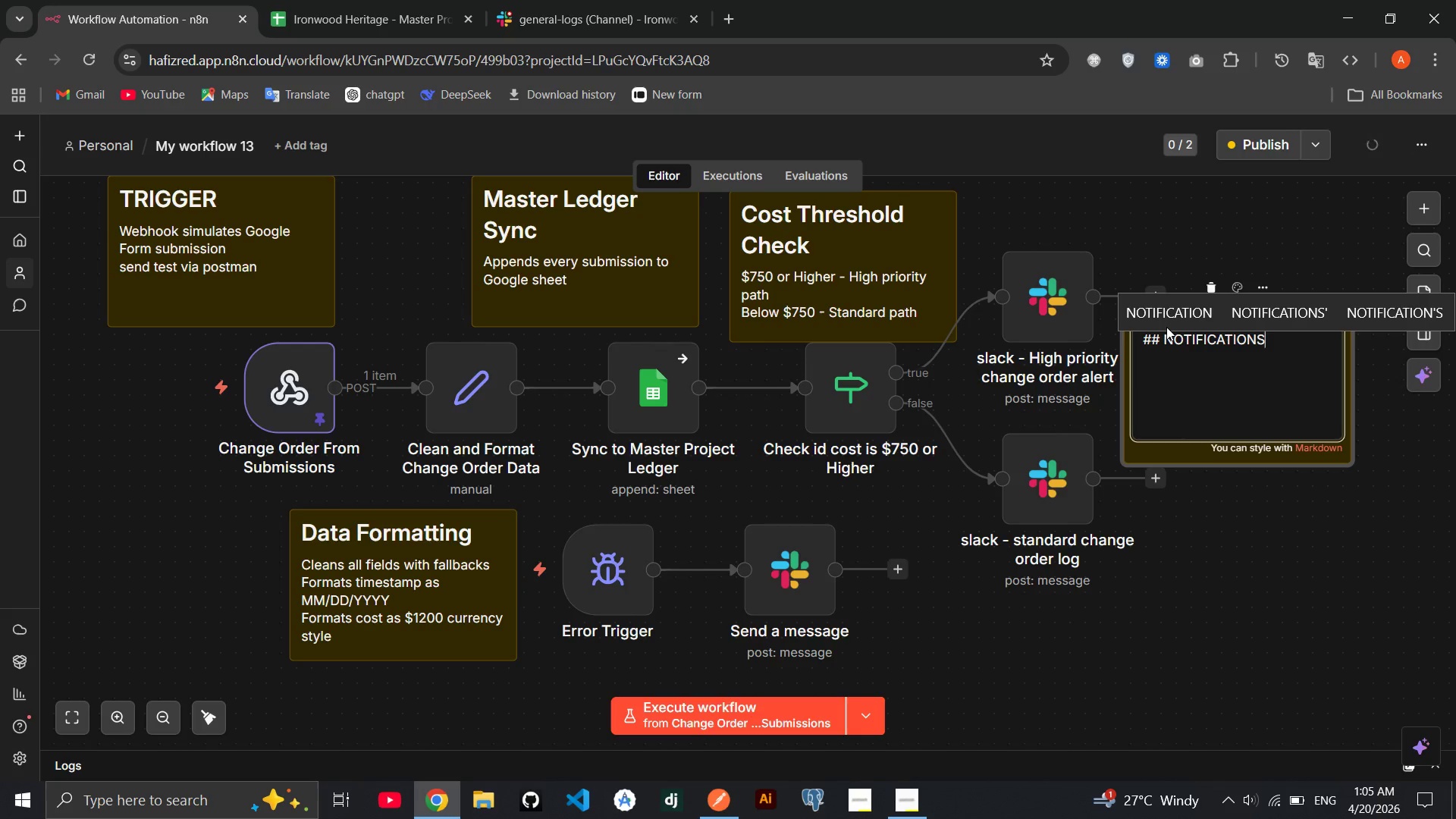 
key(Enter)
 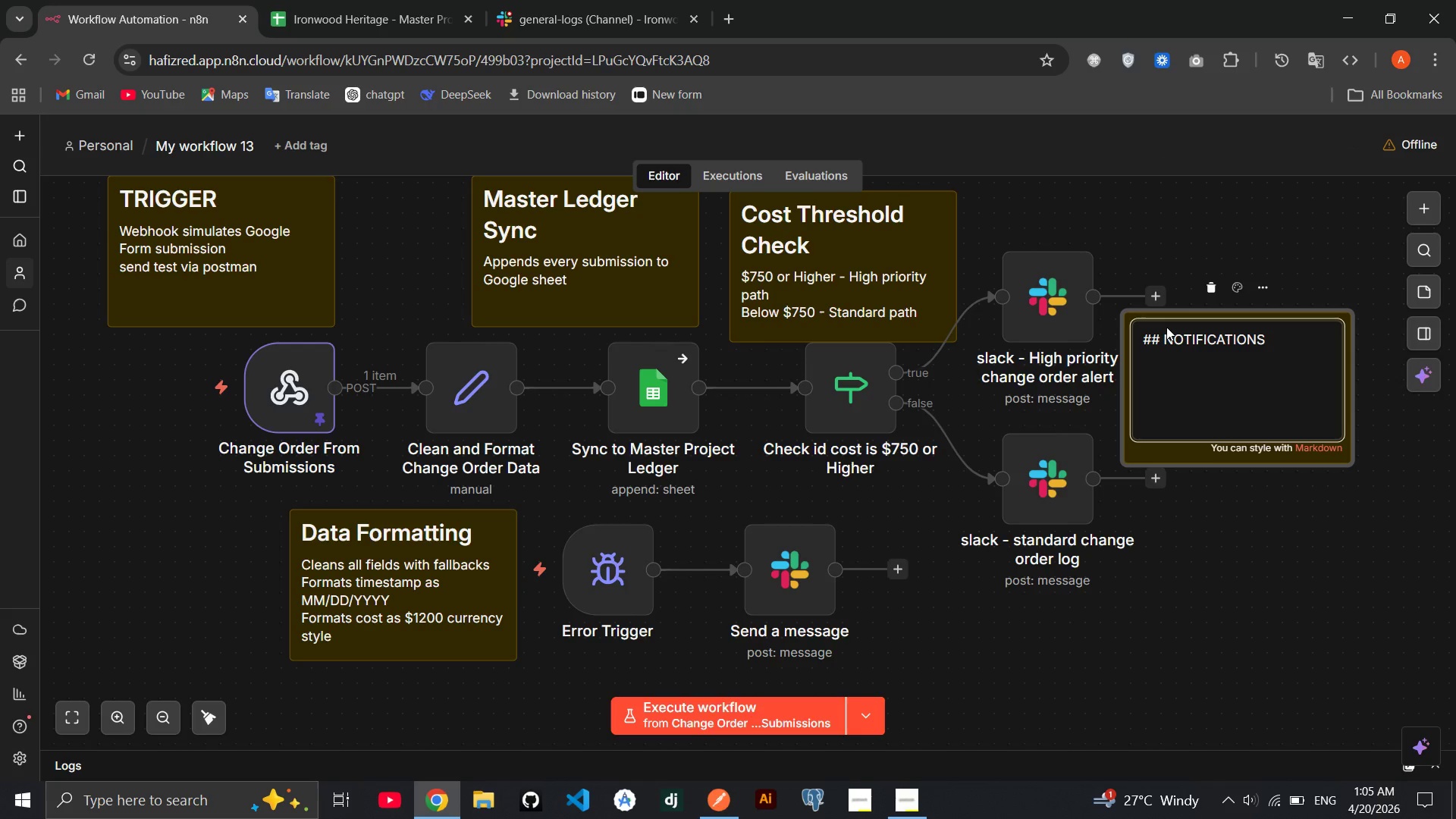 
type(High priority - )
 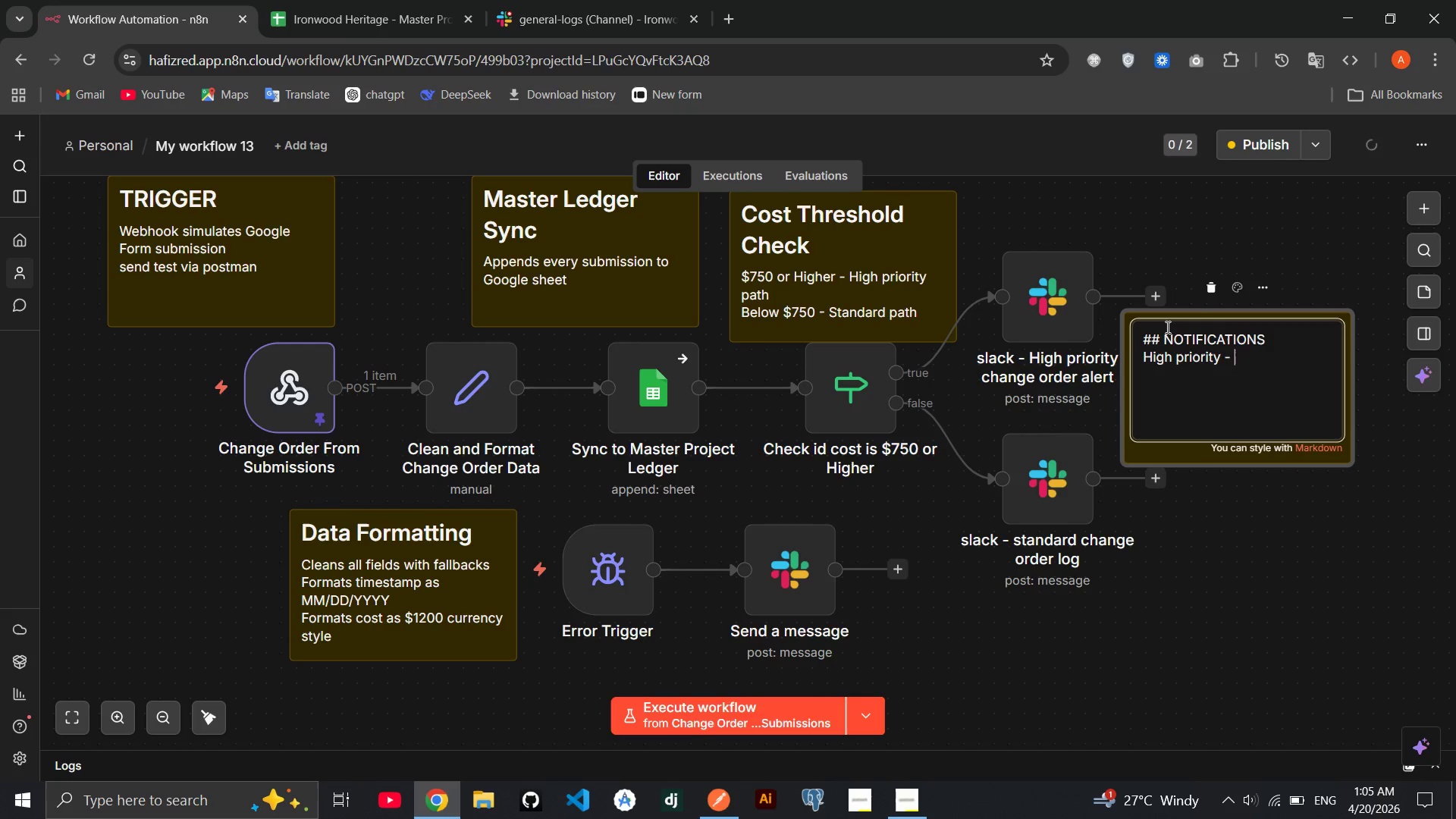 
type(#urgent-orders)
 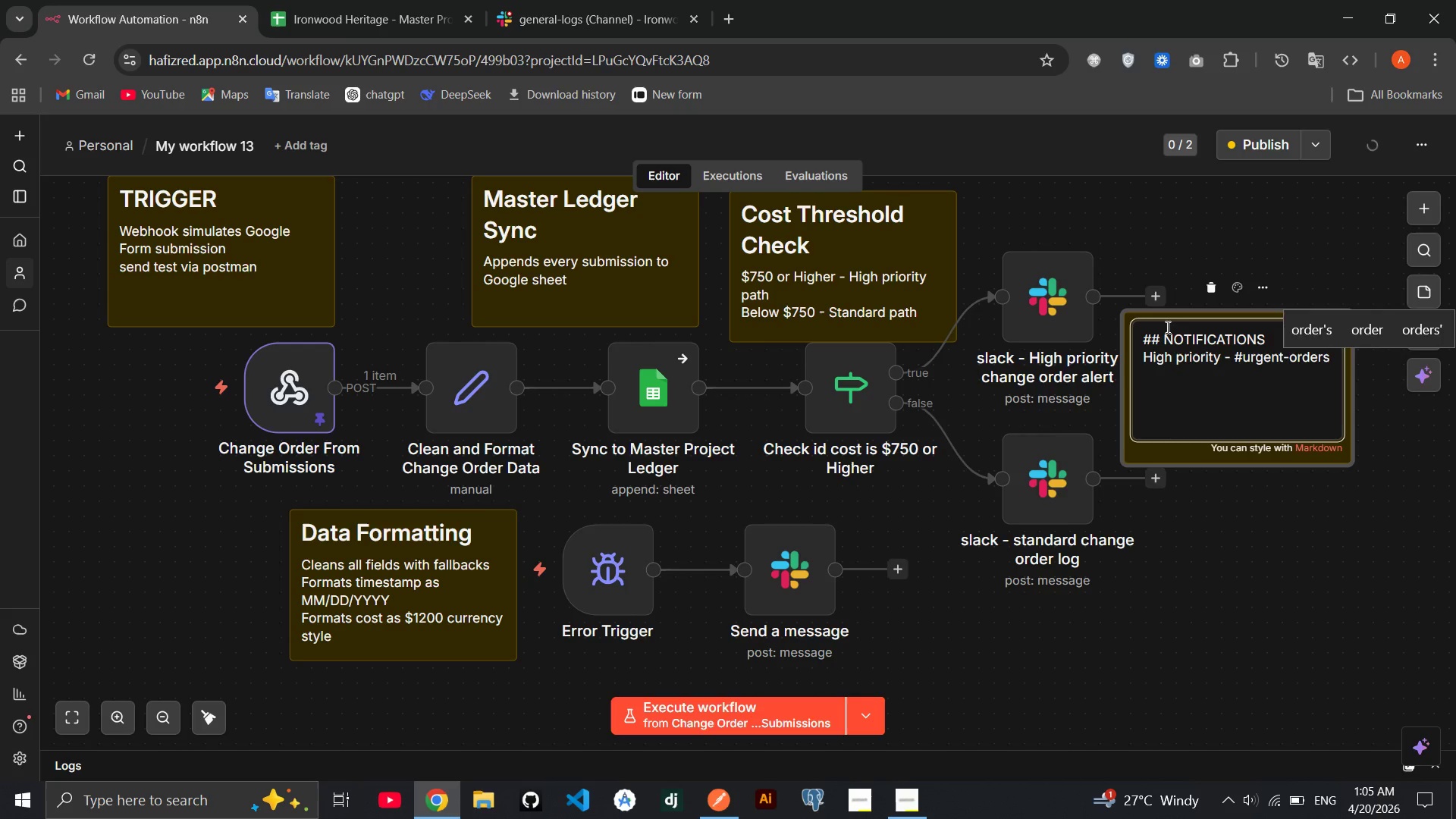 
key(Enter)
 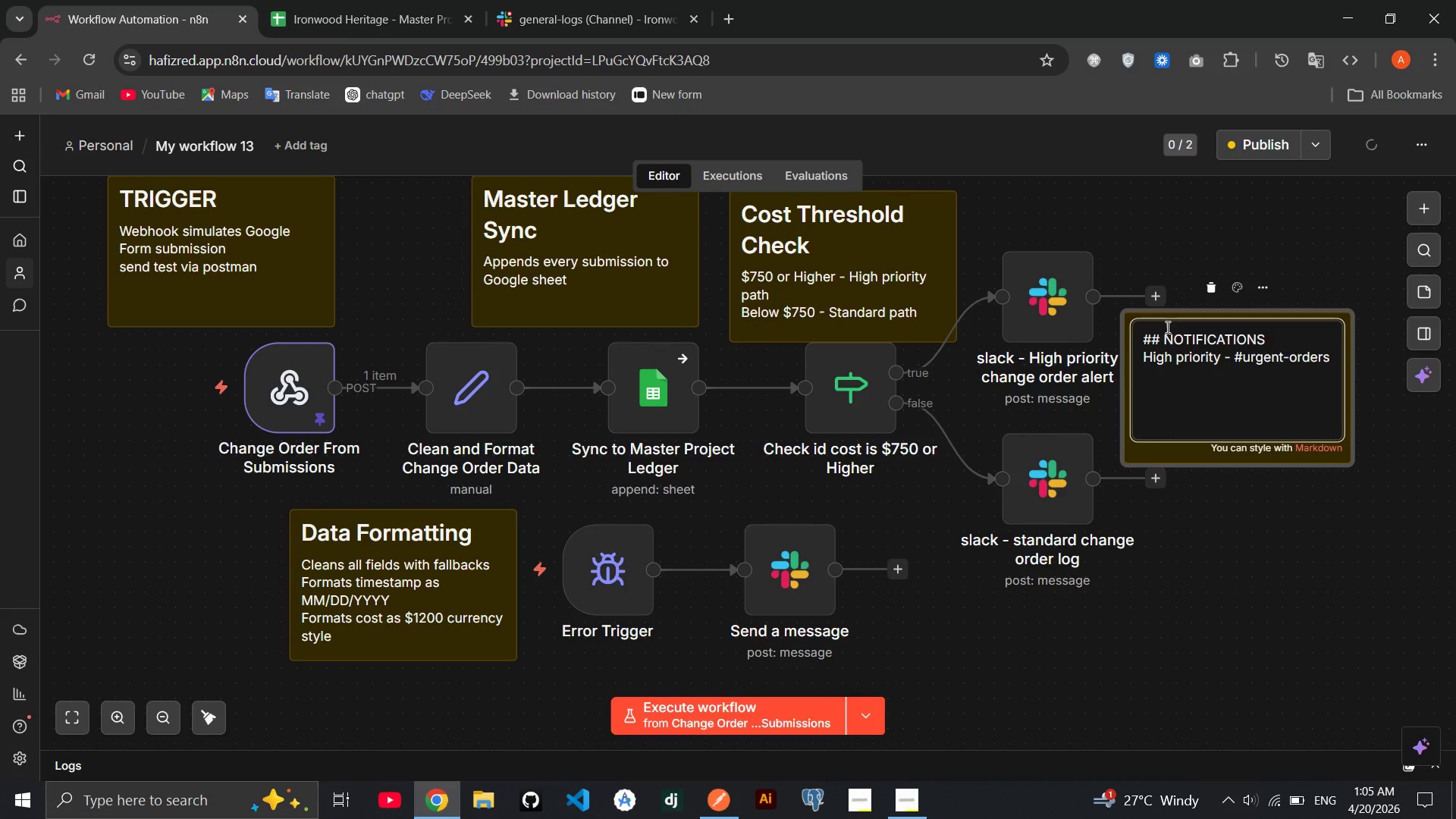 
type(Standard - #general )
key(Backspace)
type(-logs)
 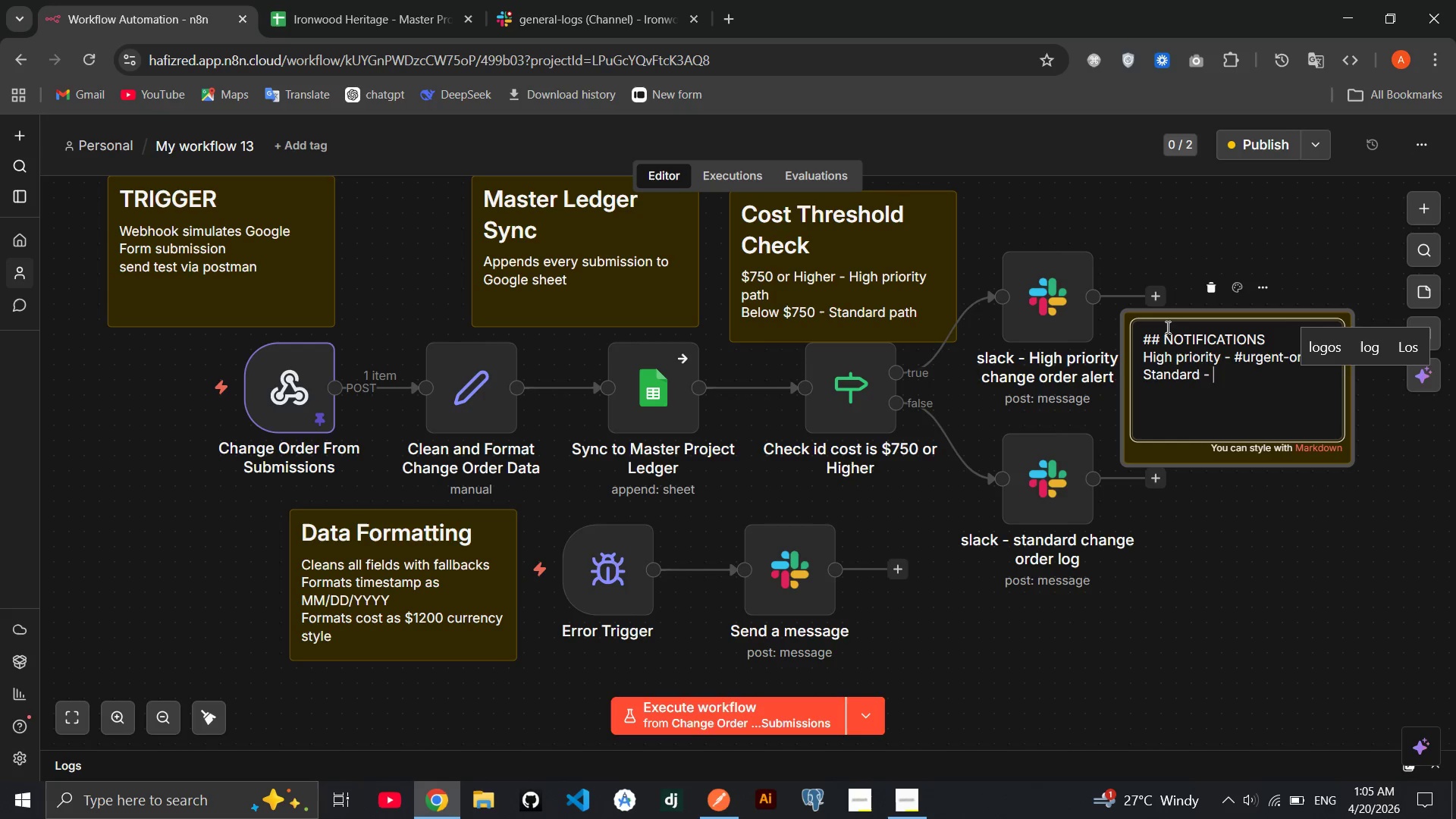 
left_click([1222, 537])
 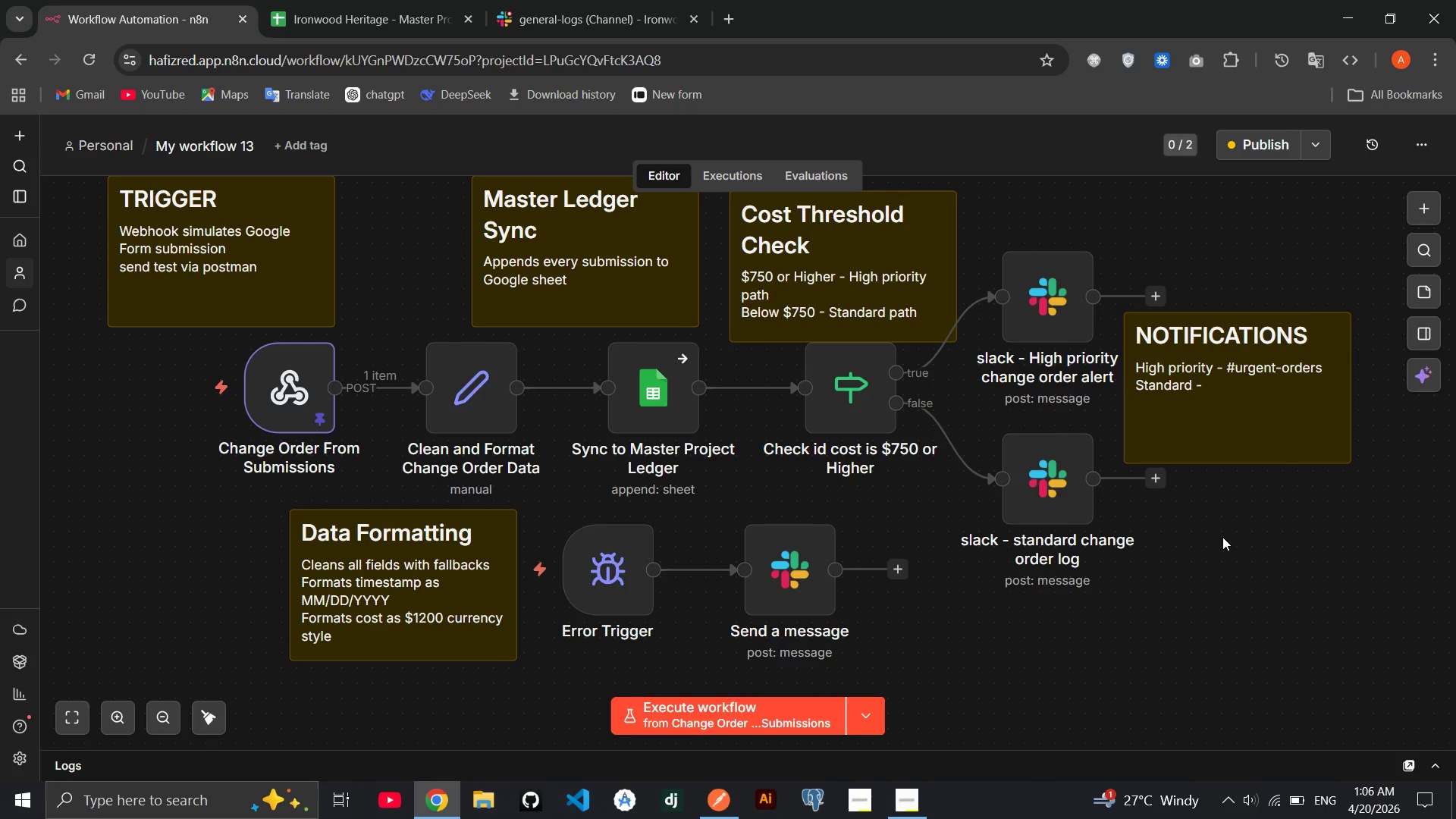 
wait(9.45)
 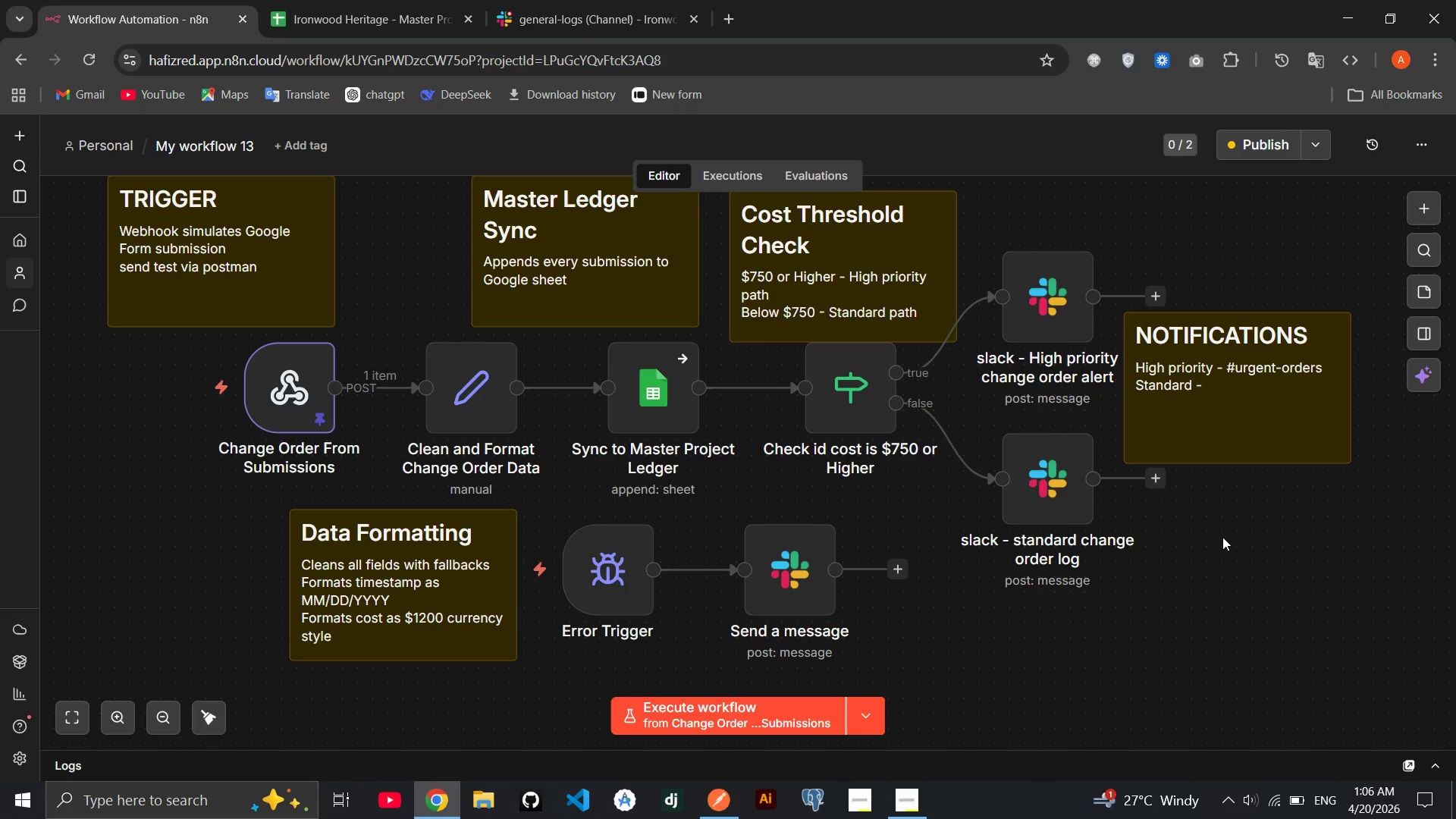 
left_click([1436, 279])
 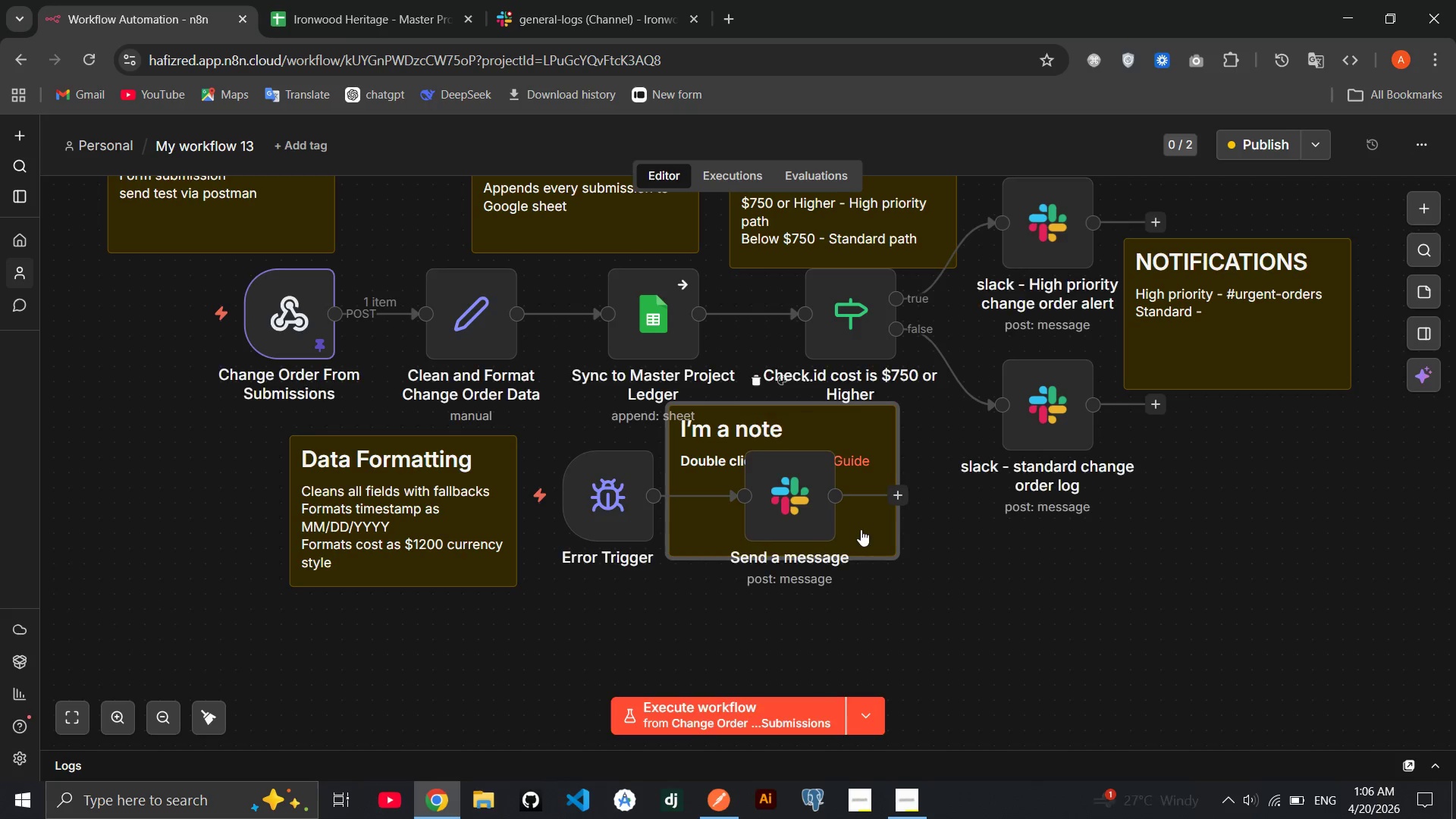 
left_click_drag(start_coordinate=[864, 526], to_coordinate=[892, 661])
 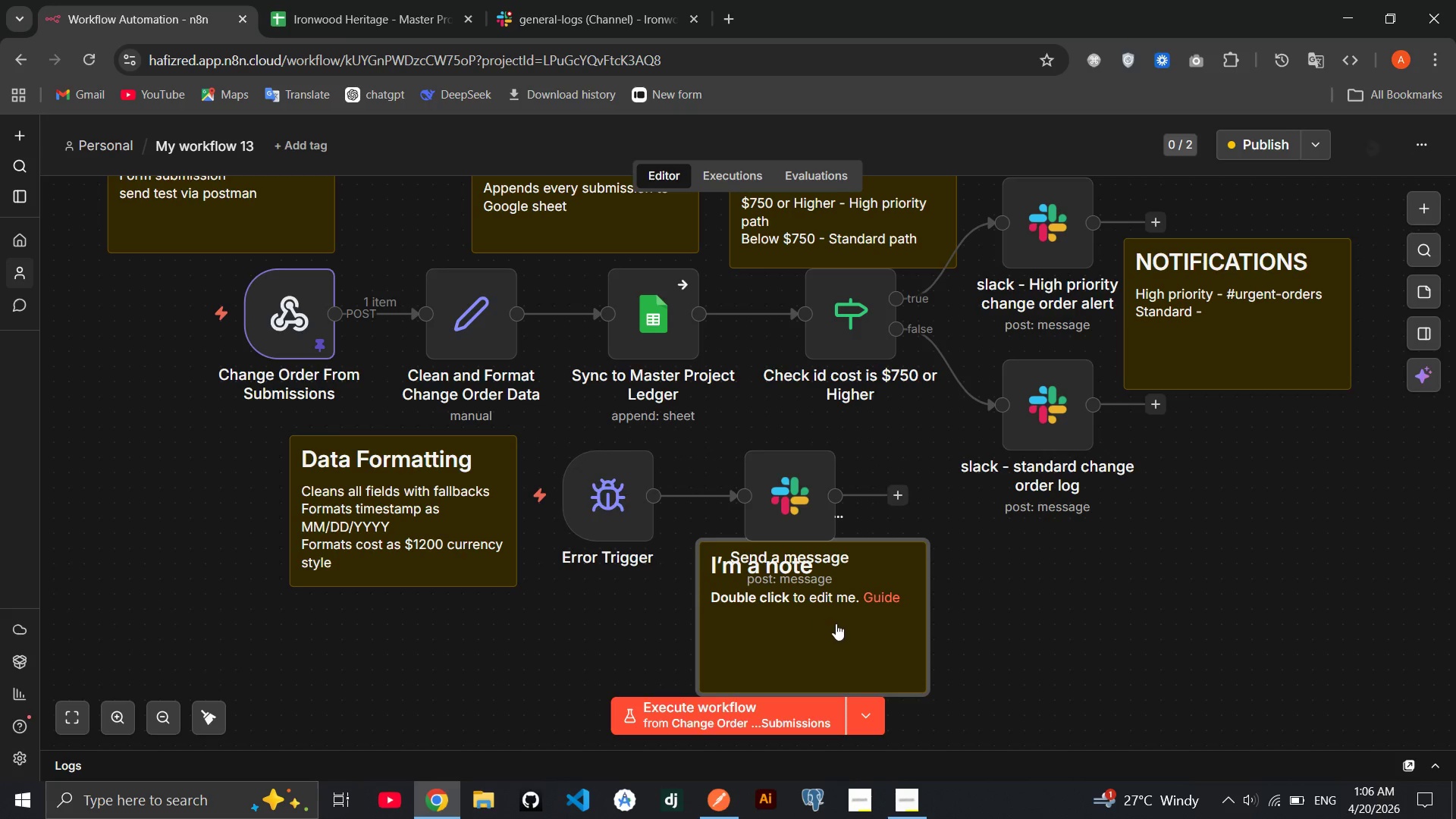 
left_click_drag(start_coordinate=[836, 623], to_coordinate=[1003, 595])
 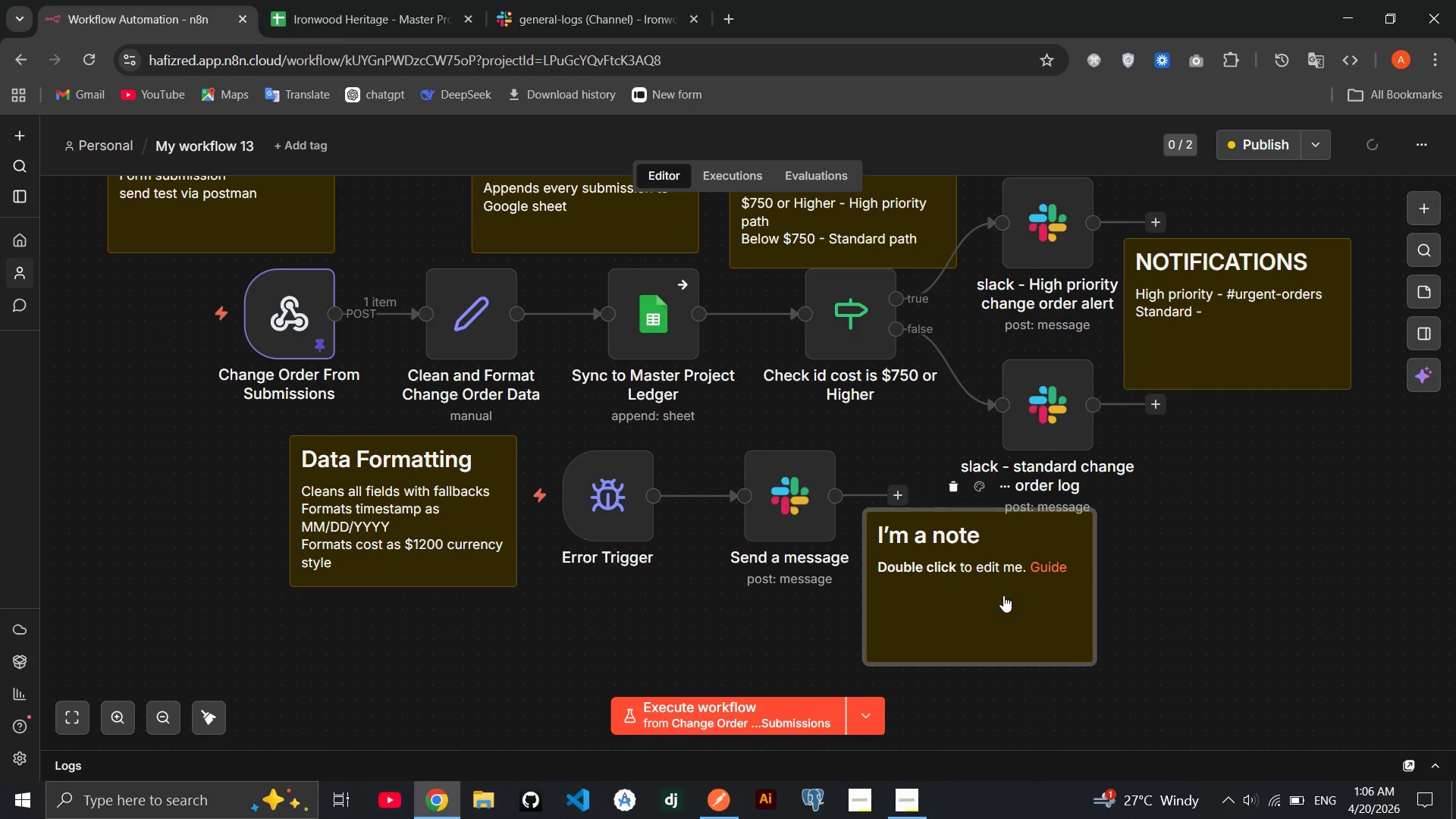 
double_click([1003, 595])
 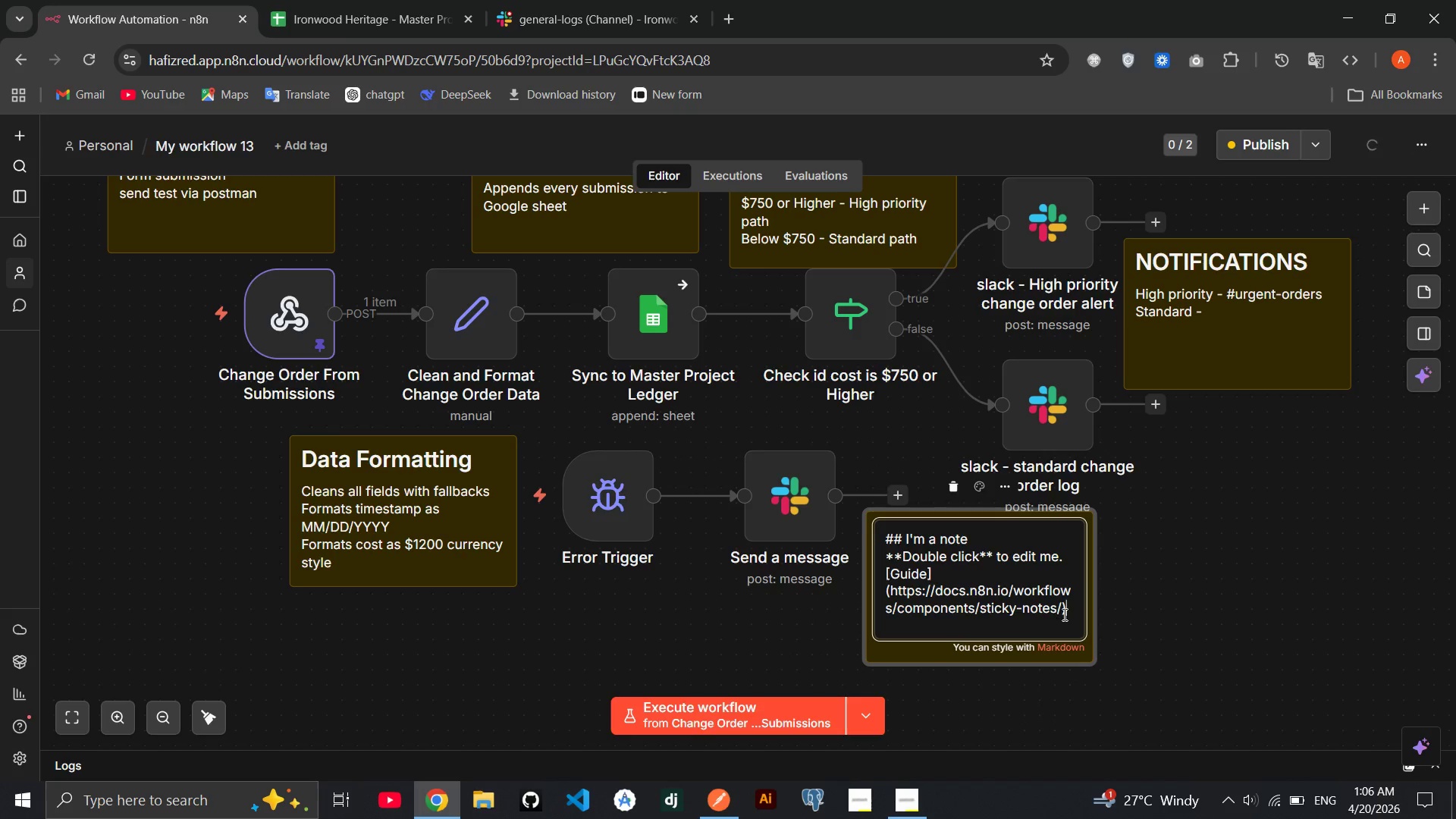 
left_click_drag(start_coordinate=[1072, 612], to_coordinate=[902, 538])
 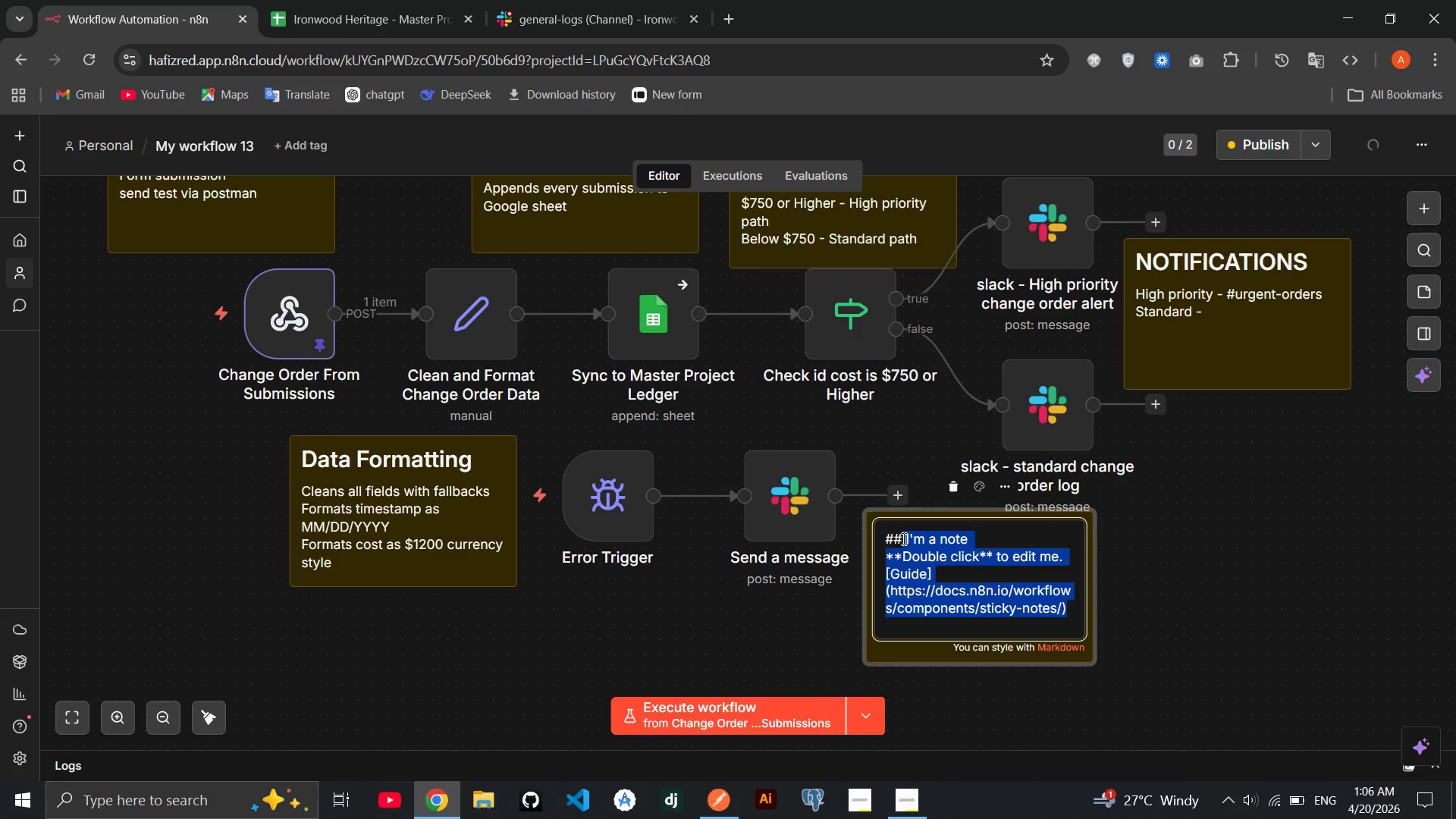 
key(Backspace)
type(ERROR HANDLING)
 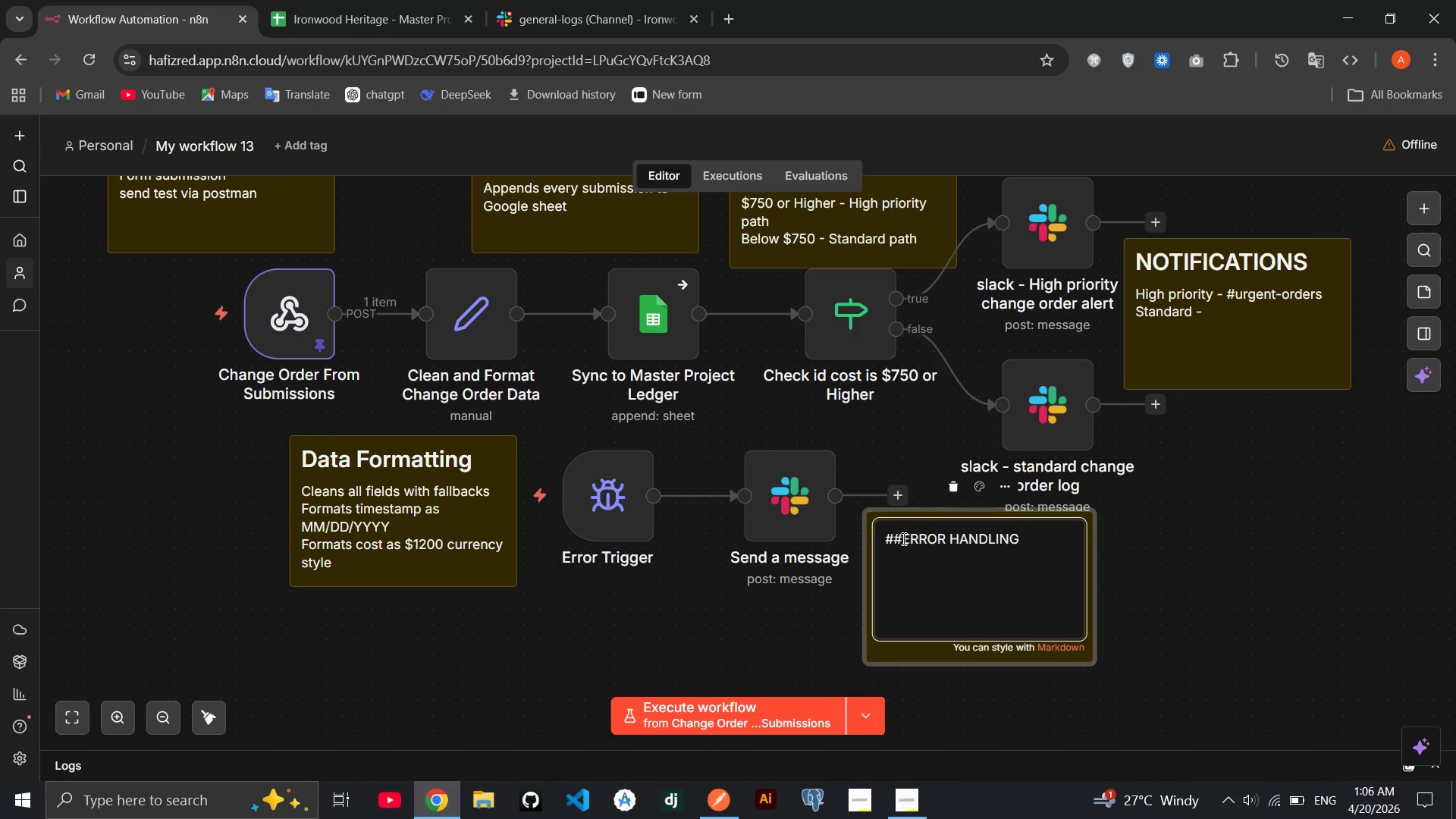 
key(Enter)
 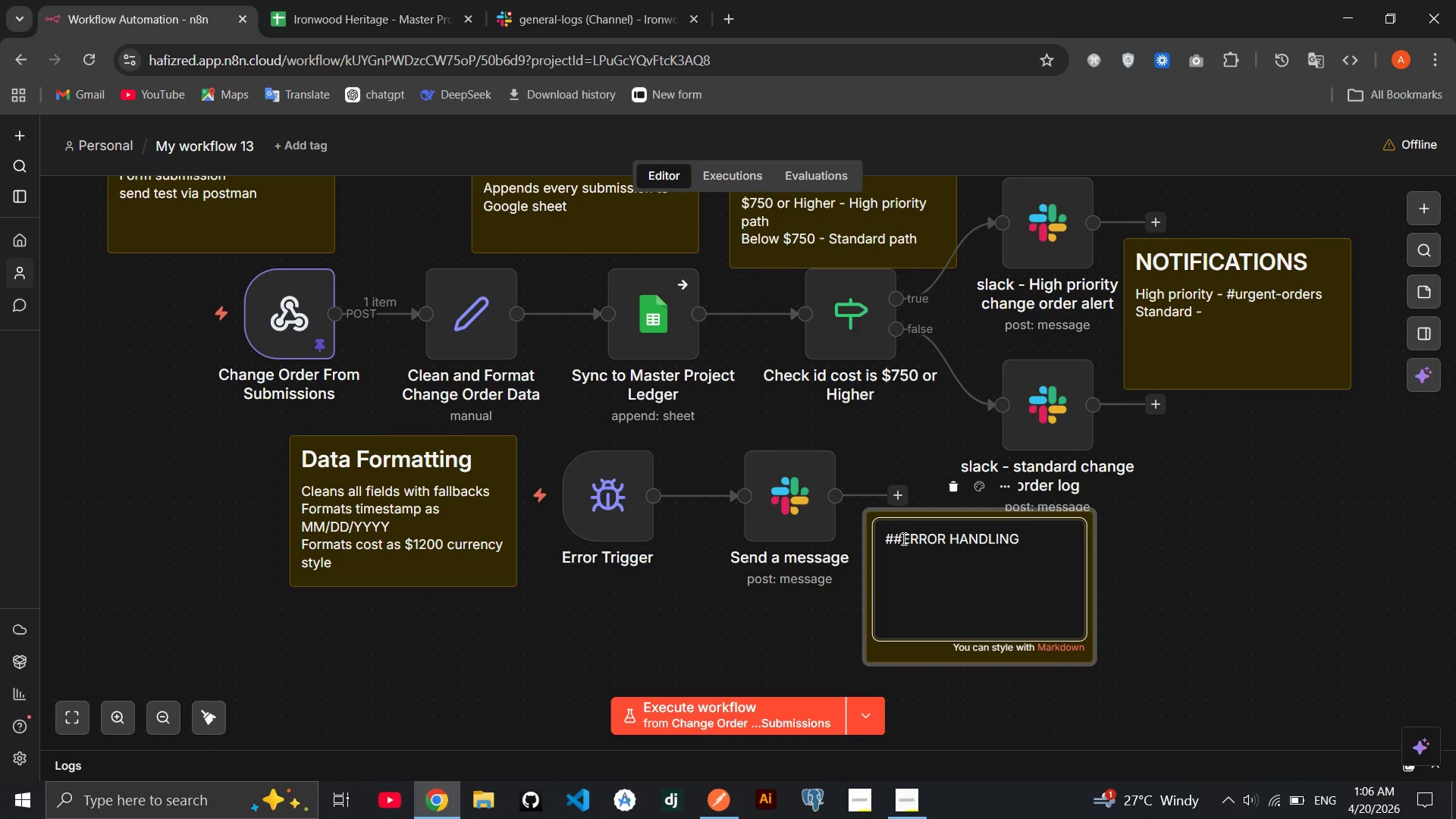 
type(Fires if any node crashes)
 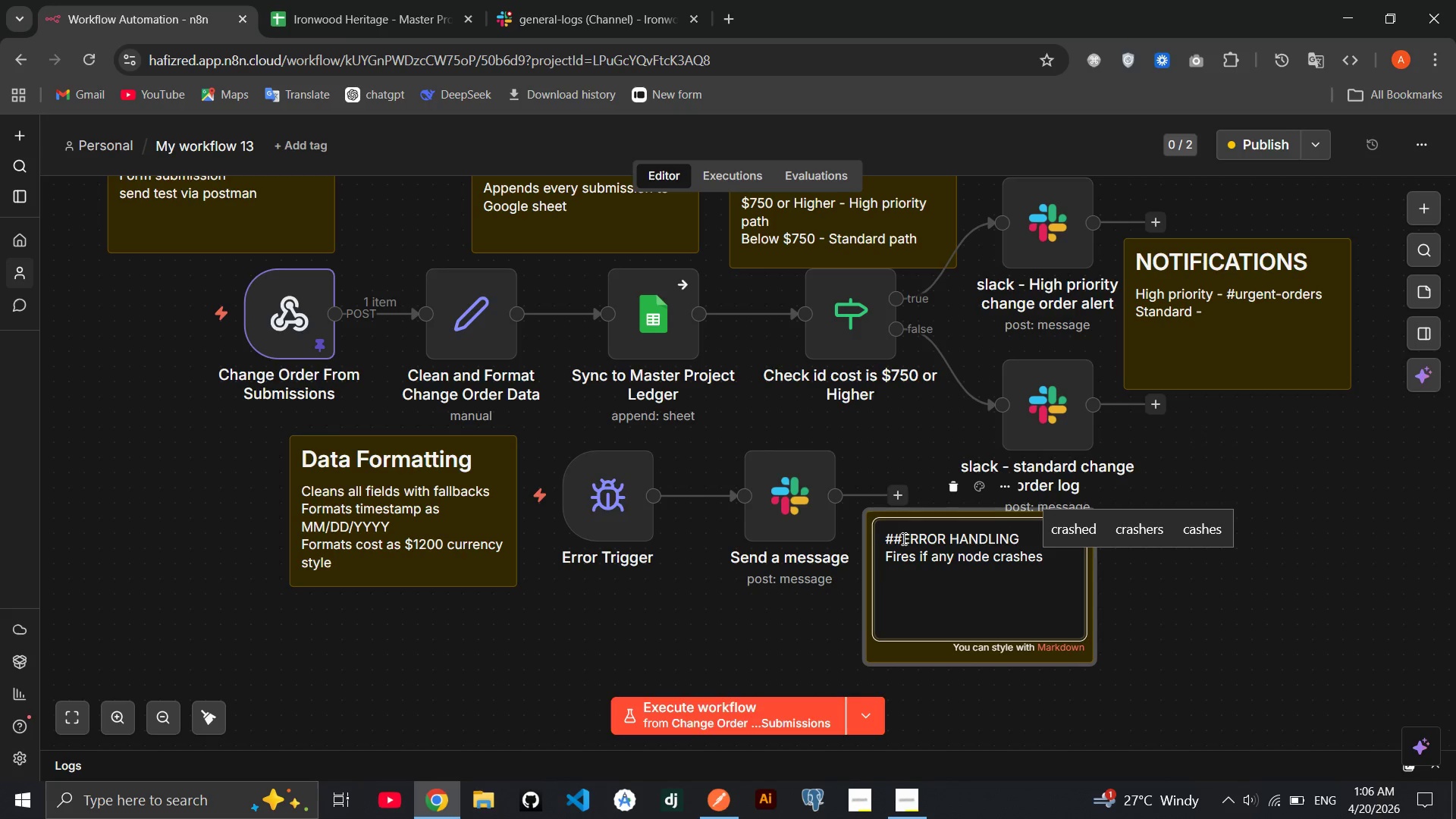 
key(Enter)
 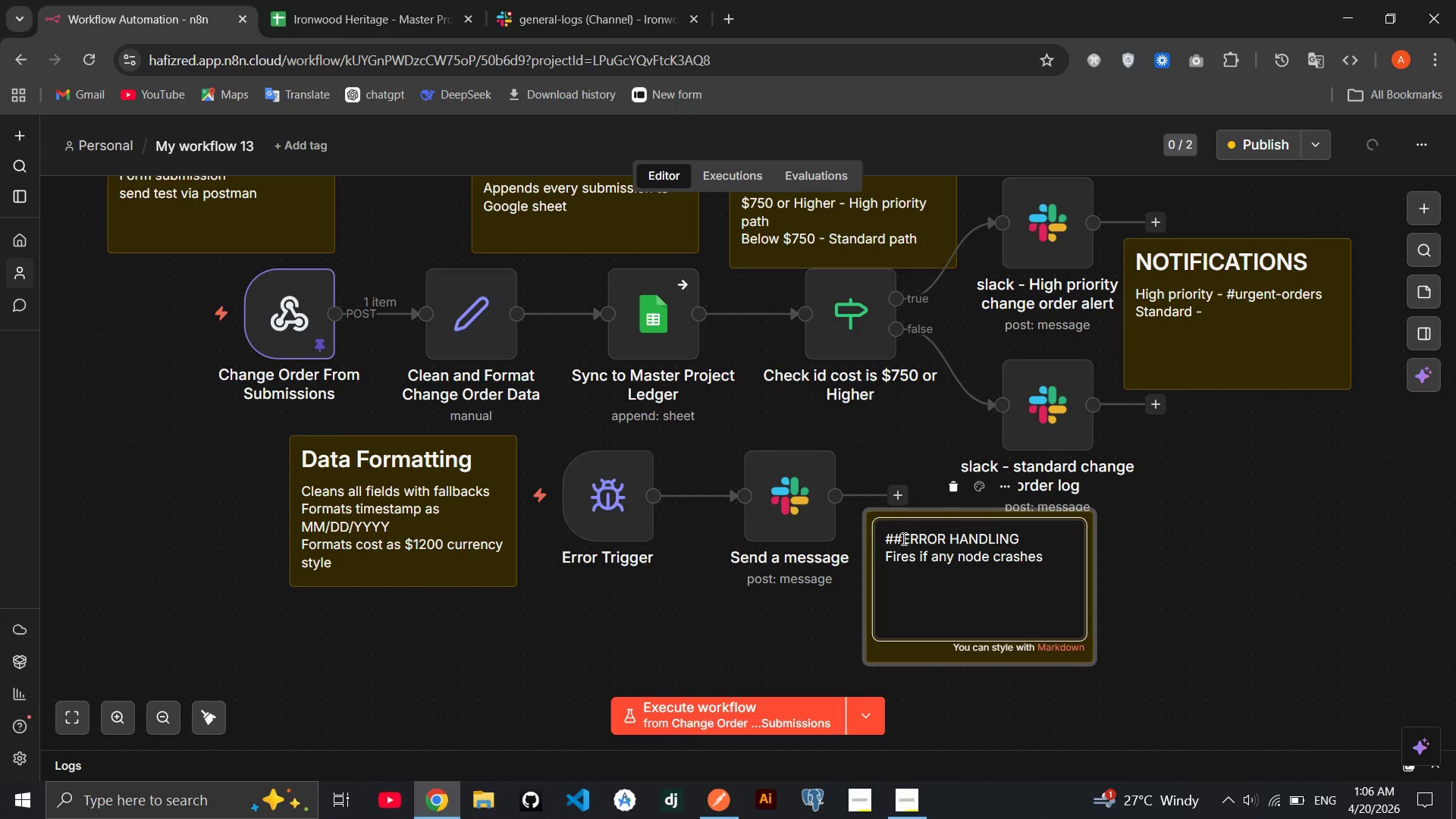 
type(sends alert to #urgent-orders)
 